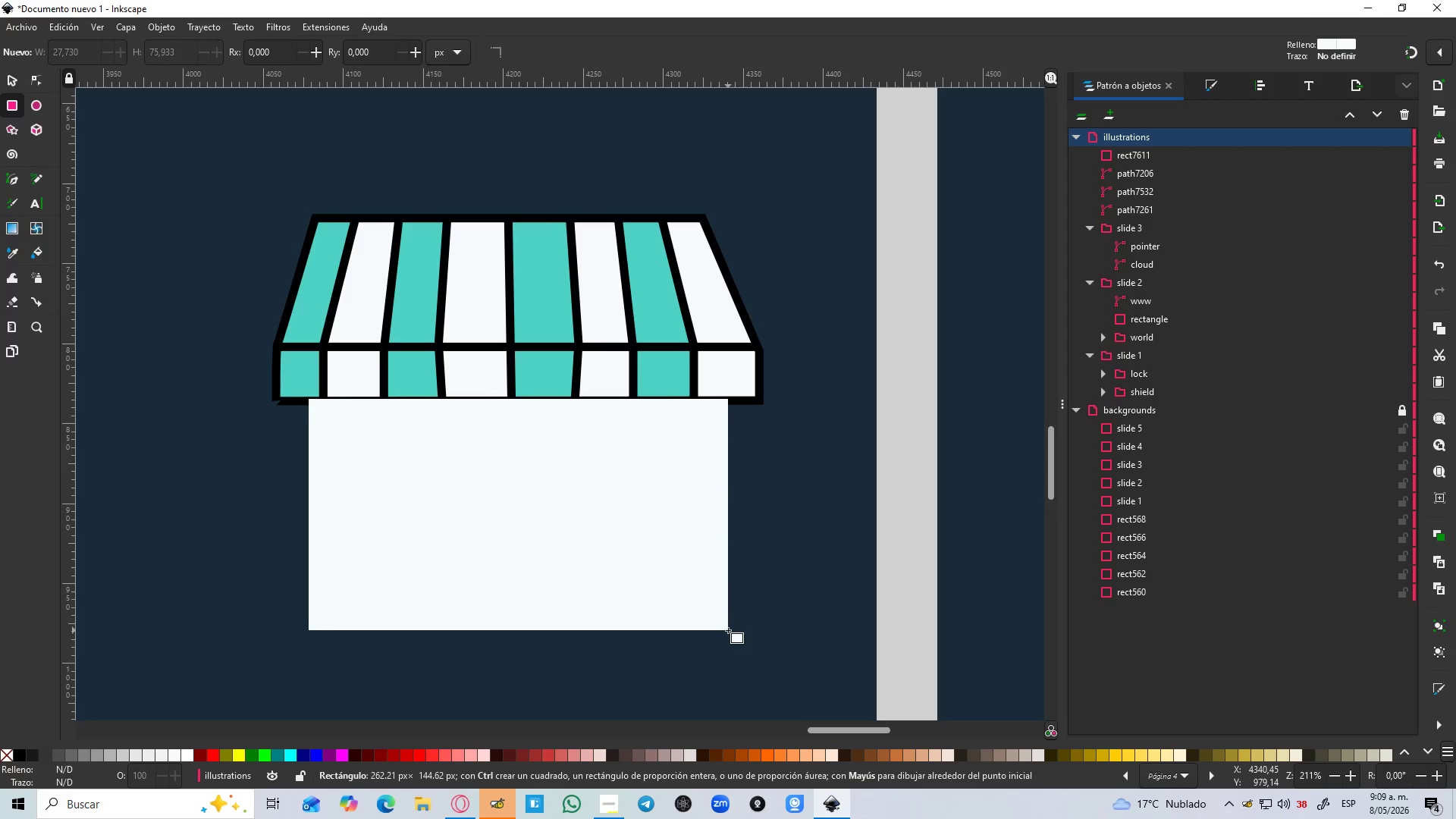 
key(Control+Z)
 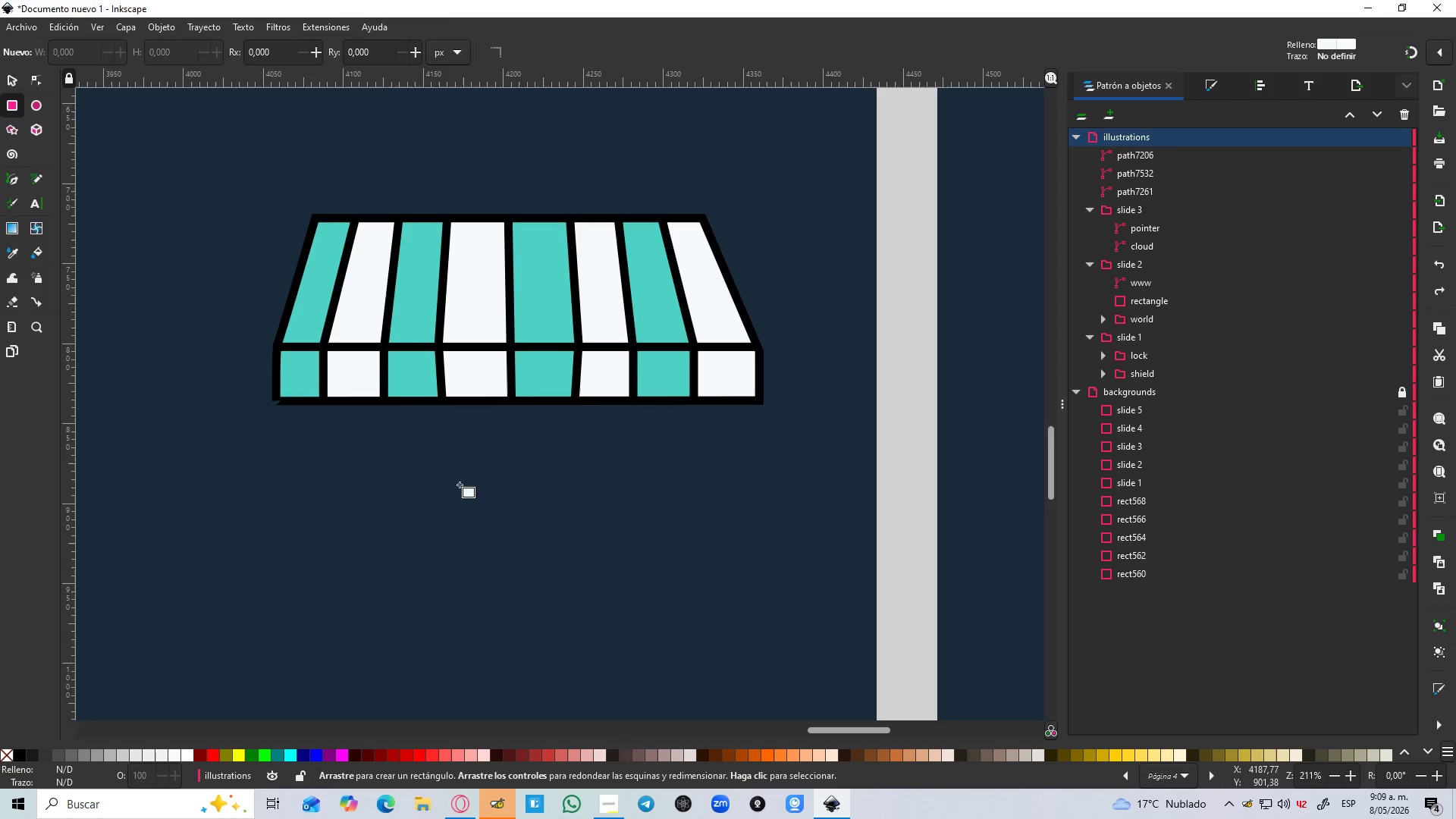 
key(Control+ControlLeft)
 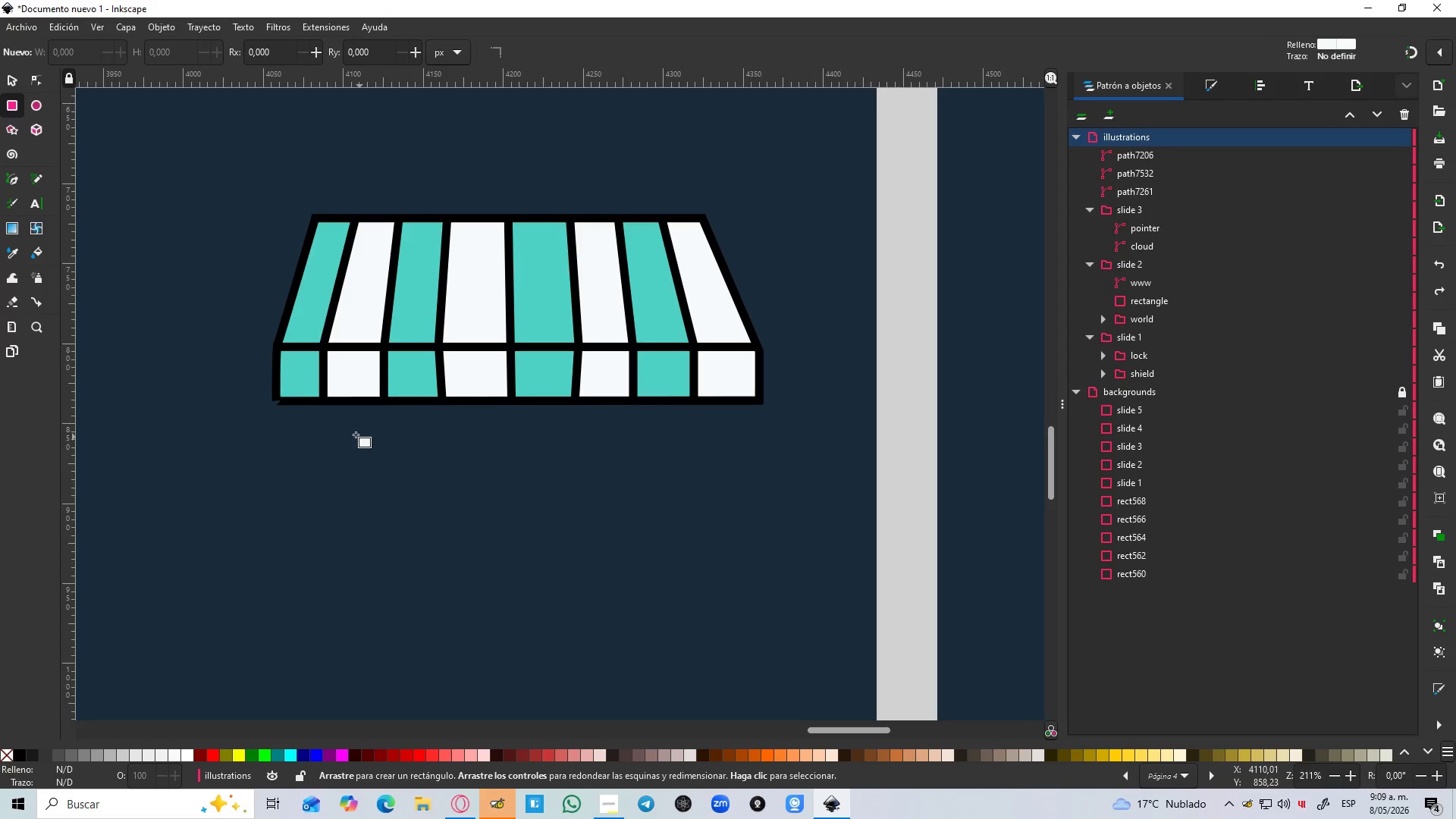 
key(B)
 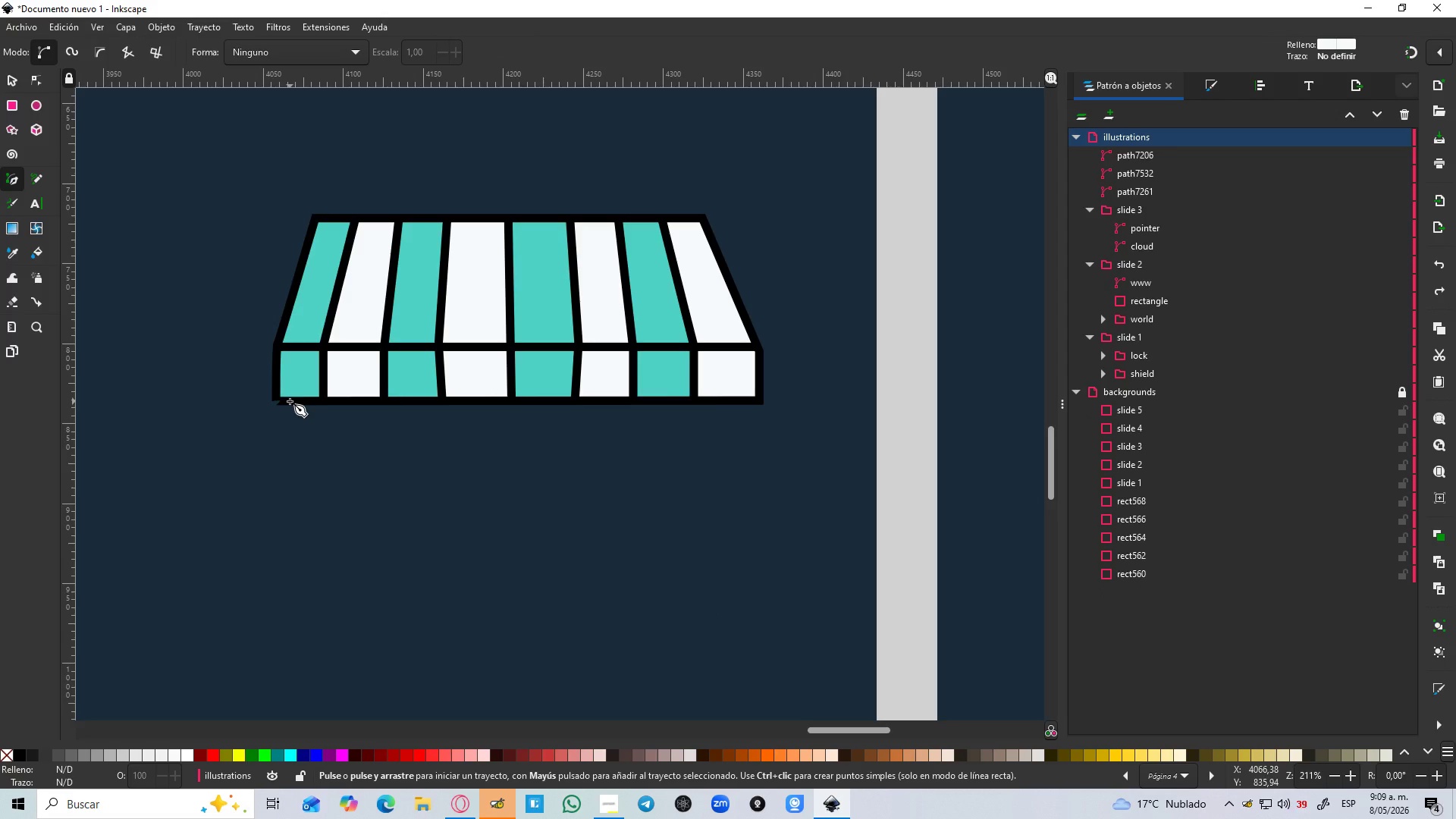 
left_click([290, 401])
 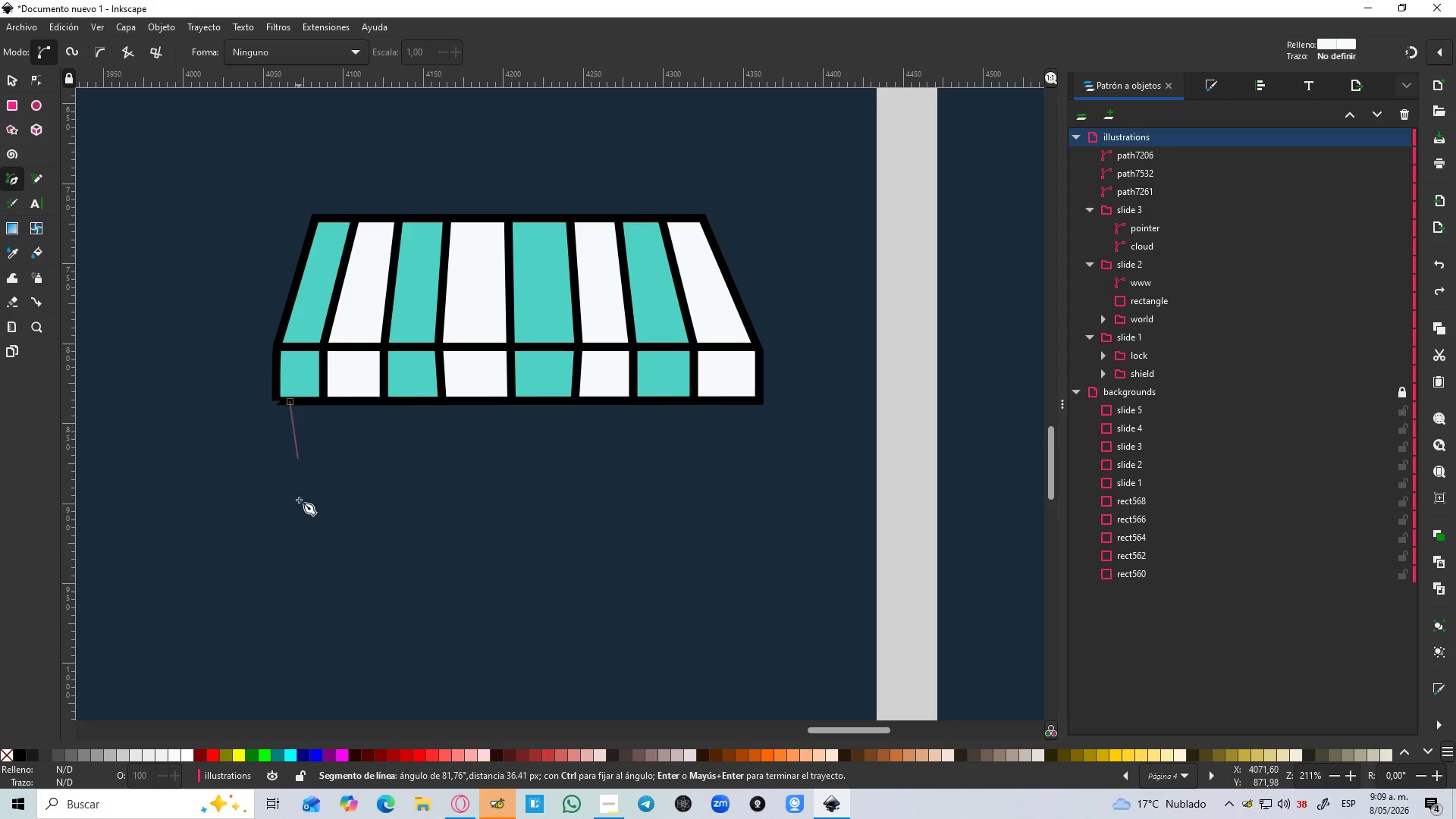 
hold_key(key=ControlLeft, duration=1.5)
 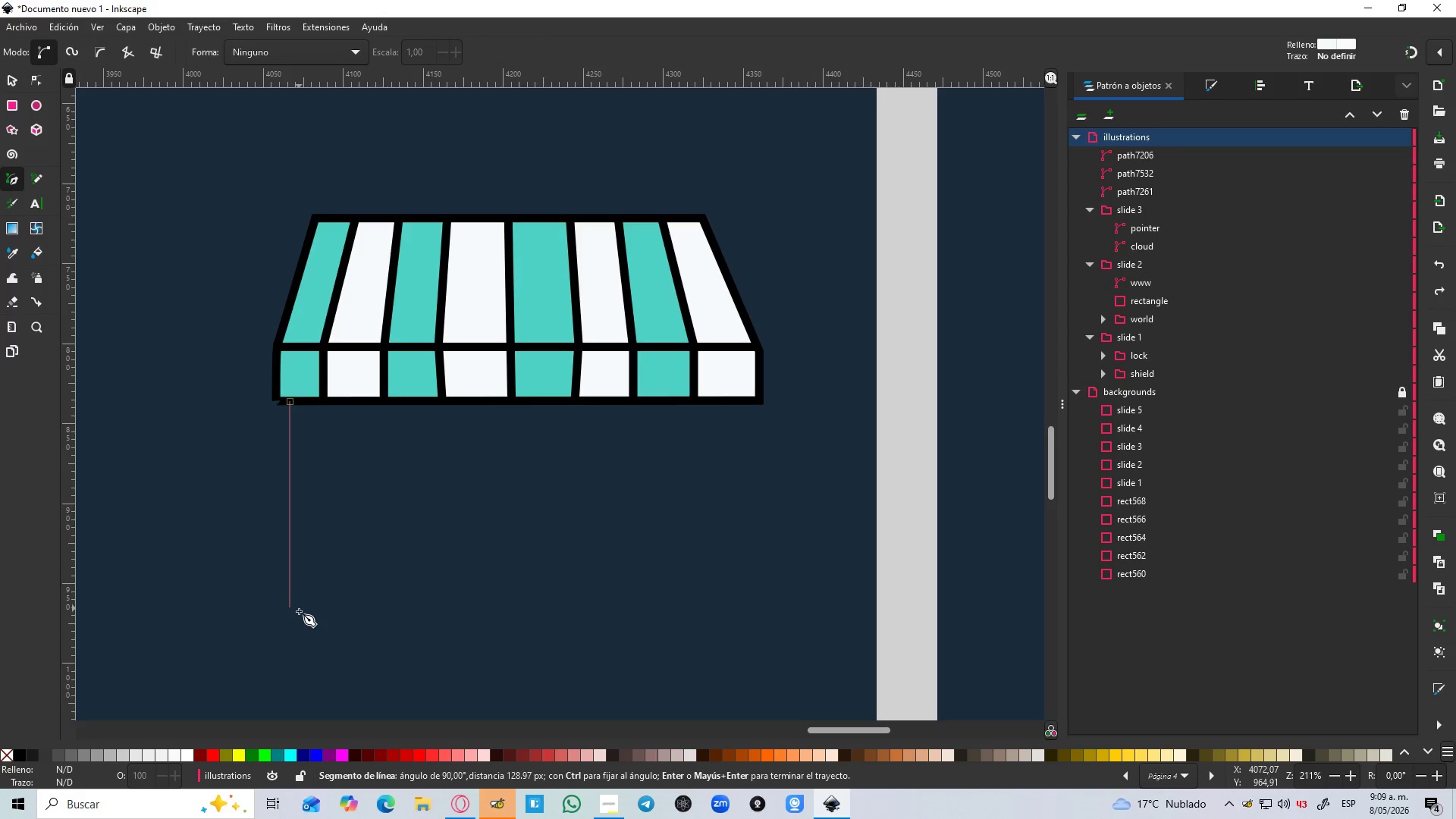 
hold_key(key=ControlLeft, duration=1.2)
left_click([299, 615])
 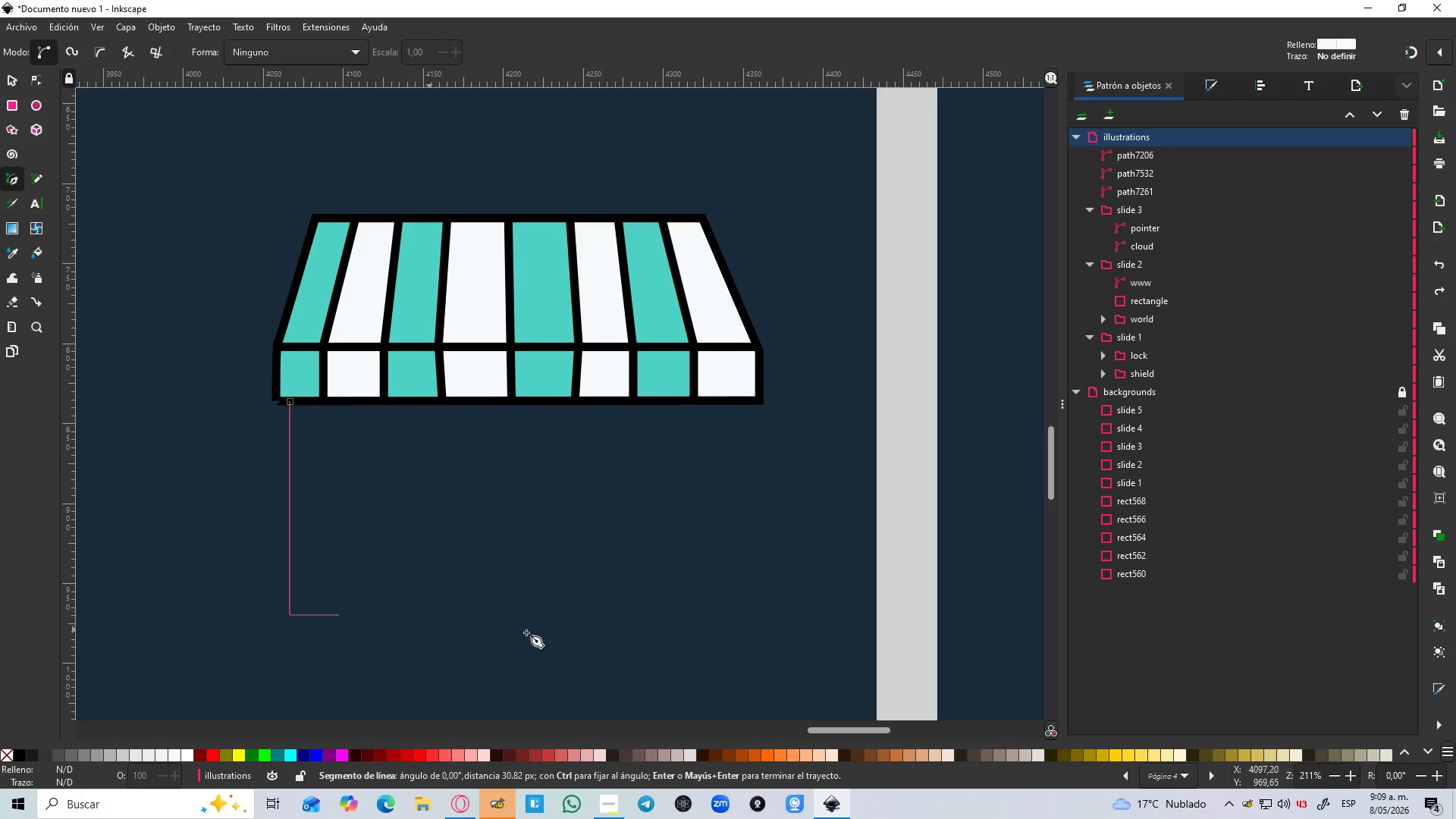 
hold_key(key=ControlLeft, duration=1.51)
 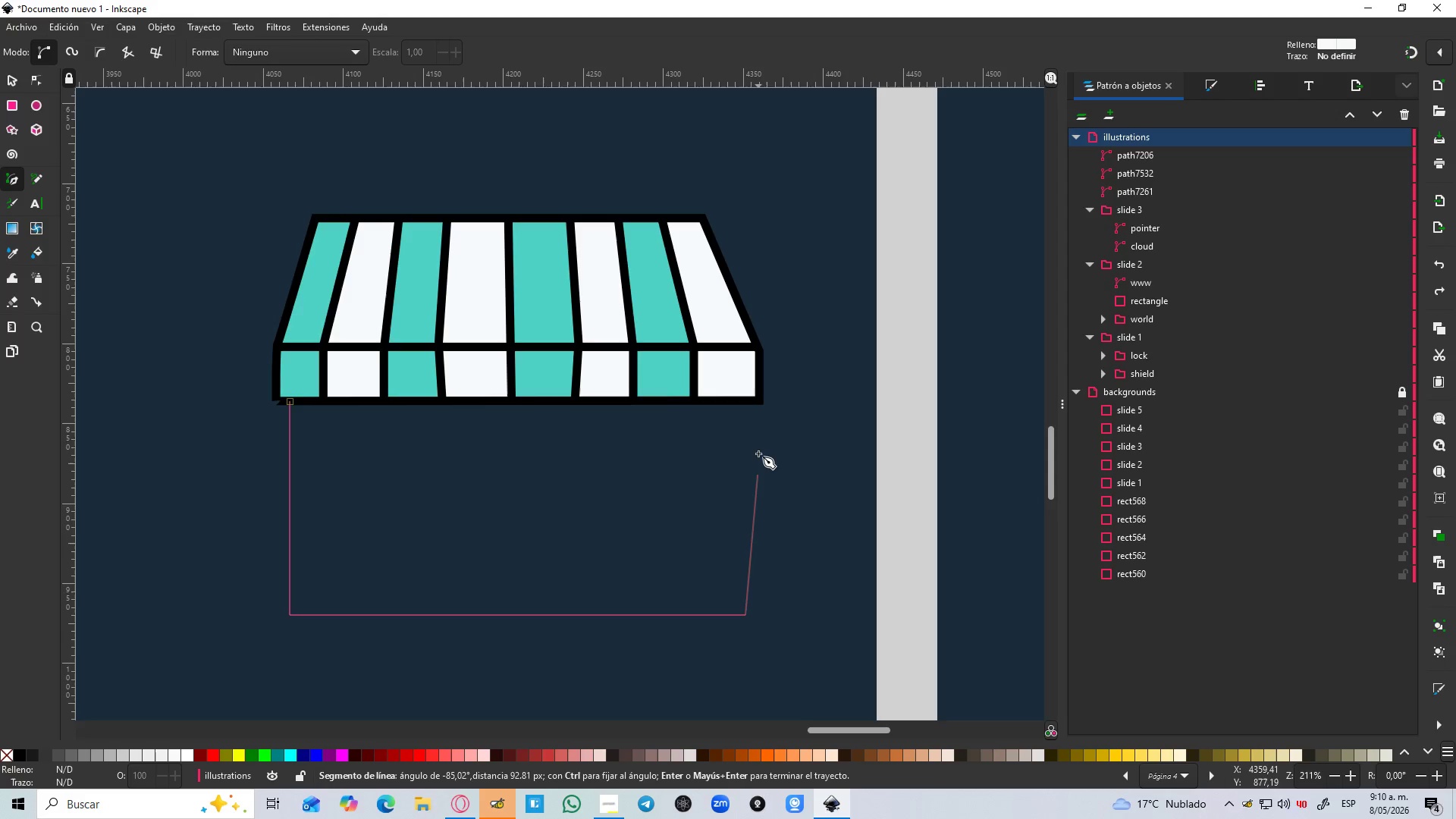 
hold_key(key=ControlLeft, duration=0.34)
left_click([745, 629])
 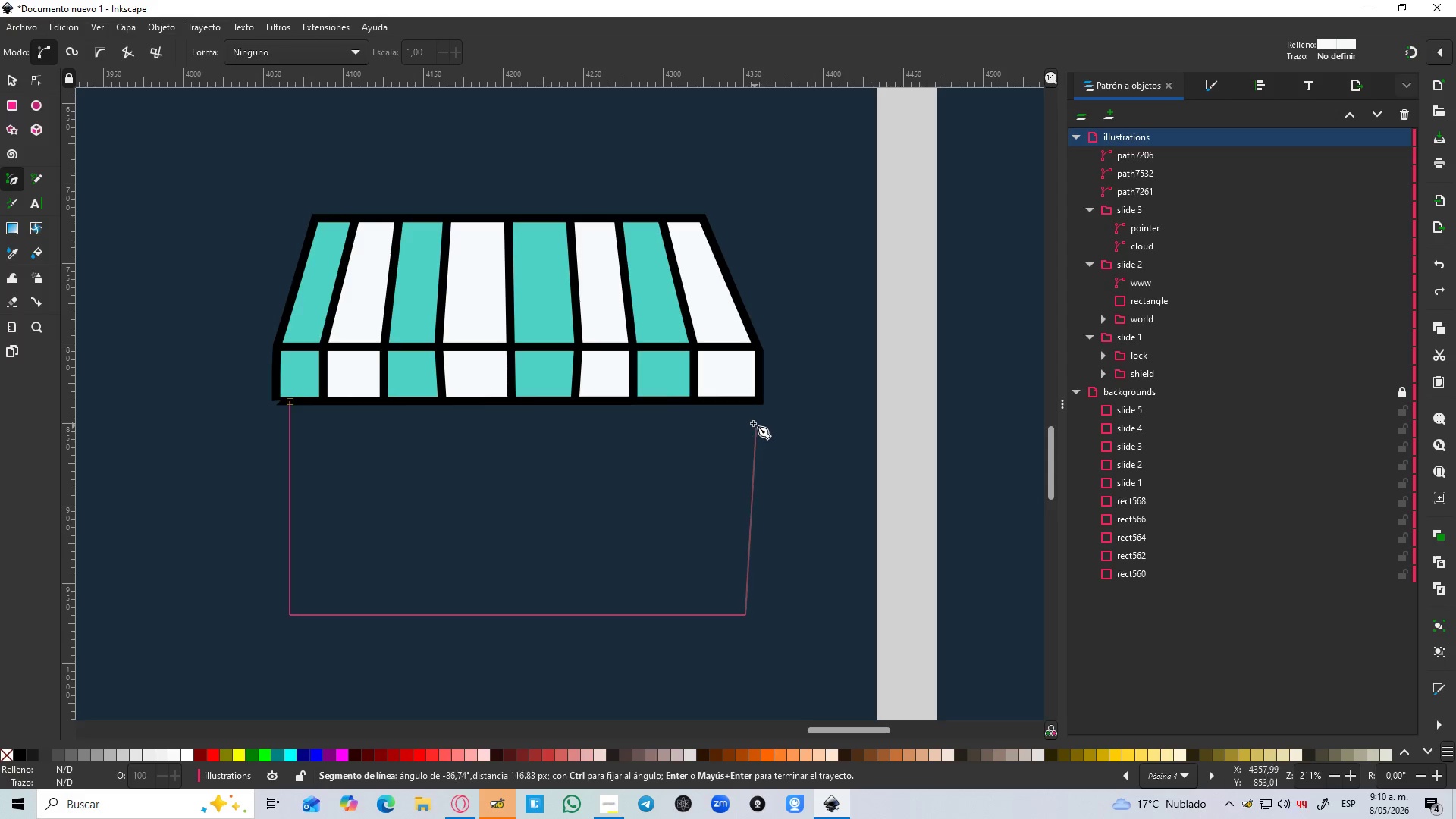 
hold_key(key=ControlLeft, duration=1.5)
 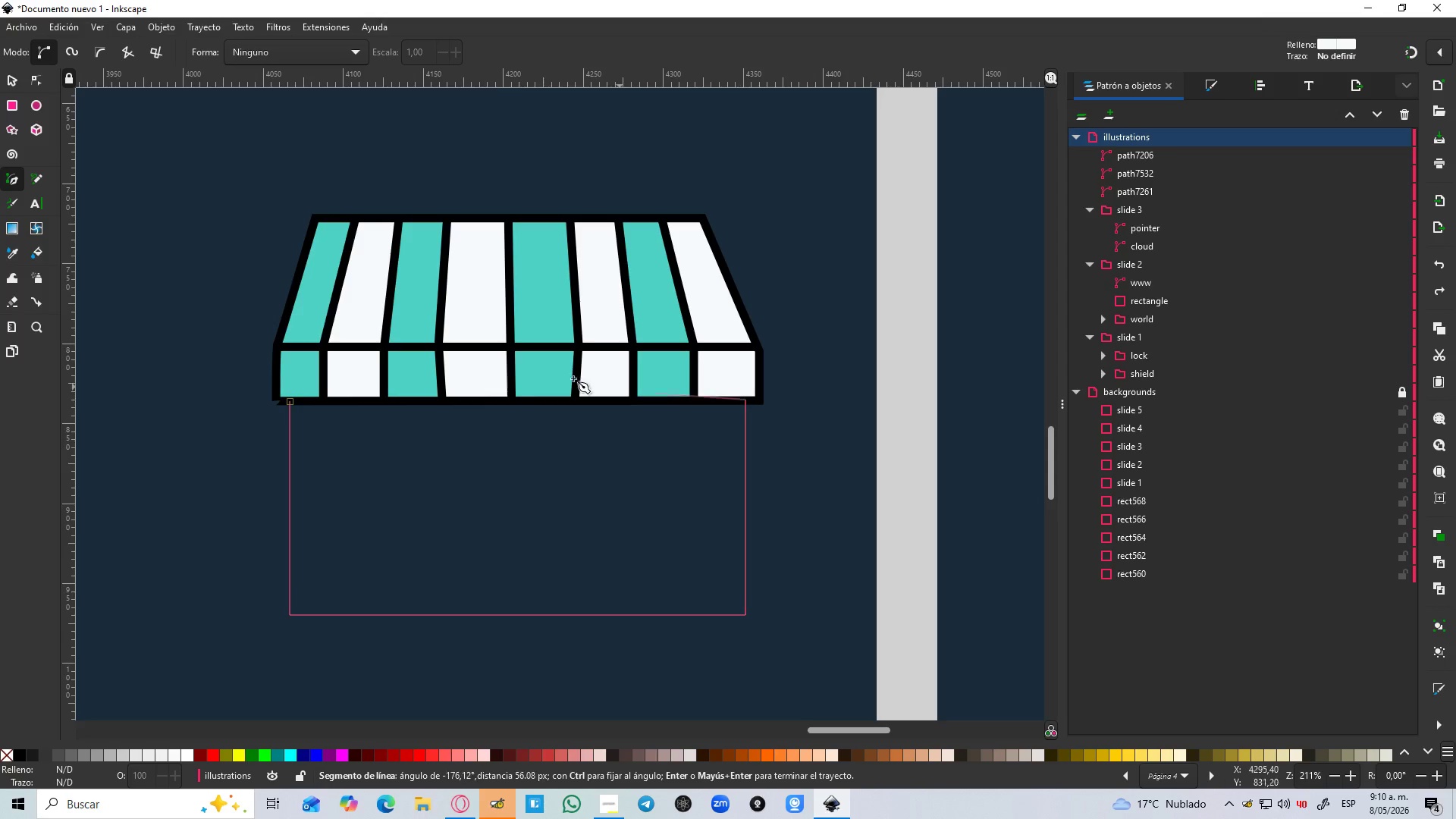 
hold_key(key=ControlLeft, duration=0.47)
left_click([745, 400])
 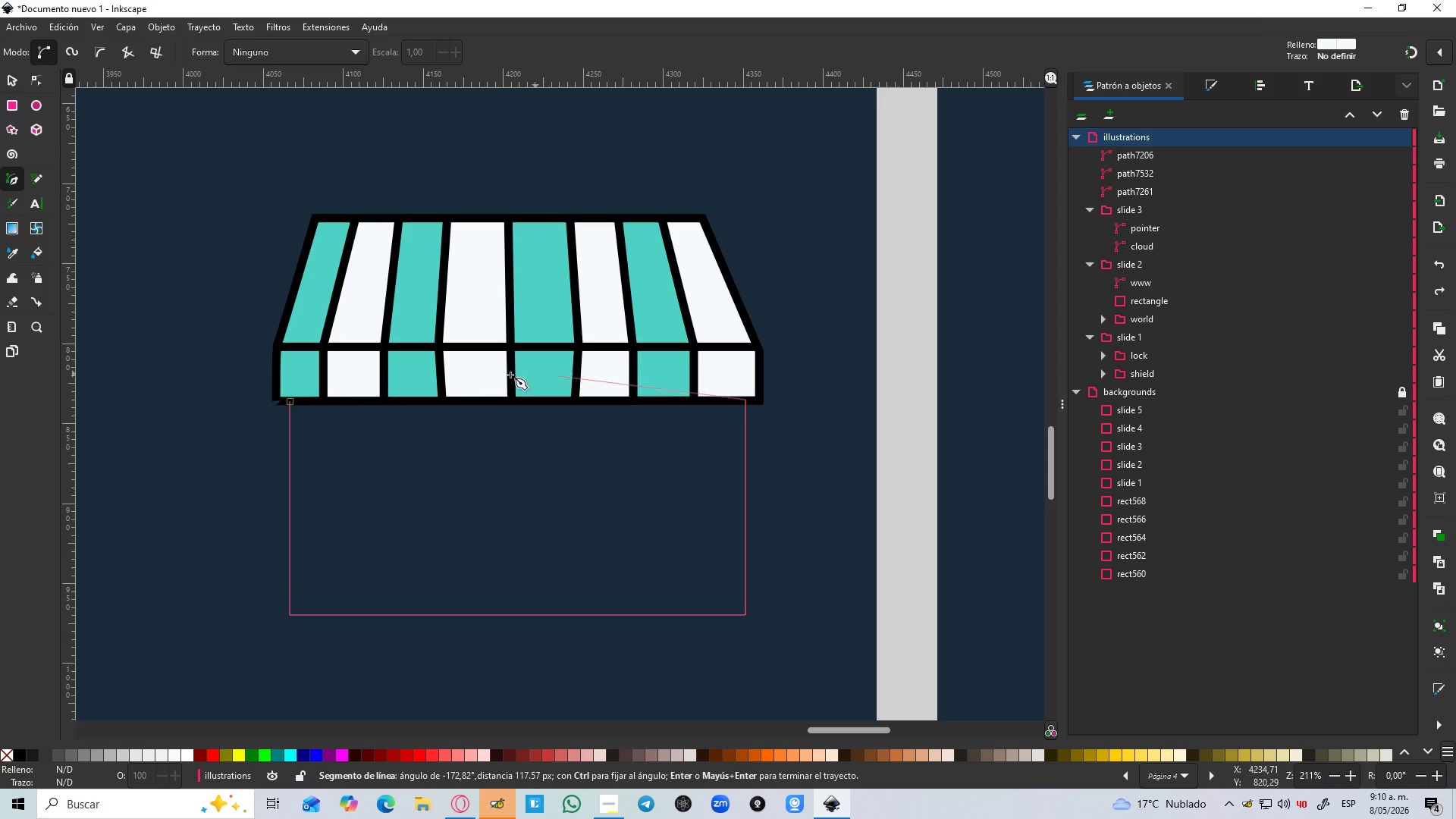 
hold_key(key=ControlLeft, duration=1.34)
left_click([290, 403])
 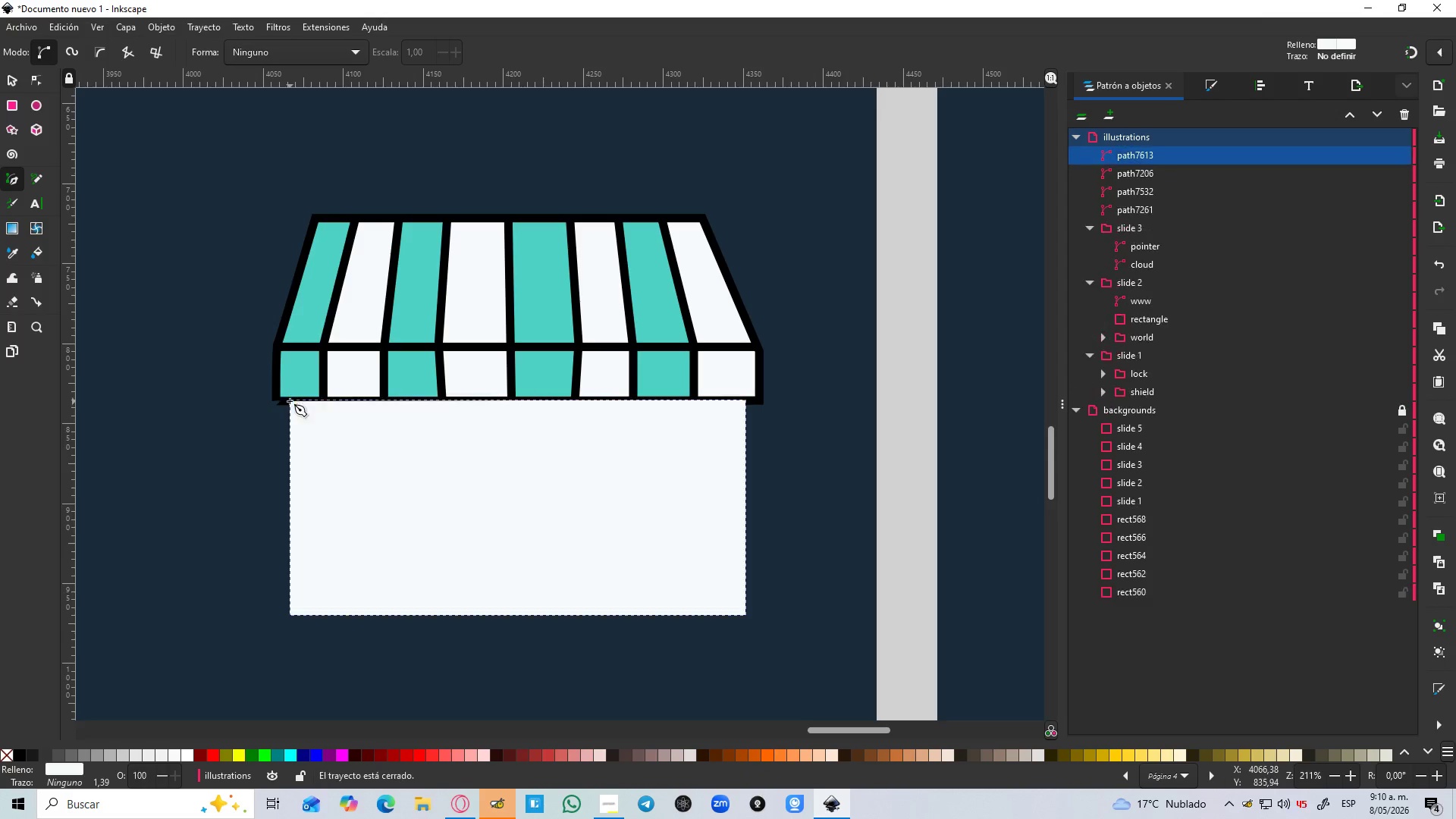 
hold_key(key=ControlLeft, duration=12.5)
left_click([6, 74])
 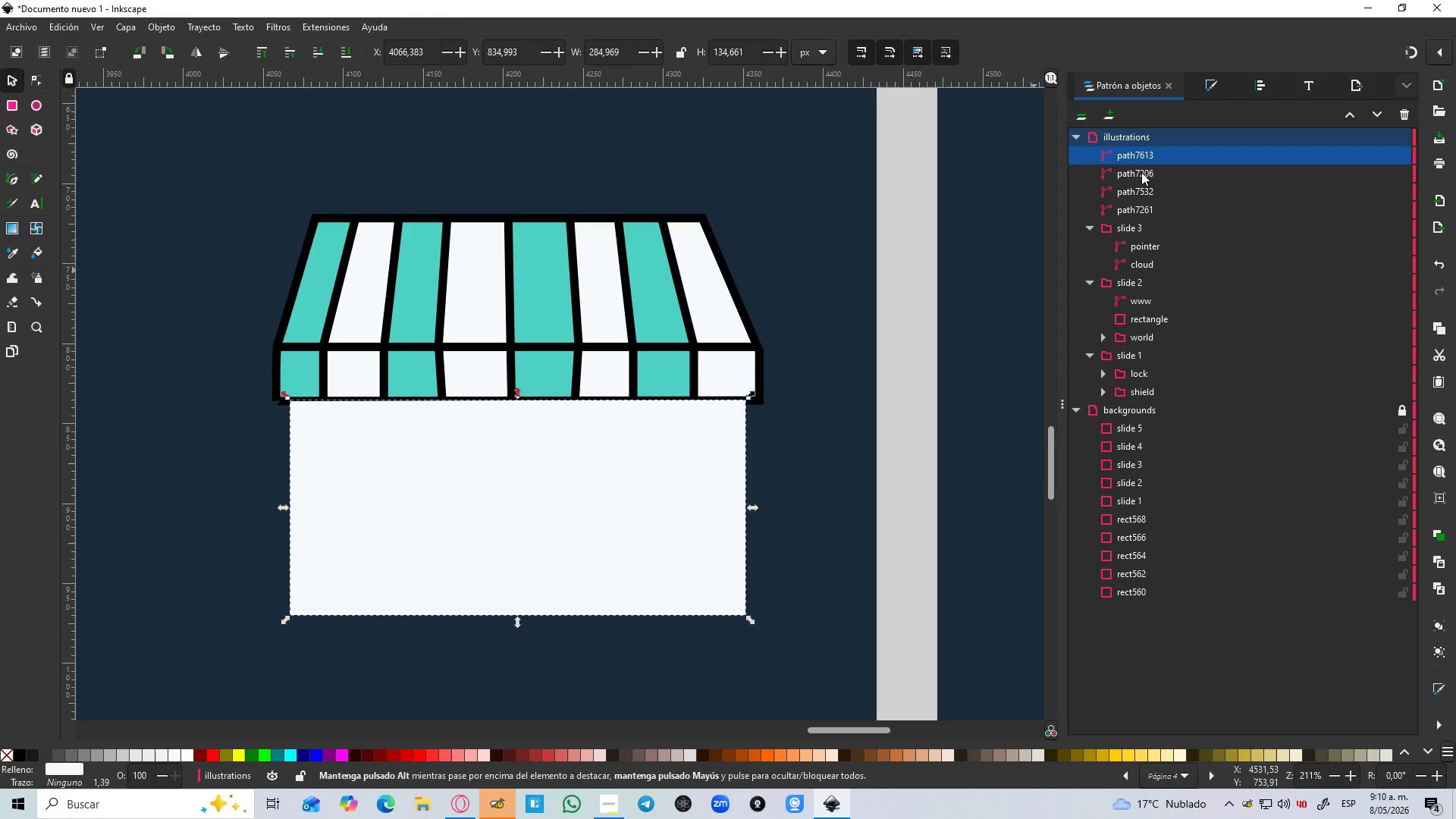 
left_click([1214, 85])
 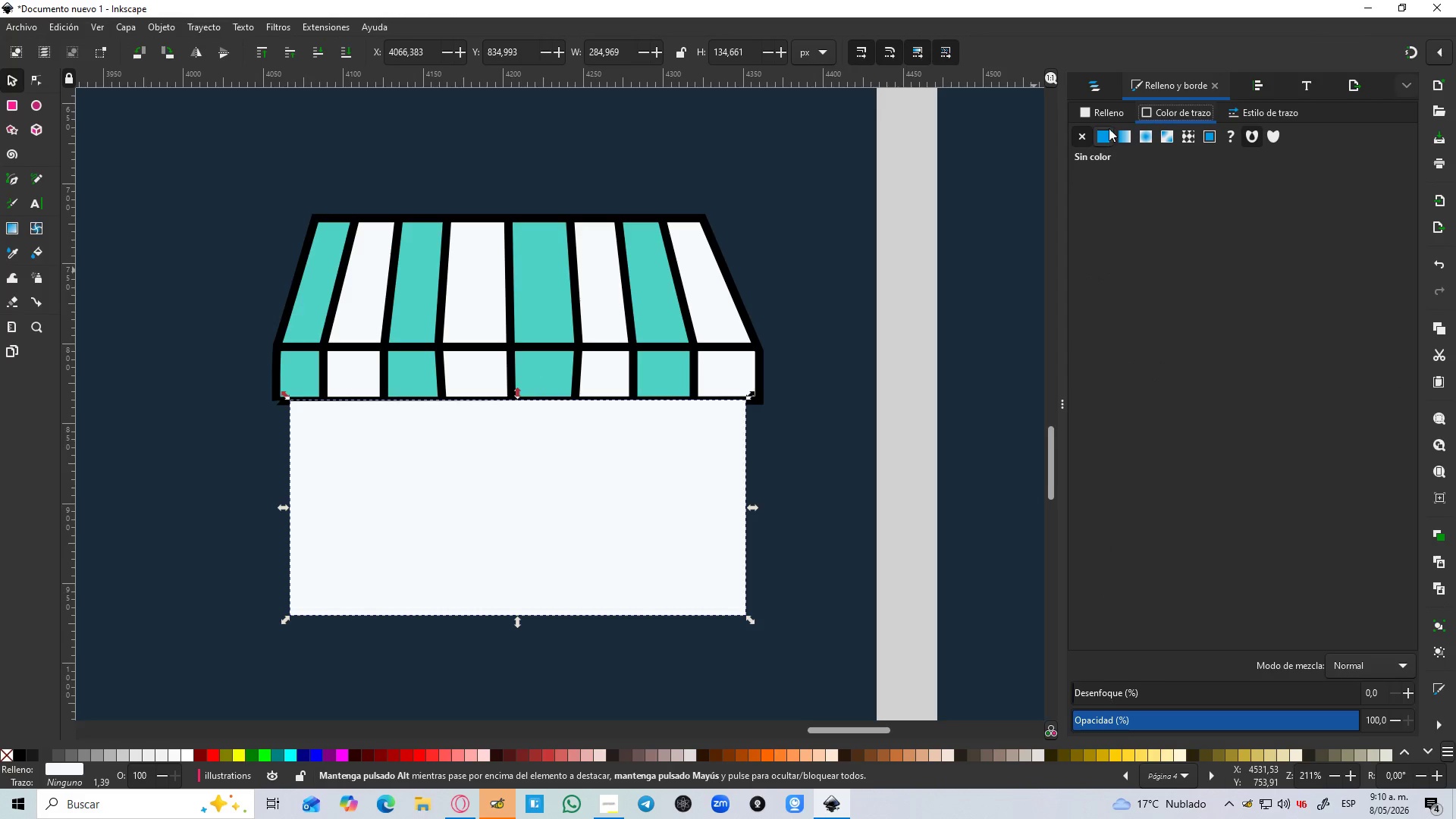 
left_click([1110, 131])
 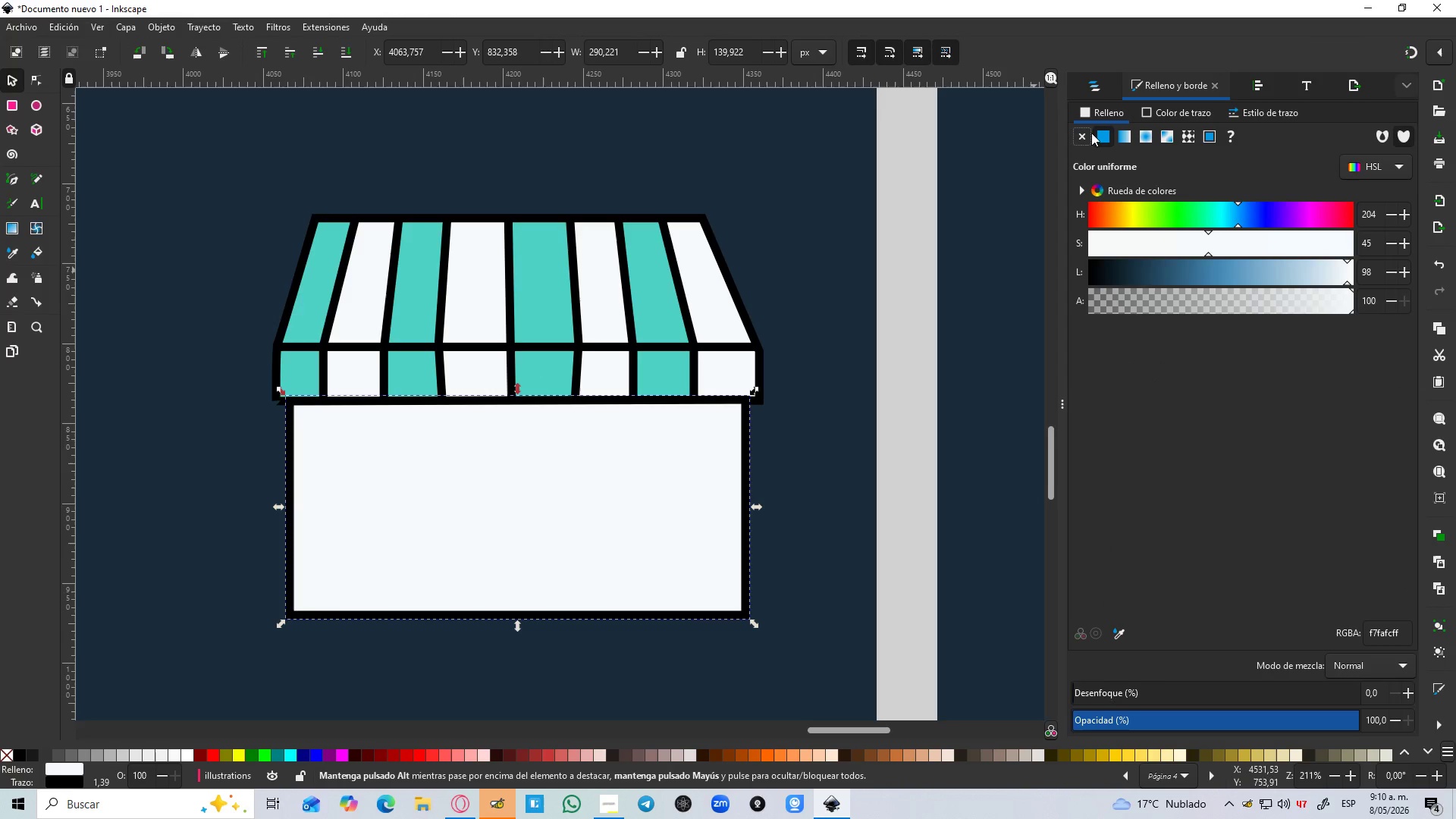 
left_click([1081, 136])
 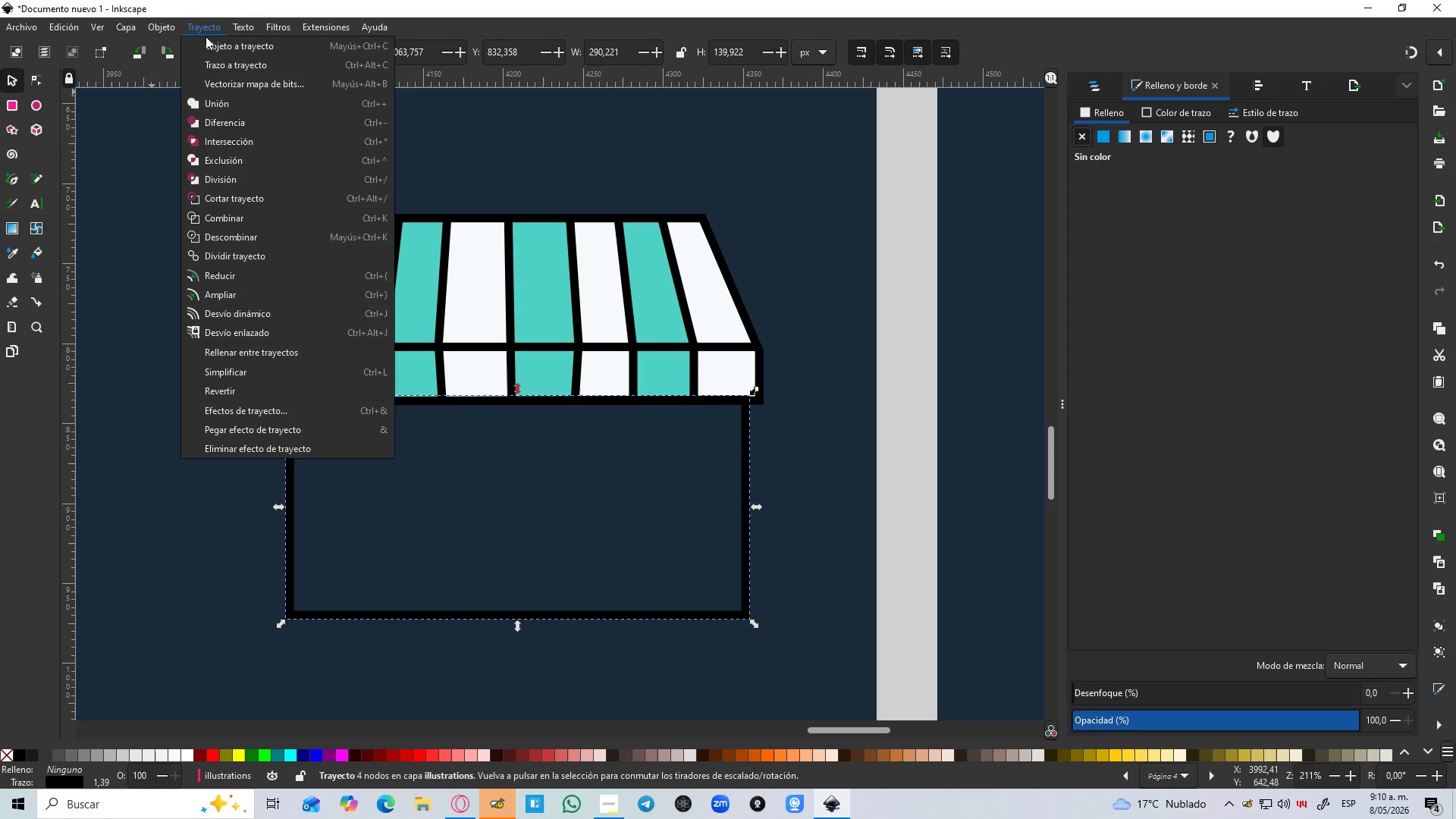 
left_click([232, 61])
 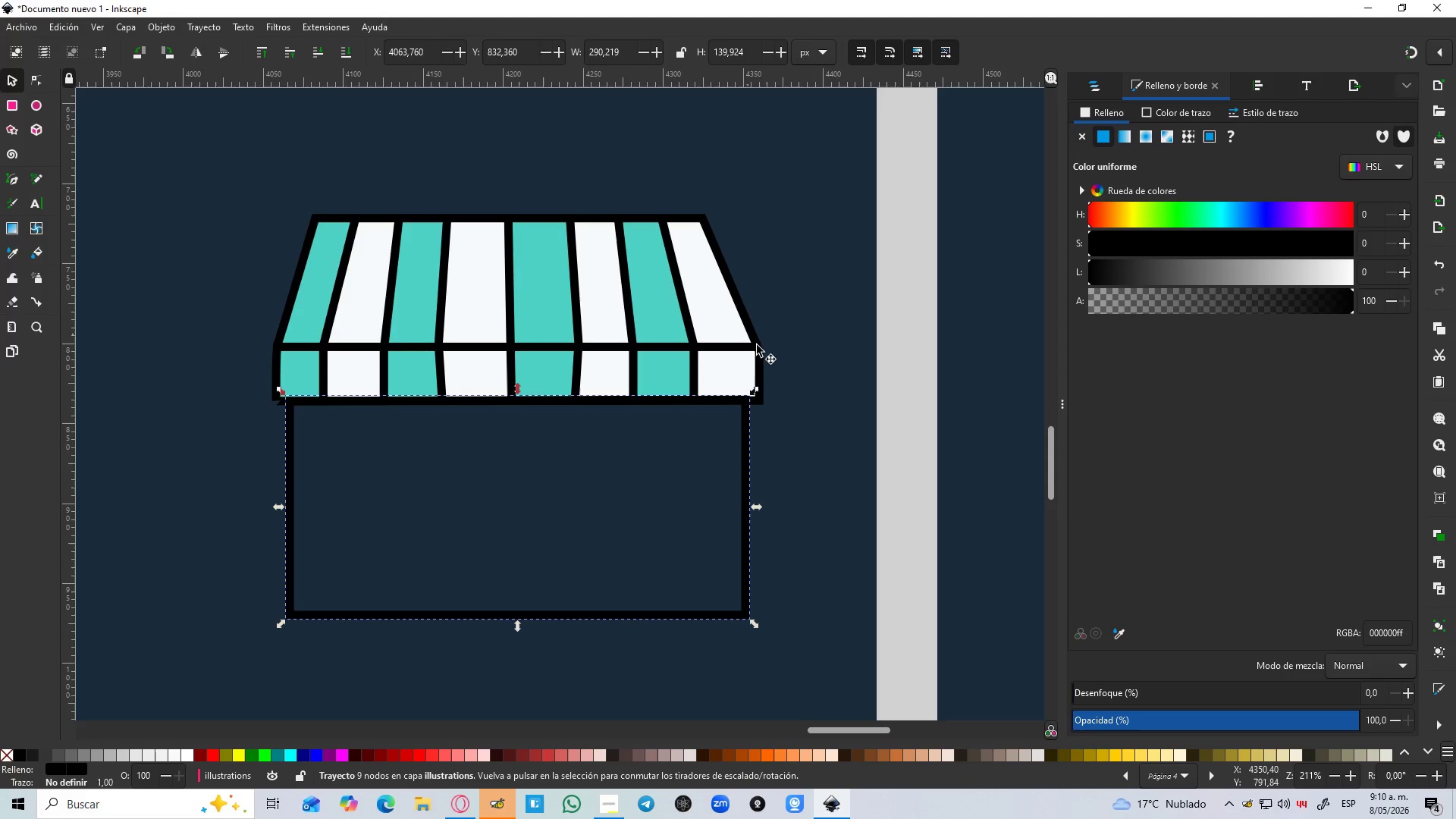 
left_click([796, 377])
 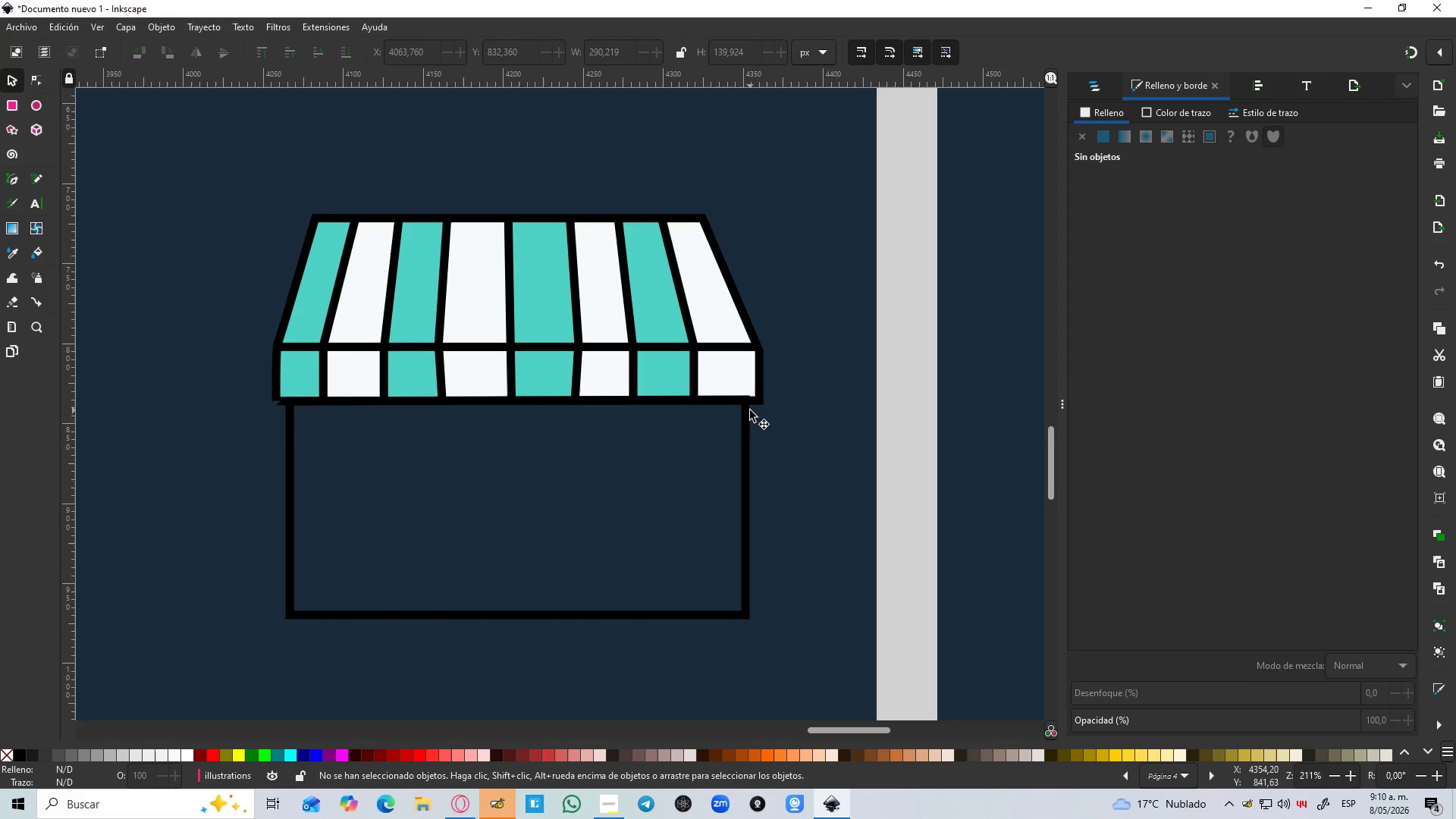 
left_click([749, 410])
 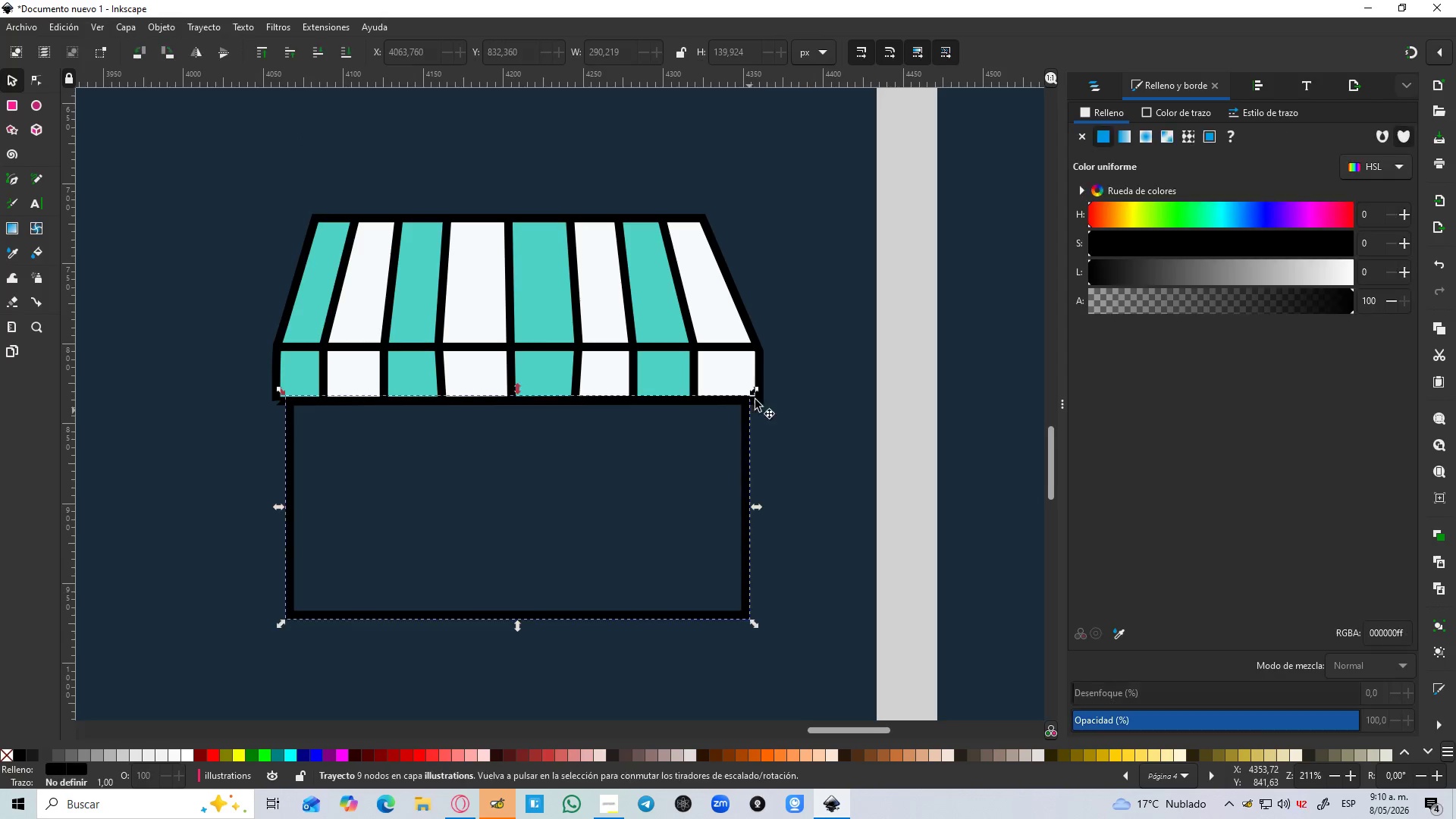 
hold_key(key=ShiftLeft, duration=1.5)
left_click_drag(start_coordinate=[765, 356], to_coordinate=[761, 356])
 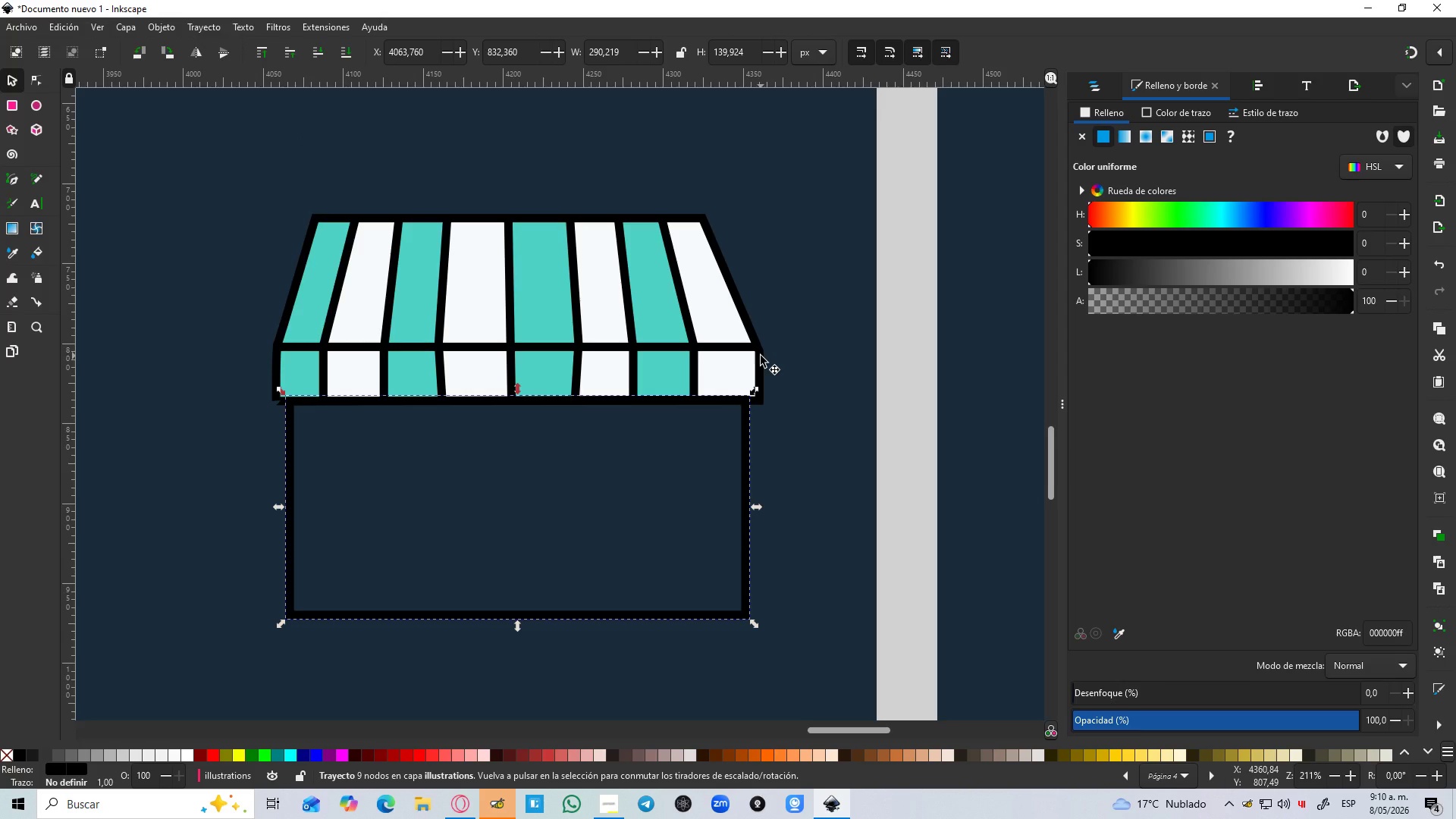 
left_click([761, 356])
 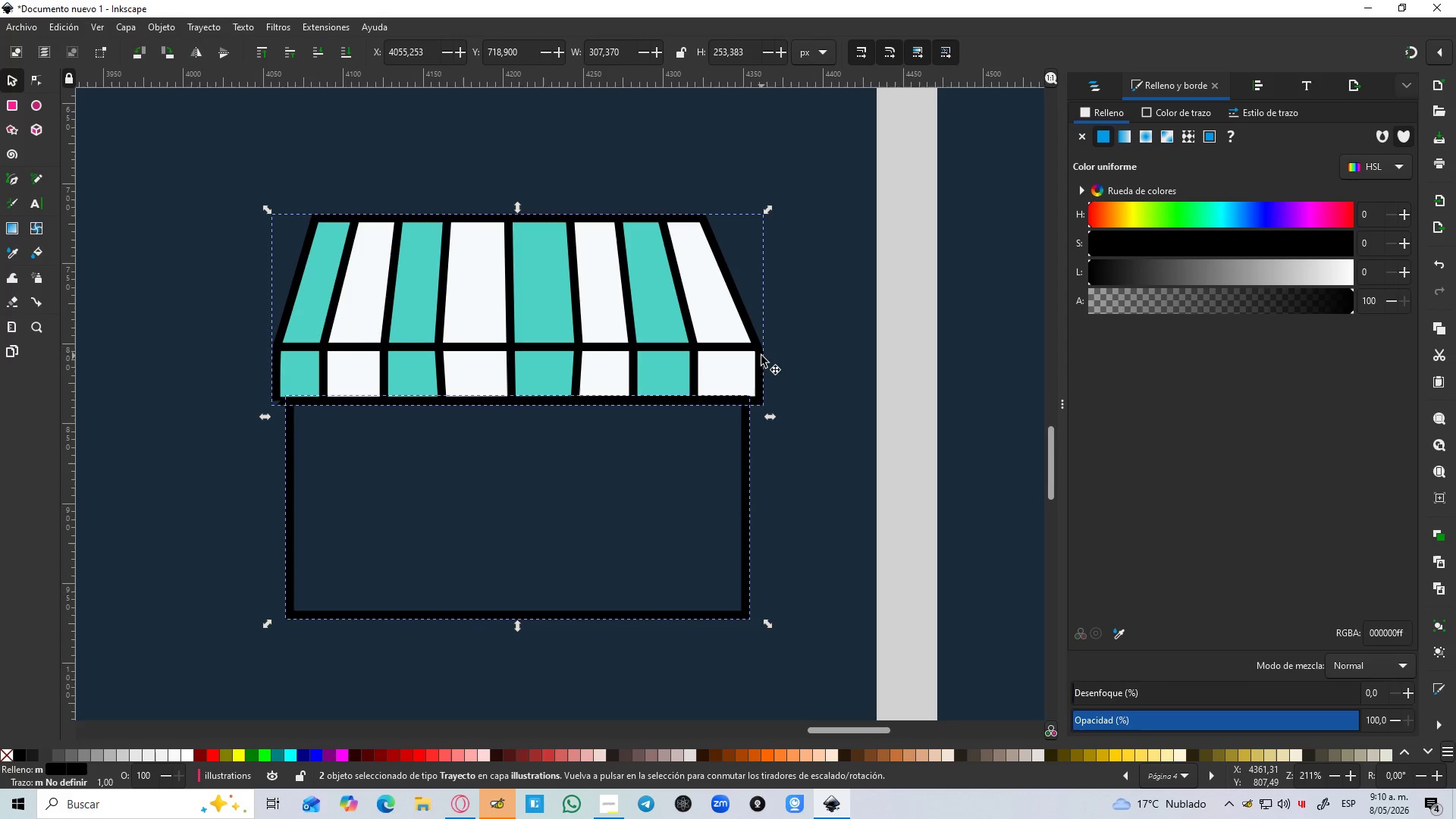 
key(Shift+ShiftLeft)
 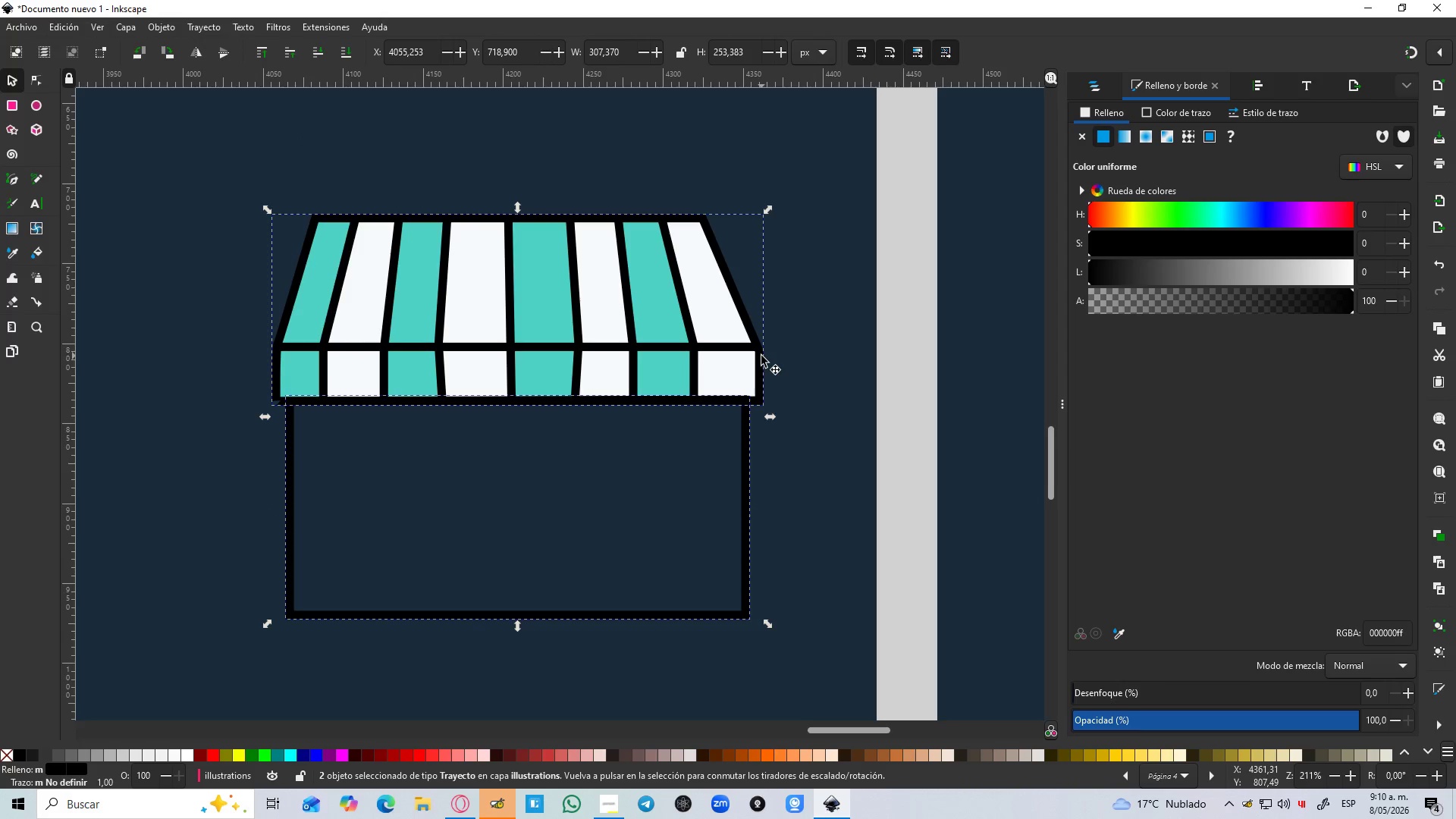 
key(Shift+ShiftLeft)
 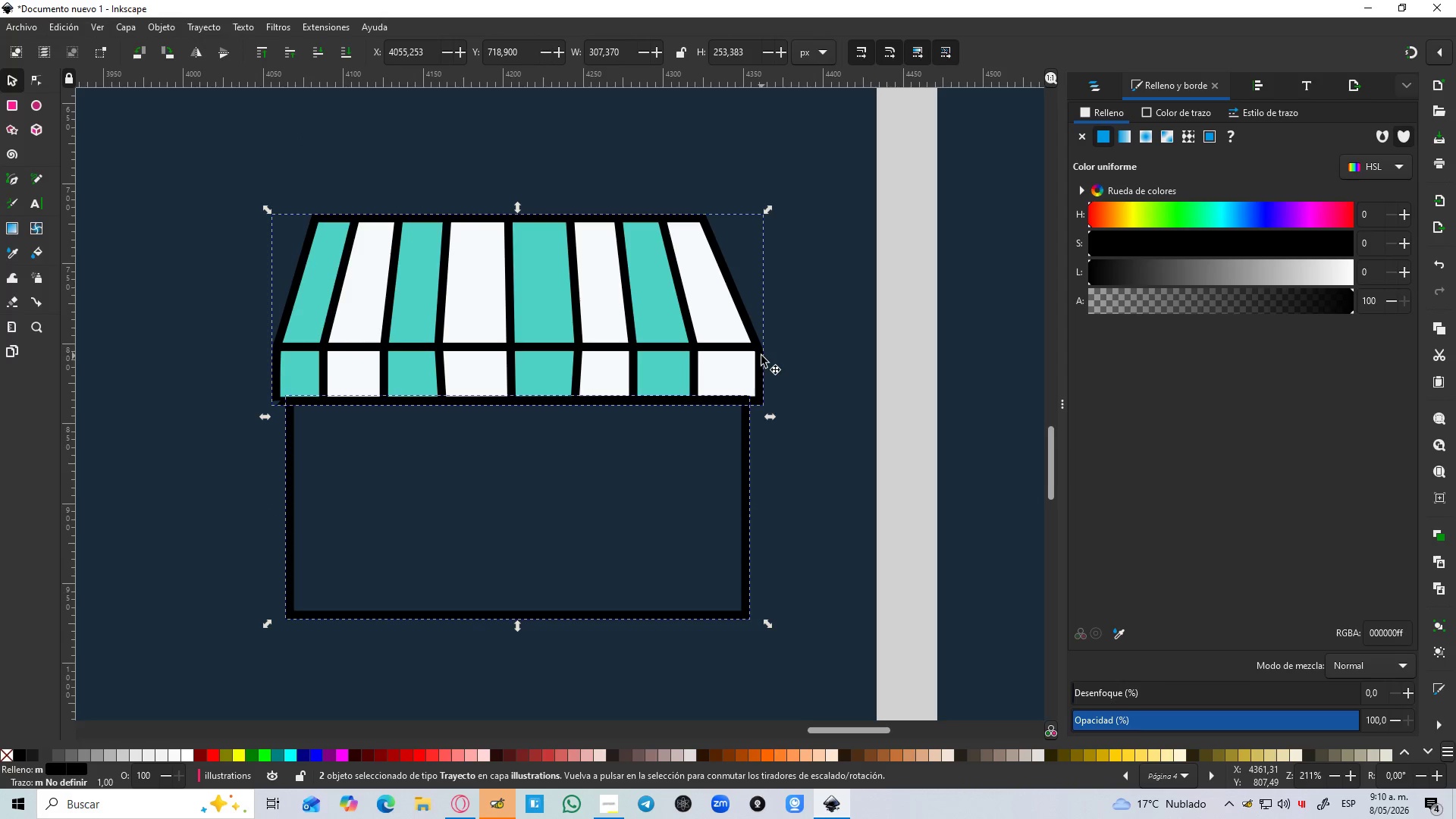 
key(Shift+ShiftLeft)
 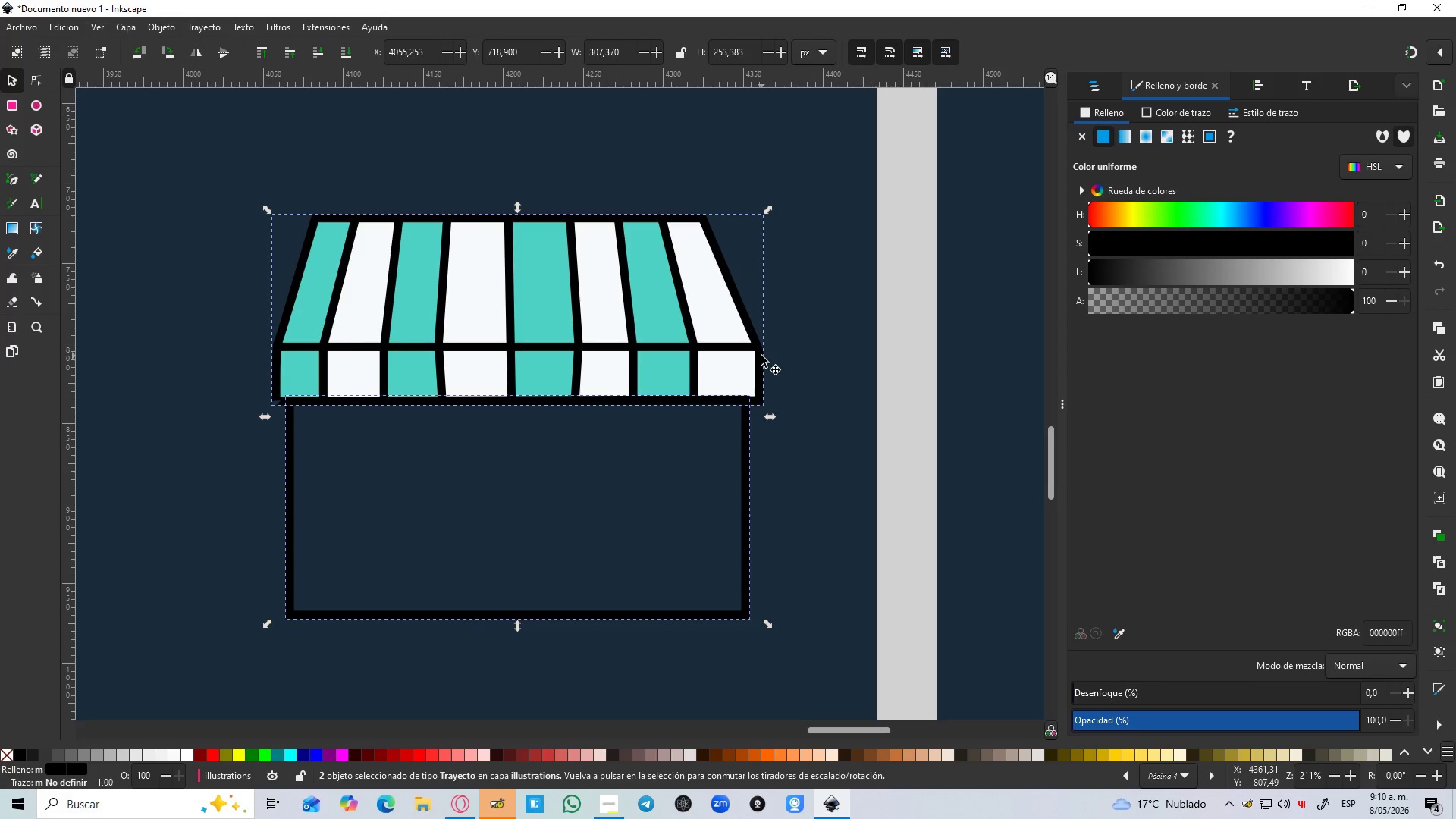 
key(Shift+ShiftLeft)
 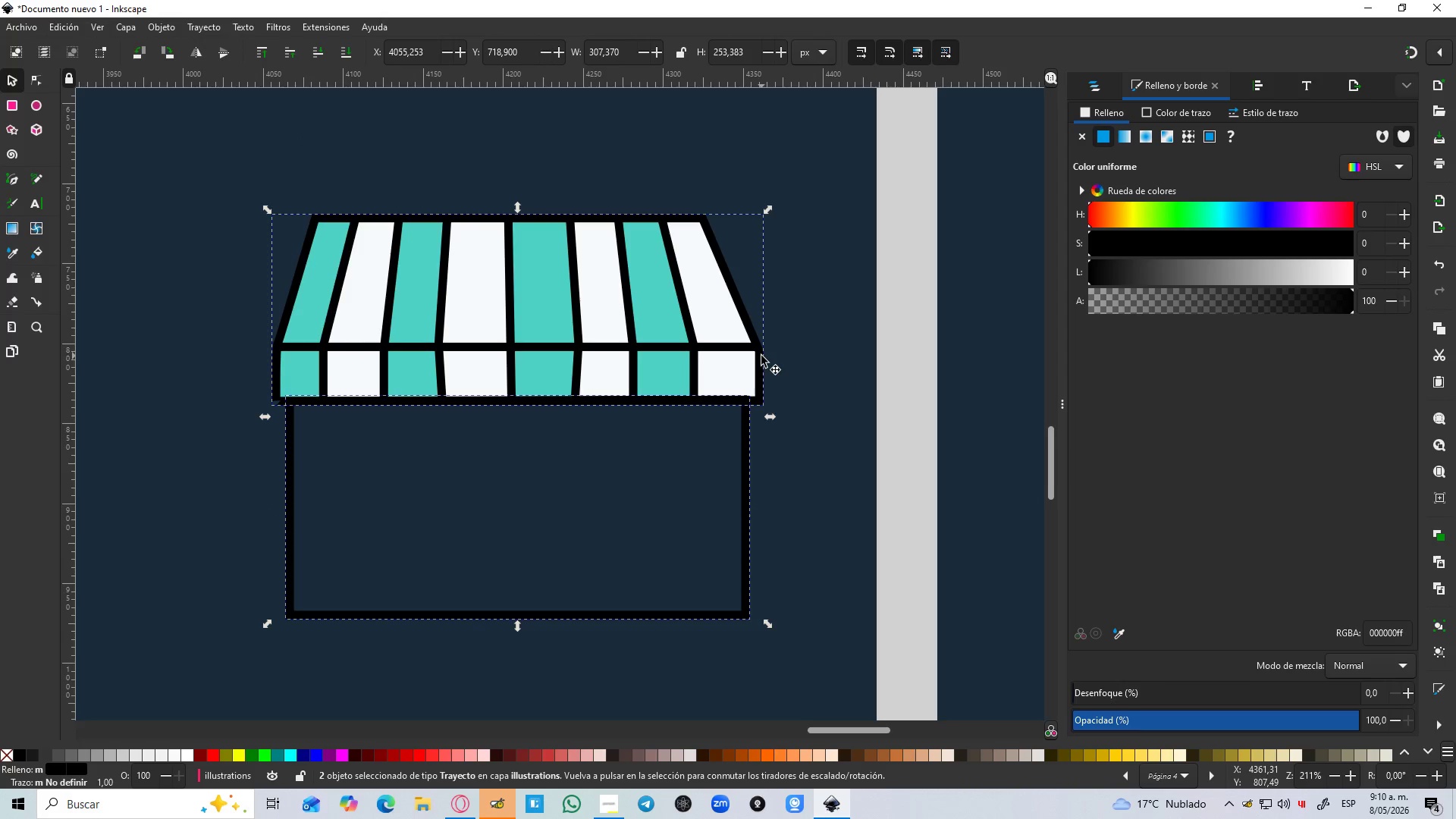 
key(Shift+ShiftLeft)
 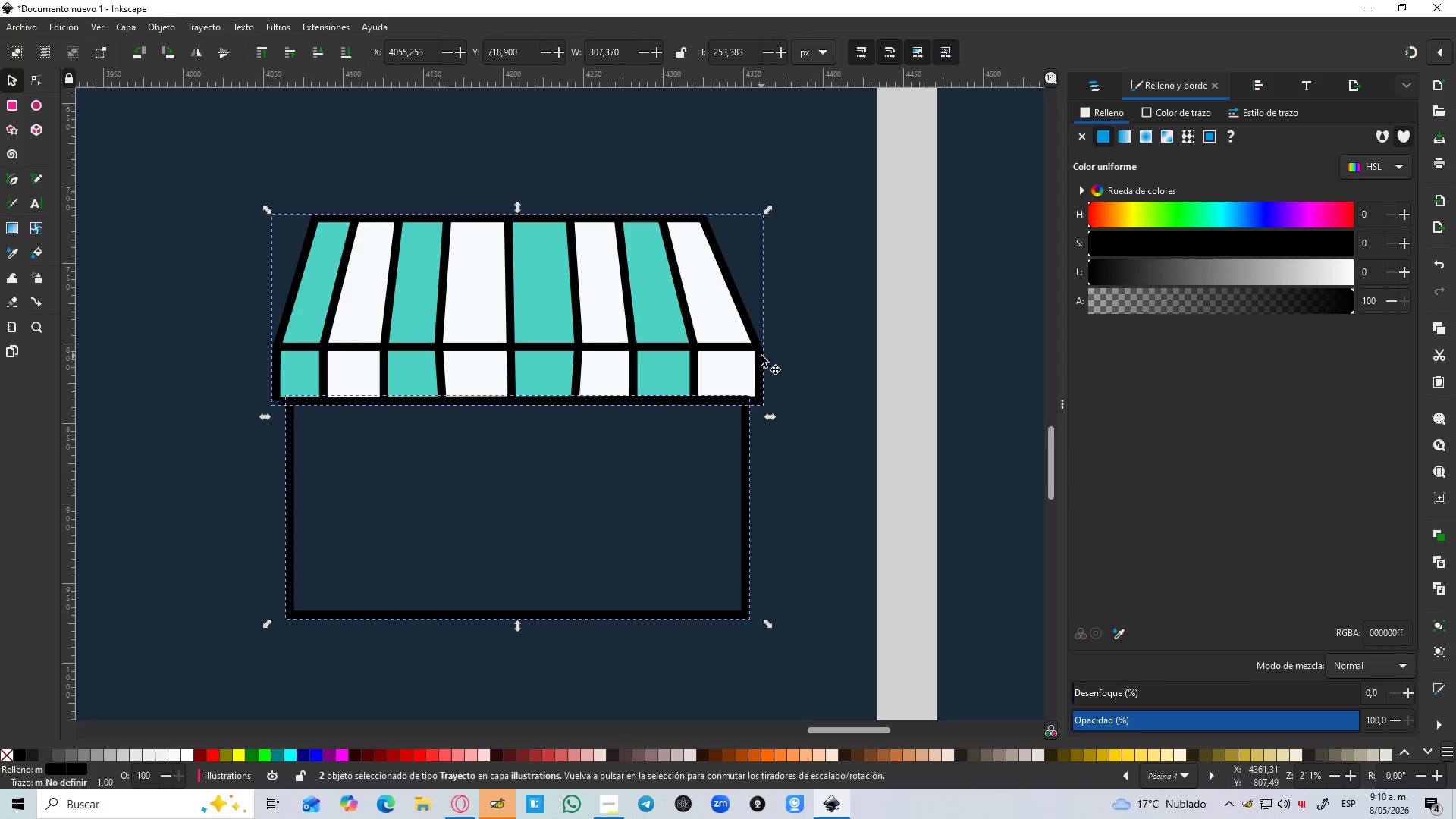 
key(Shift+ShiftLeft)
 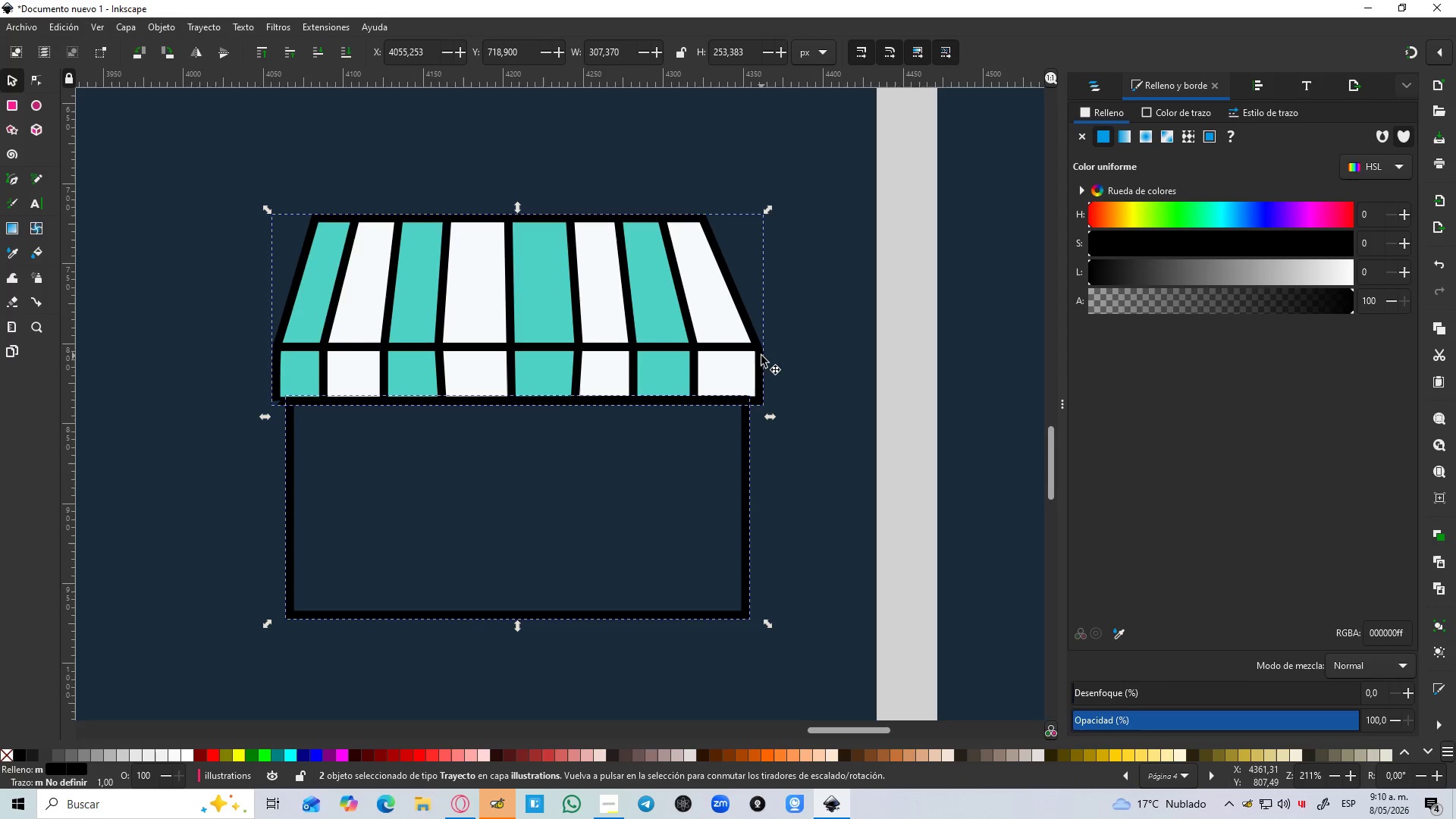 
key(Shift+ShiftLeft)
 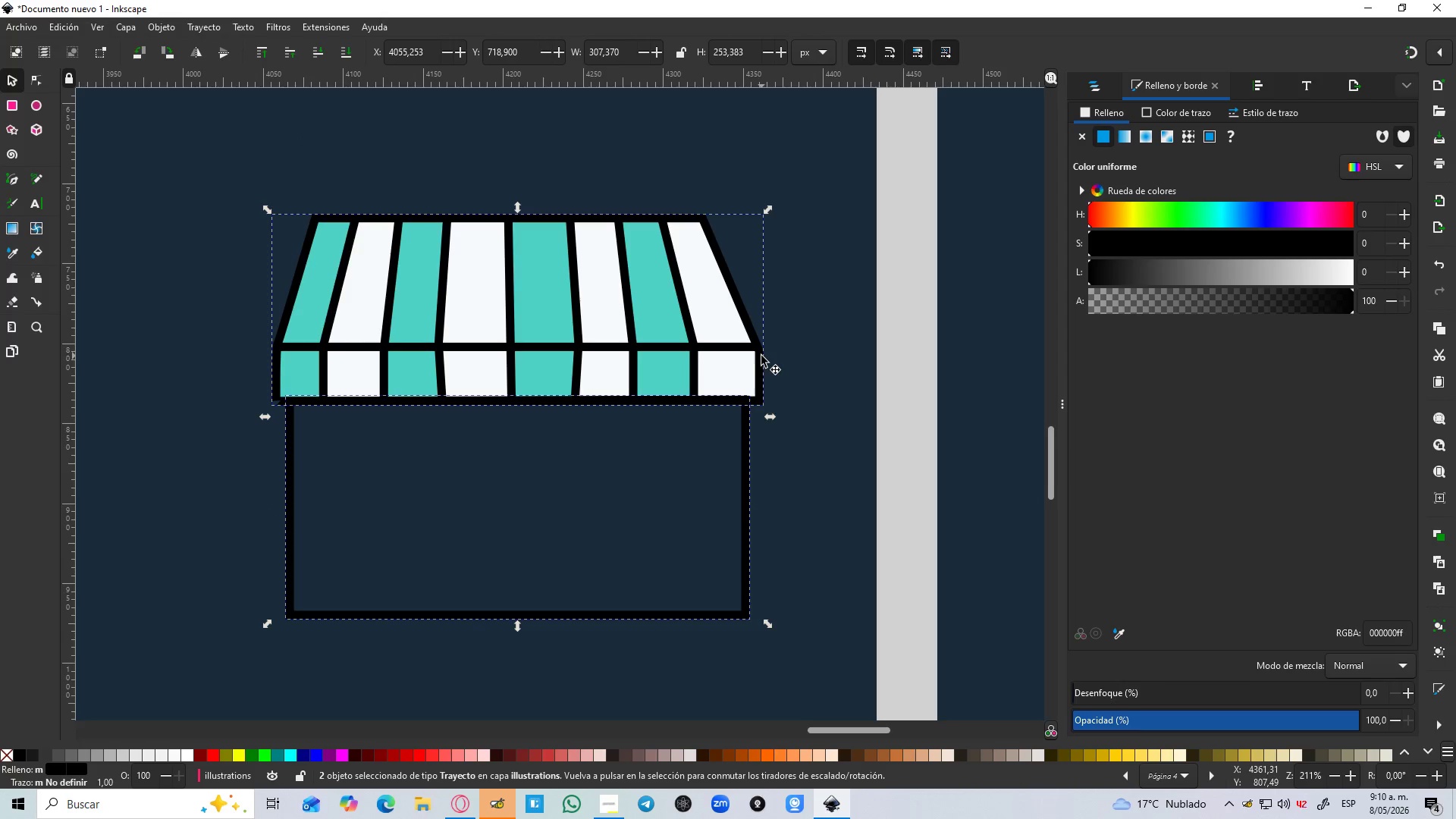 
key(Shift+ShiftLeft)
 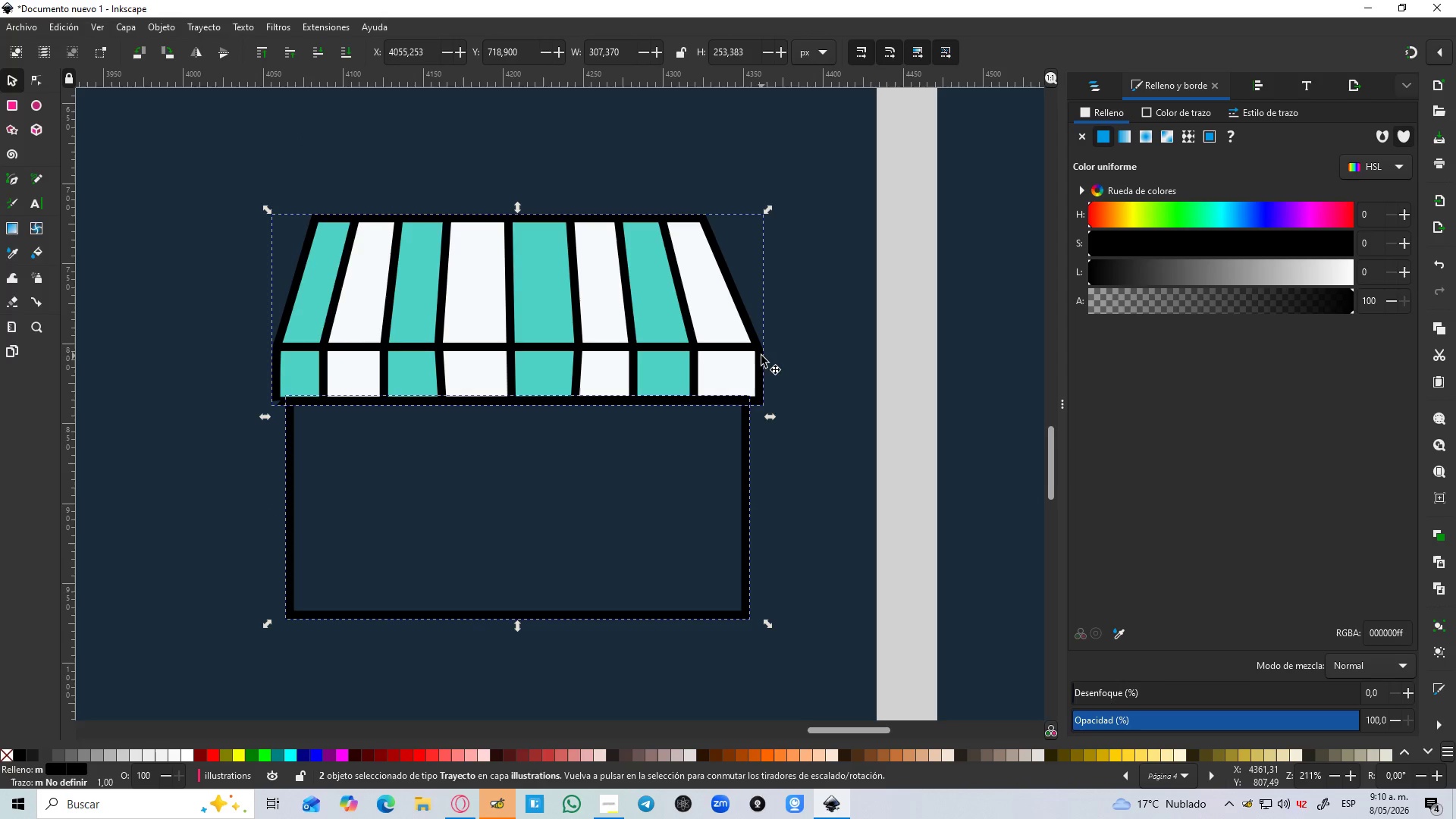 
key(Control+NumpadAdd)
 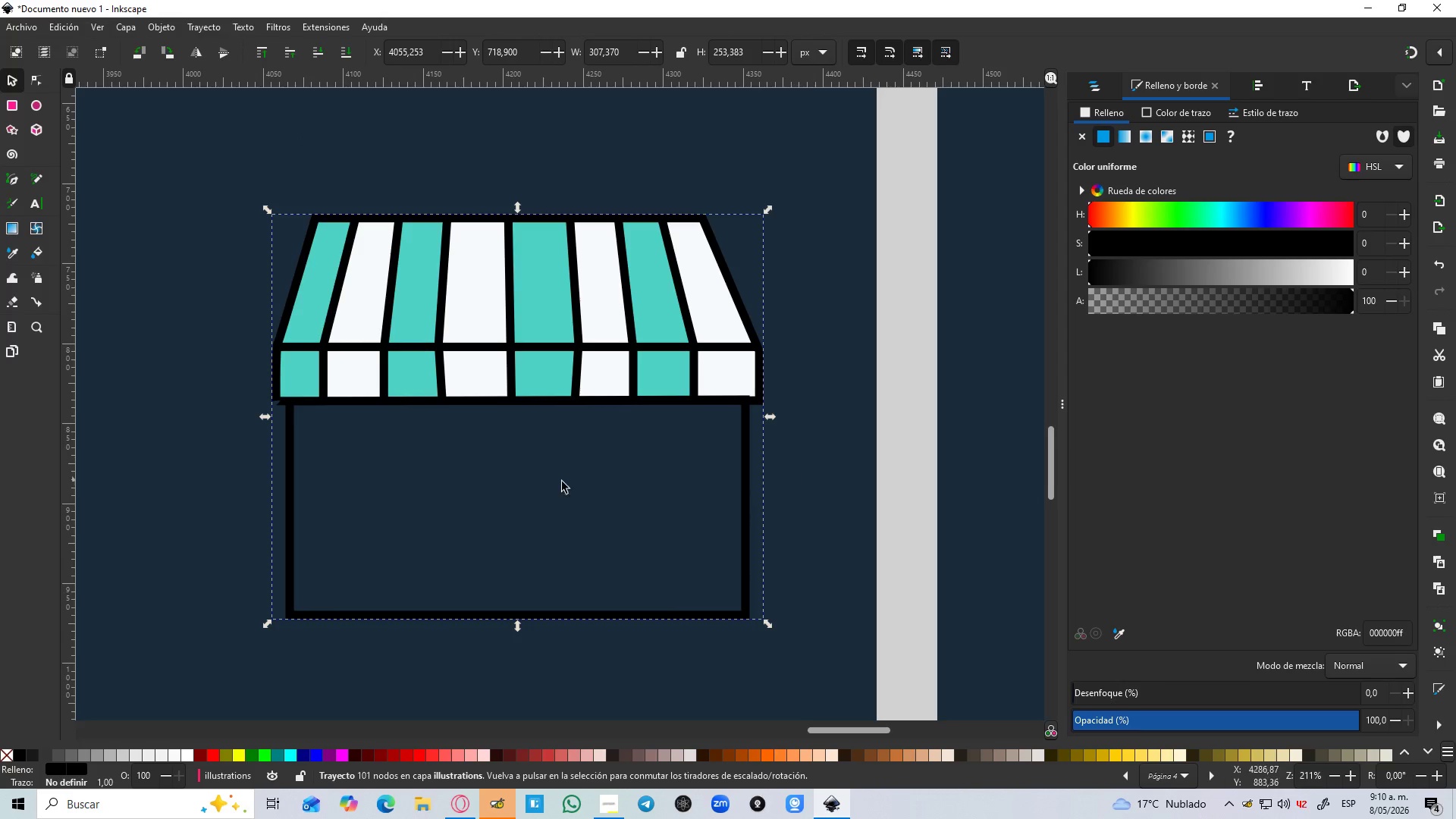 
hold_key(key=ControlLeft, duration=1.5)
scroll: coordinate [300, 631], scroll_direction: up, amount: 1.0
 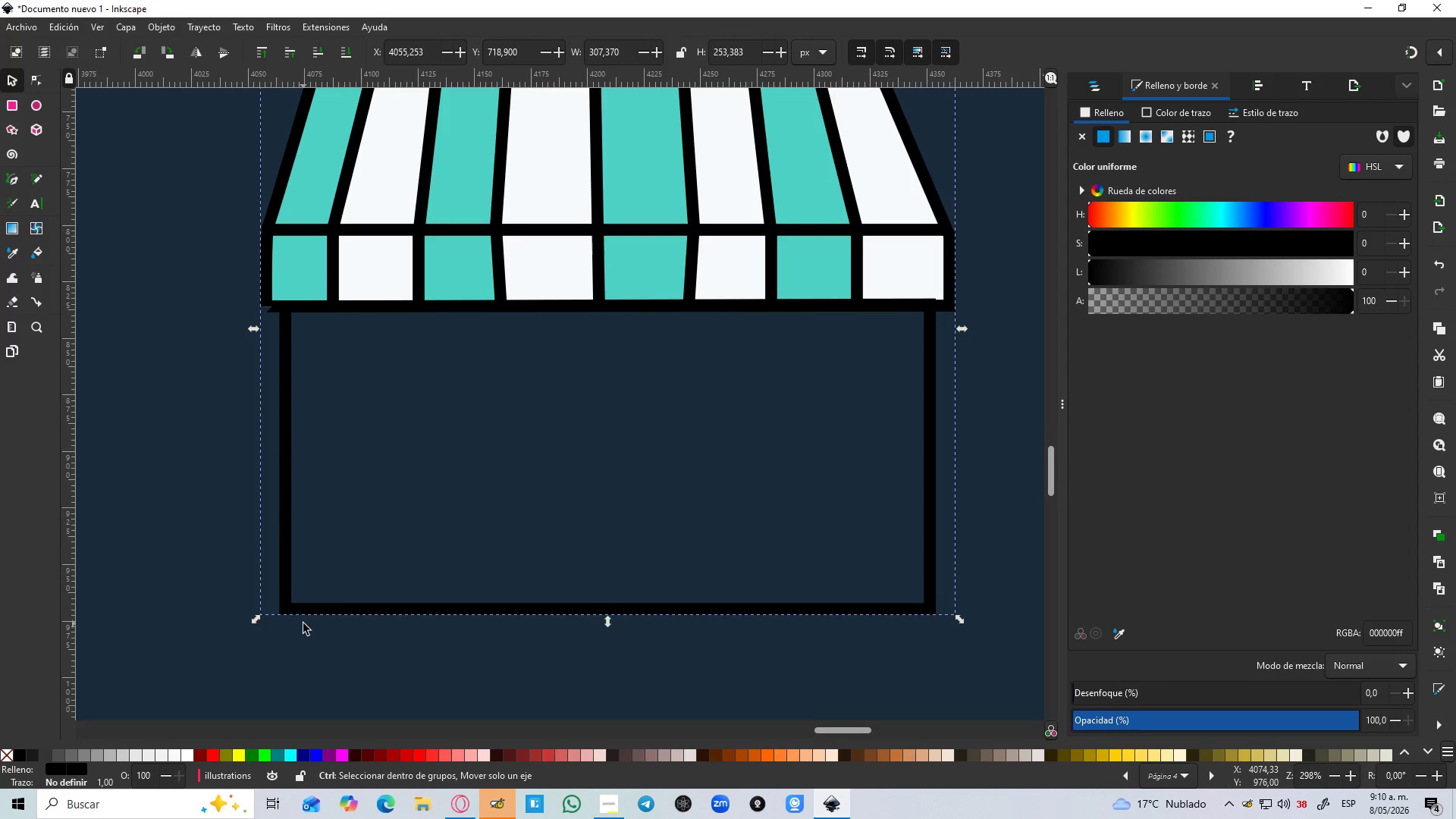 
key(Control+ControlLeft)
 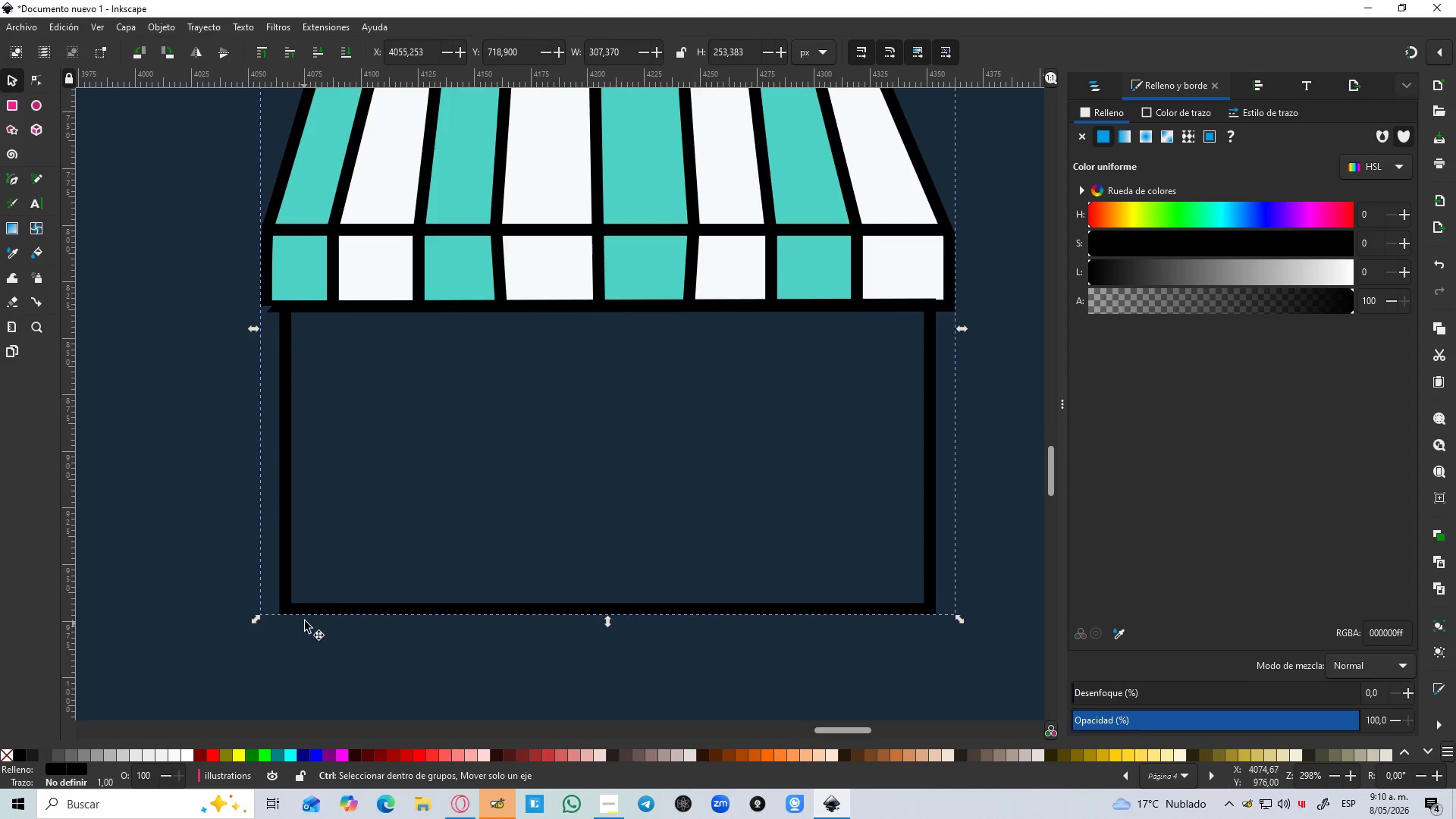 
key(Control+ControlLeft)
 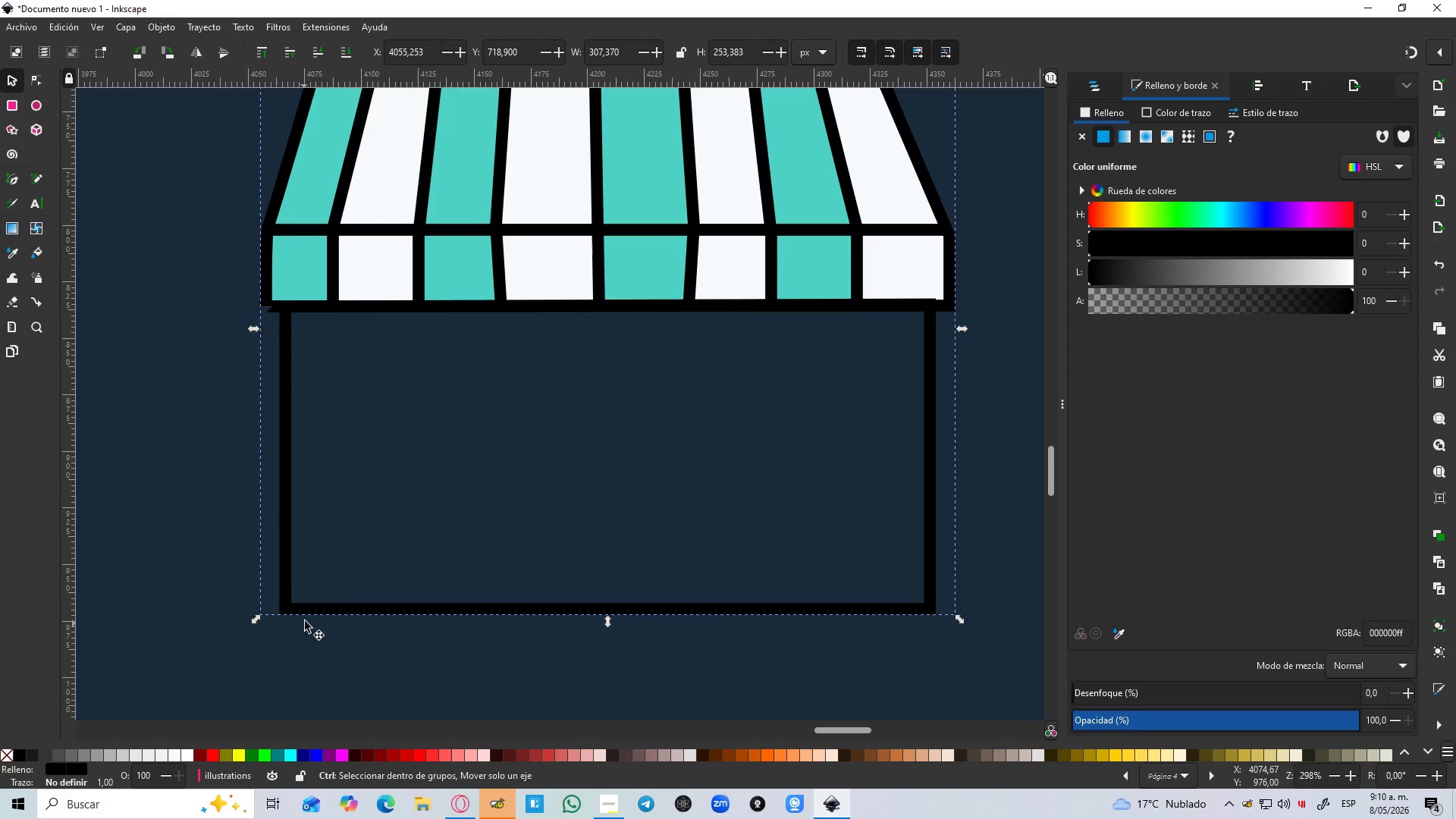 
key(Control+ControlLeft)
 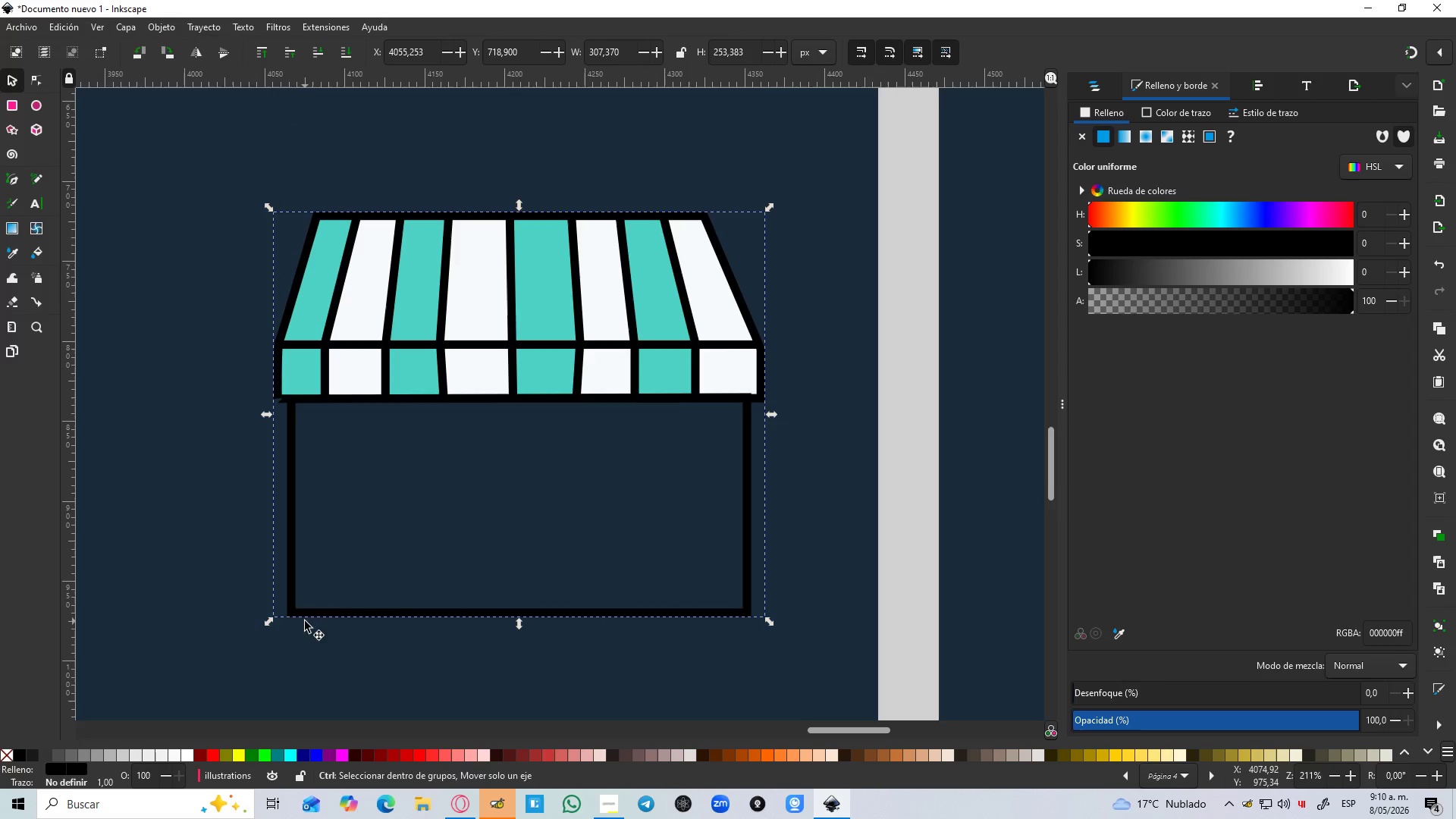 
key(Control+ControlLeft)
 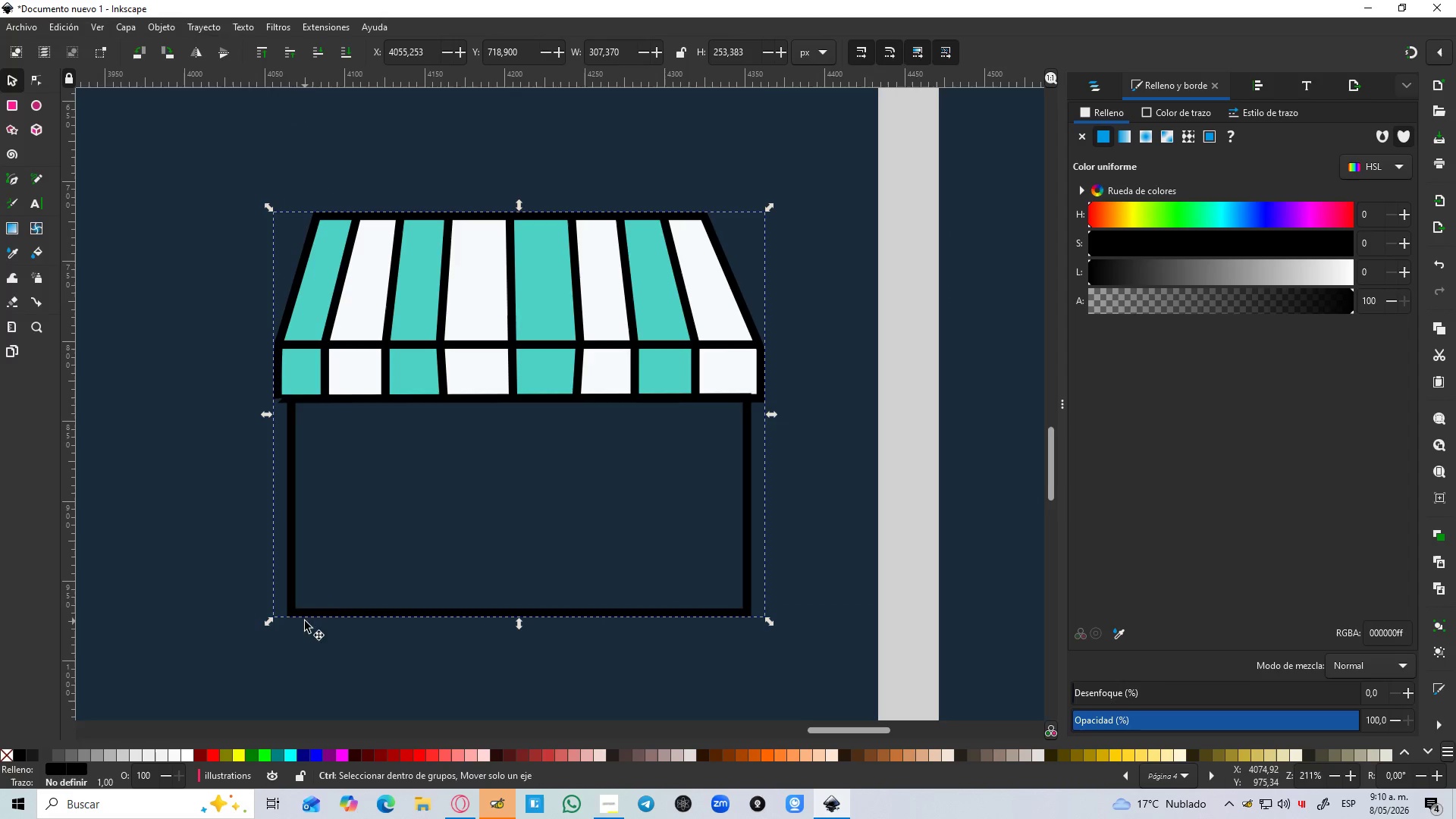 
key(Control+ControlLeft)
 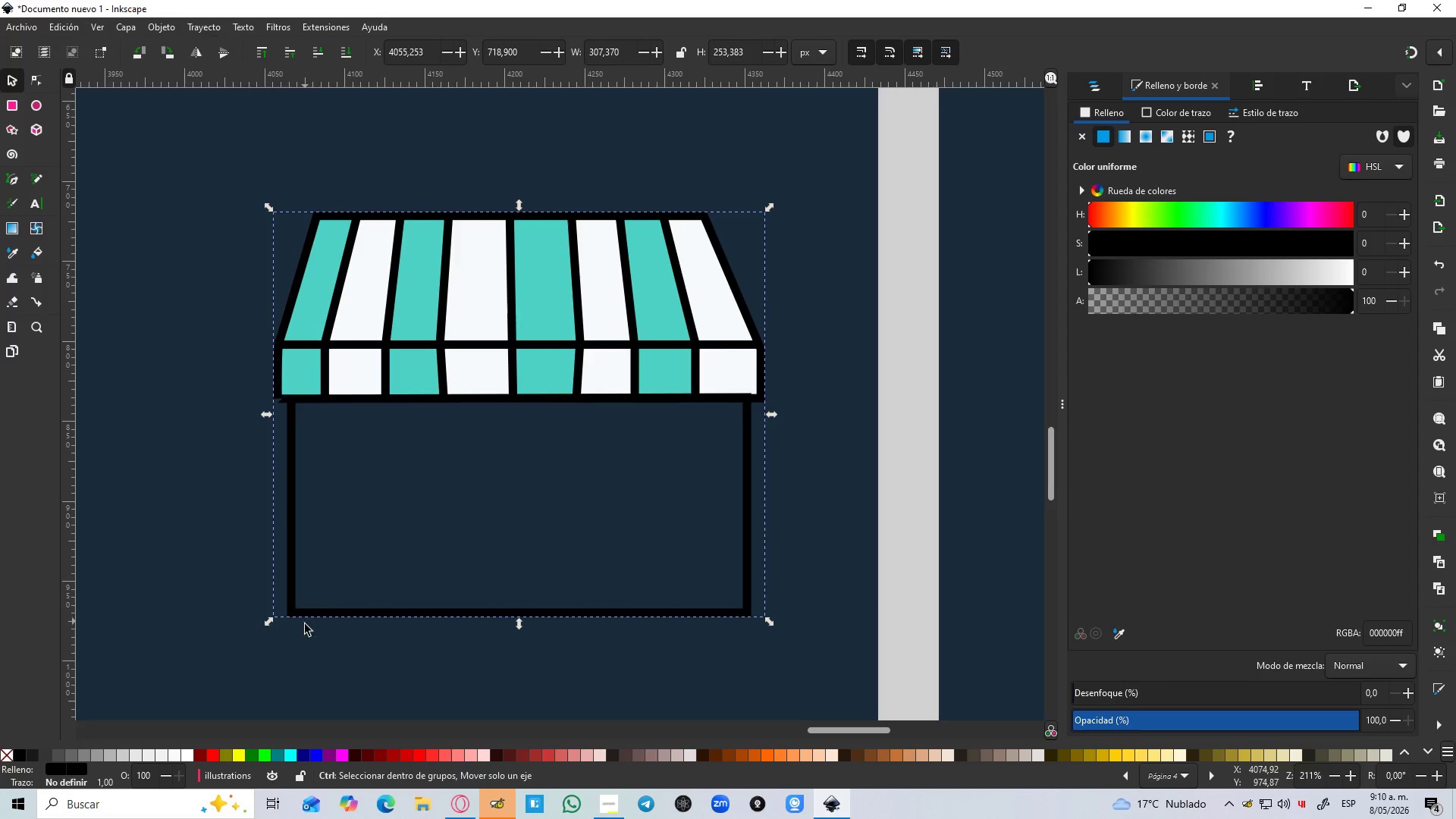 
key(Control+ControlLeft)
 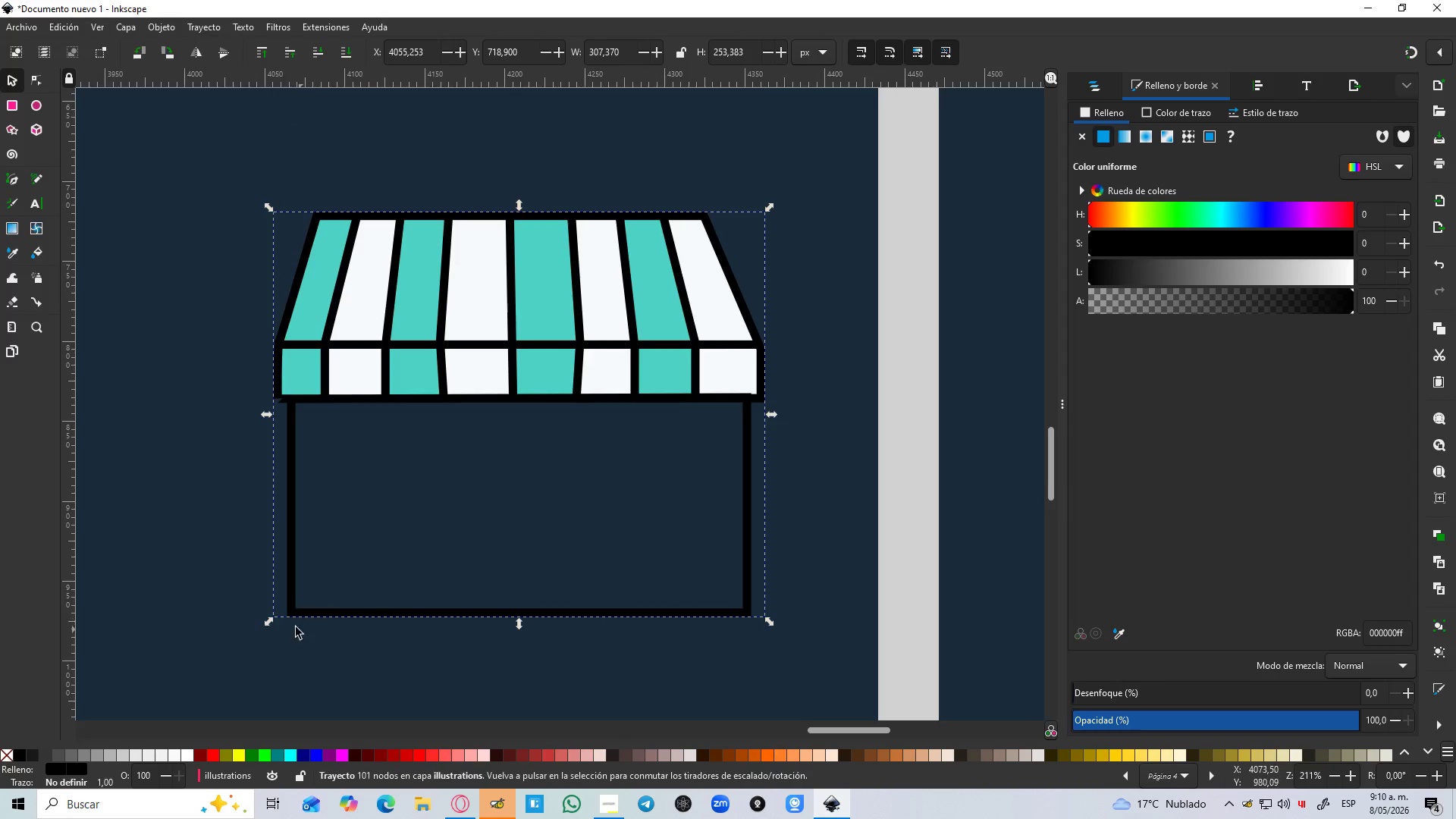 
key(Control+ControlLeft)
 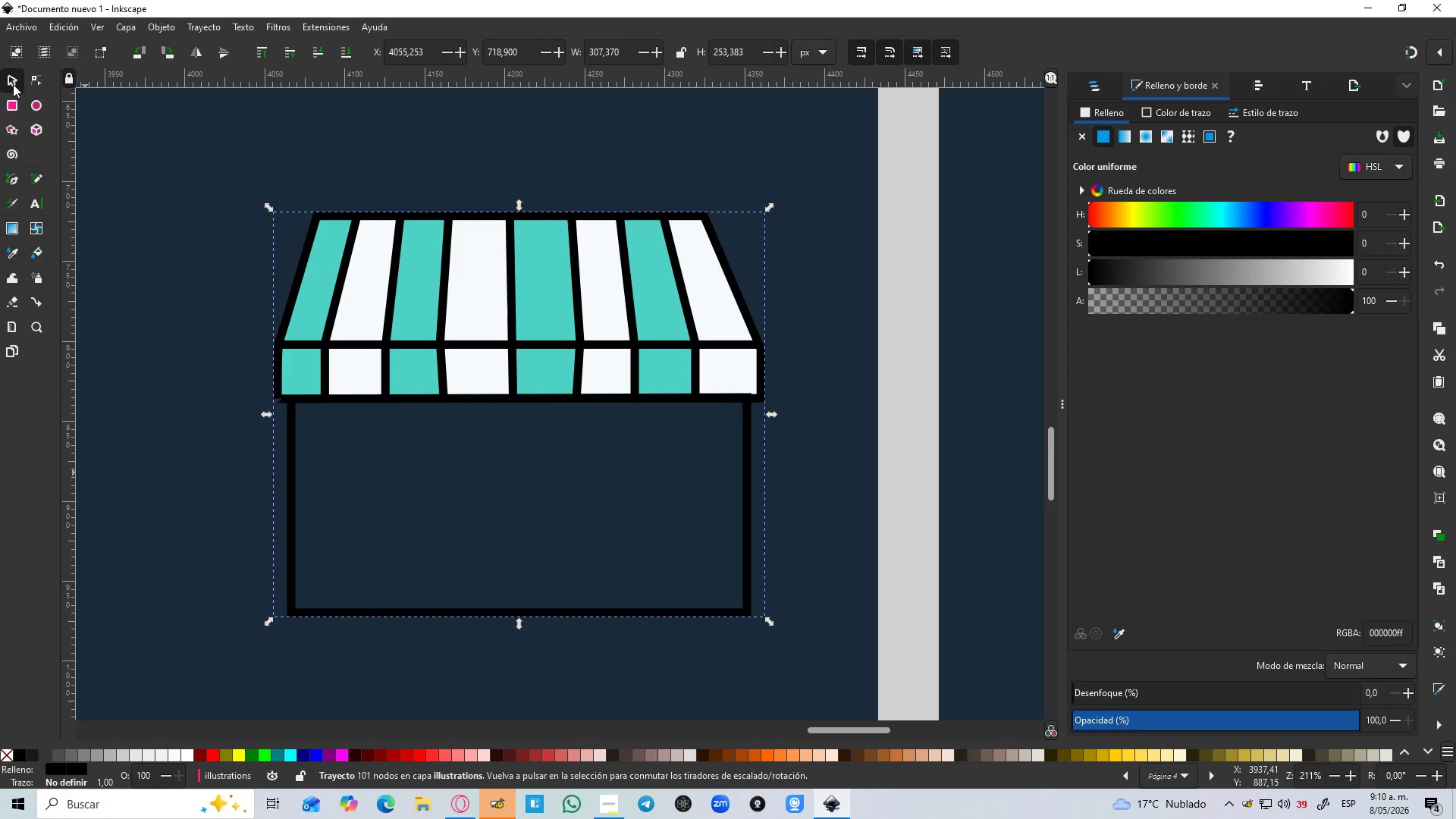 
scroll: coordinate [304, 623], scroll_direction: down, amount: 1.0
 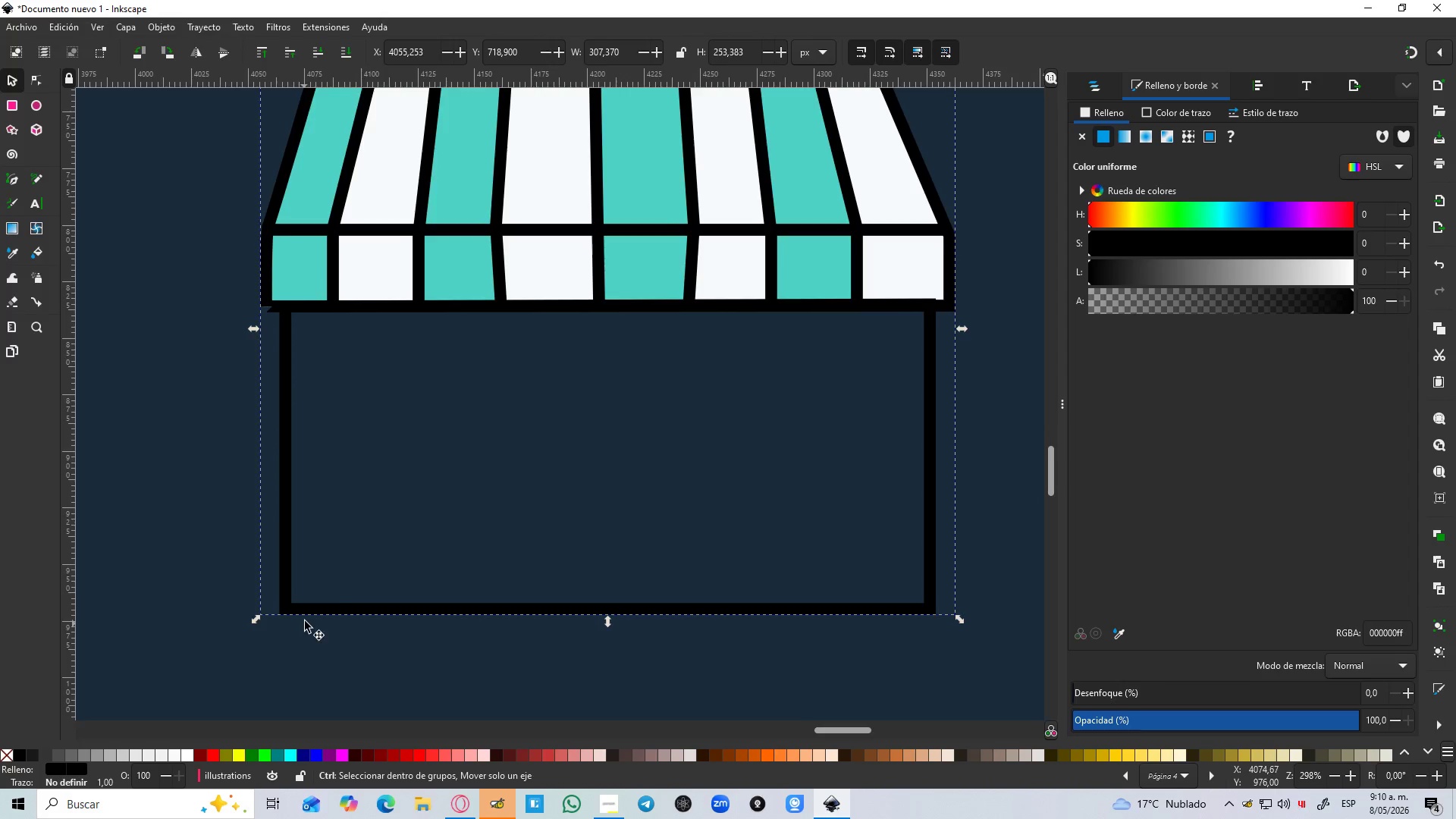 
left_click([11, 106])
 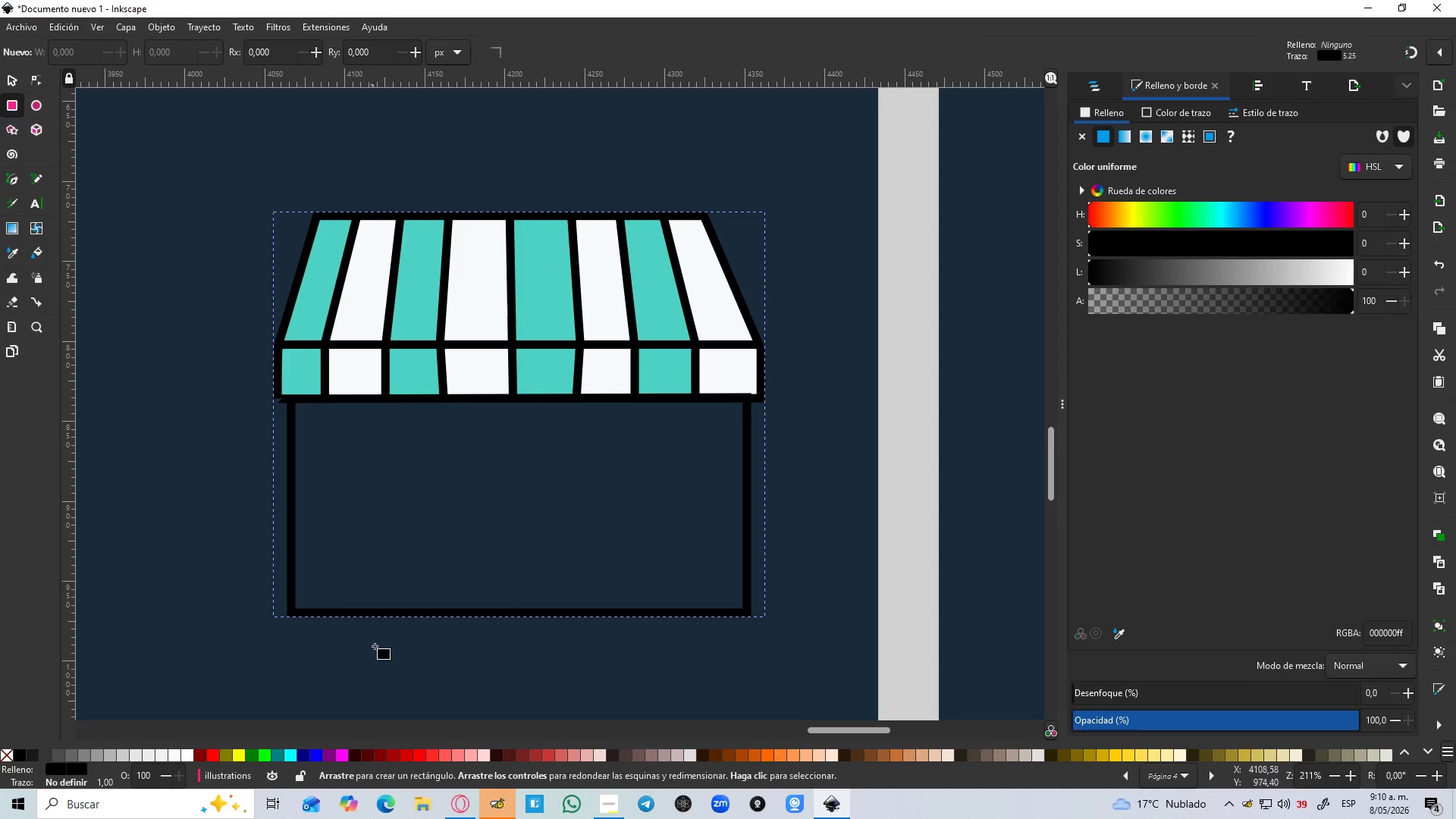 
hold_key(key=ControlLeft, duration=0.69)
scroll: coordinate [328, 637], scroll_direction: up, amount: 1.0
 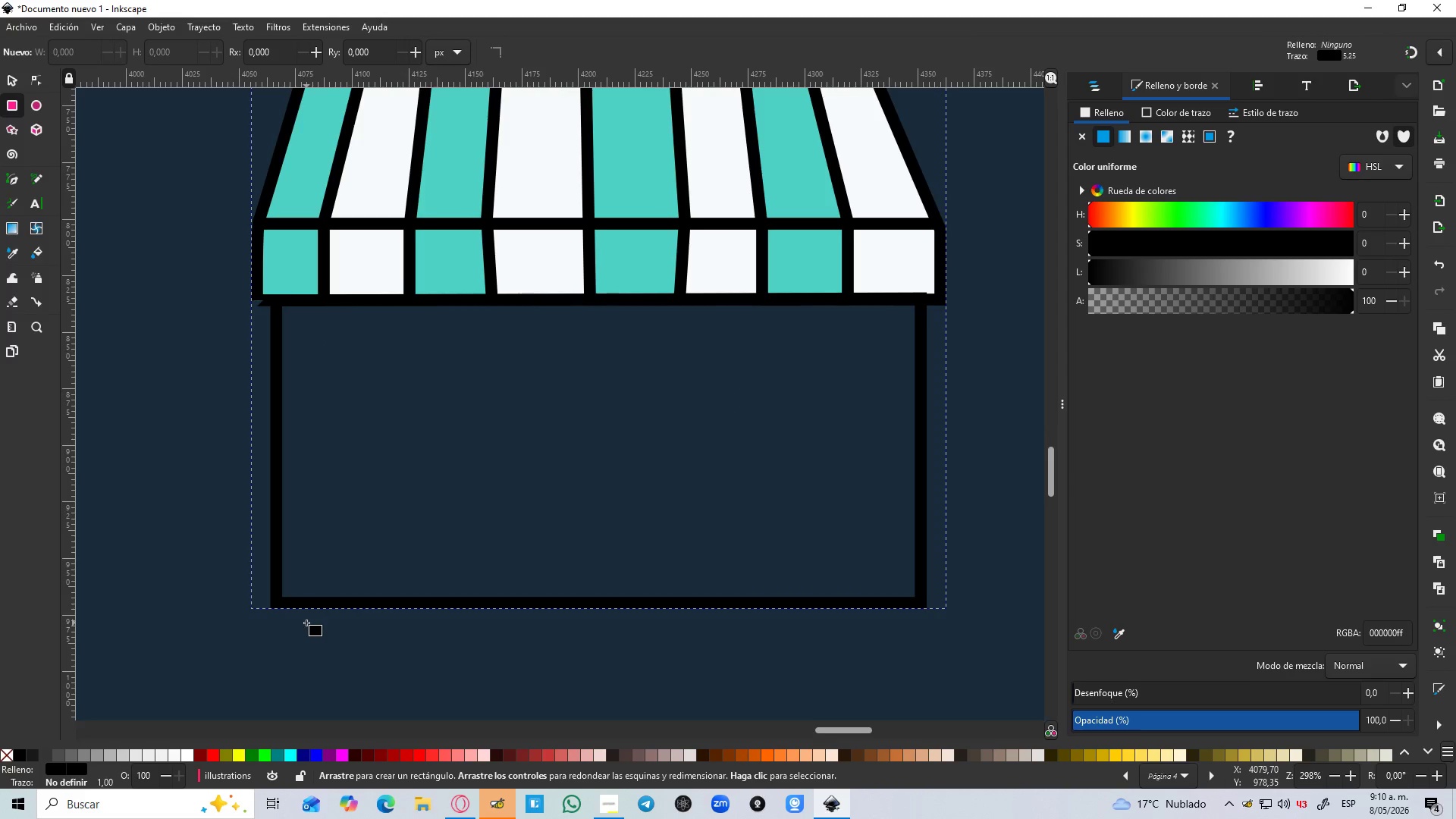 
scroll: coordinate [306, 623], scroll_direction: down, amount: 1.0
 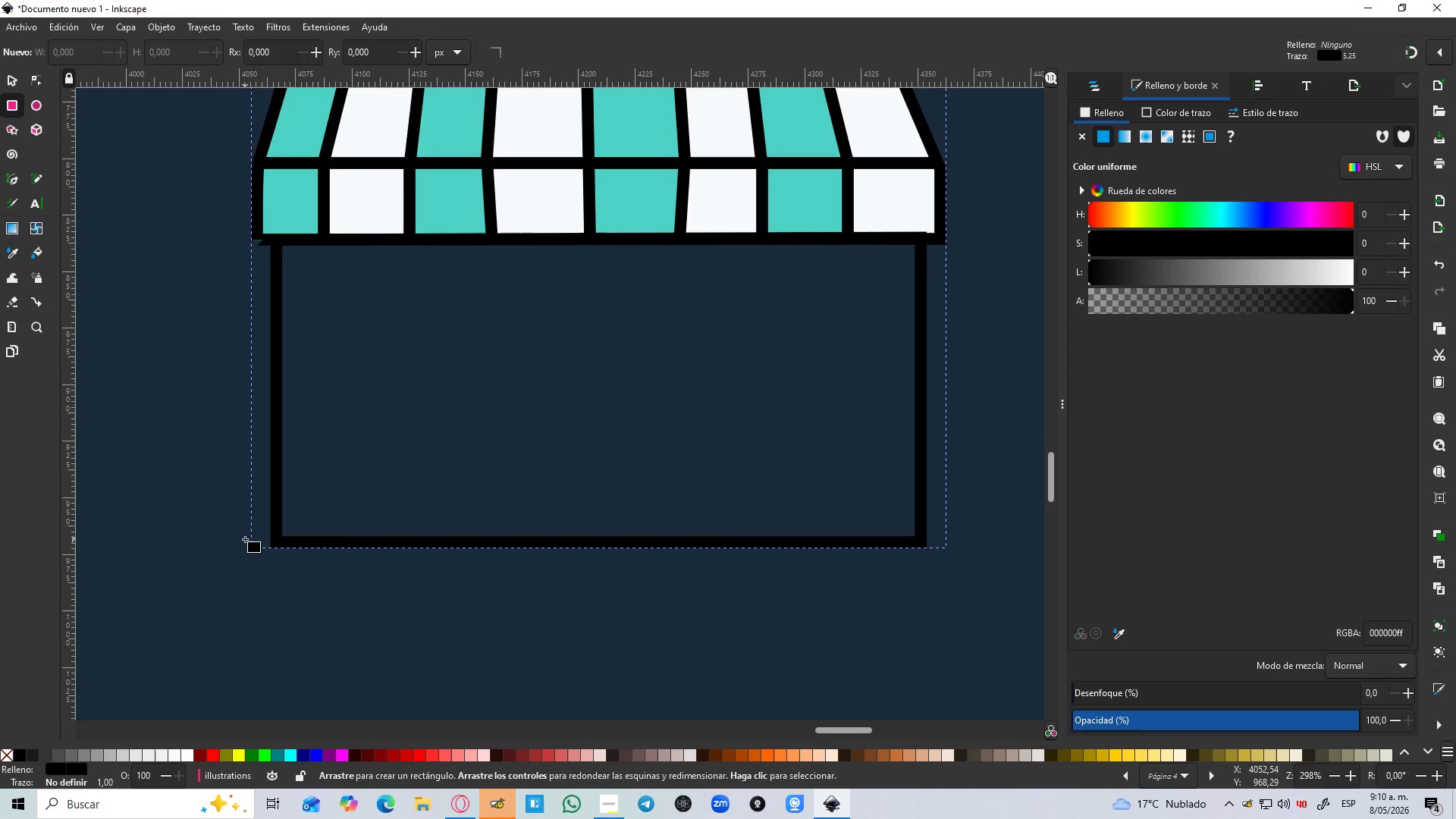 
left_click_drag(start_coordinate=[245, 546], to_coordinate=[944, 588])
 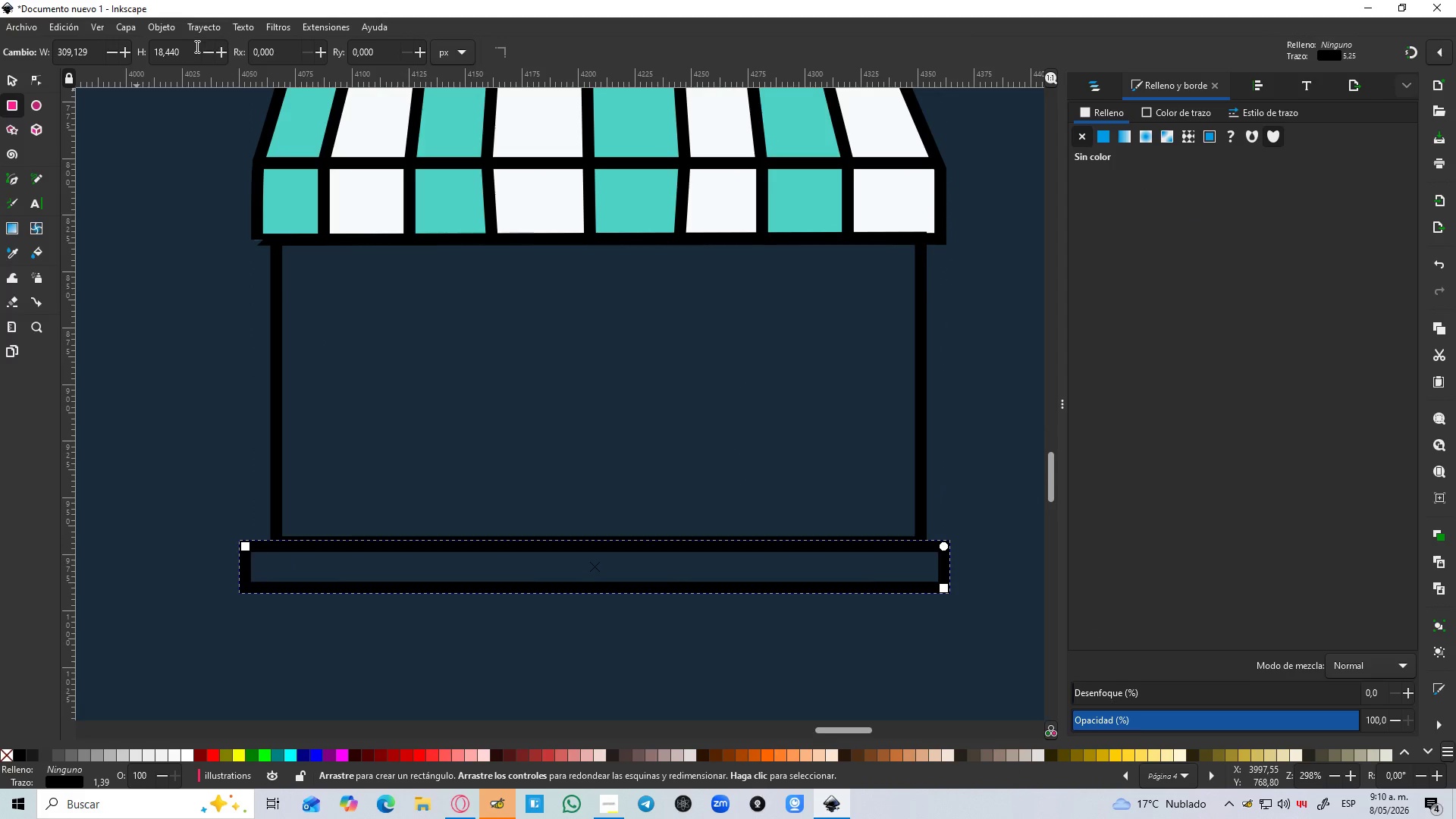 
left_click([206, 26])
 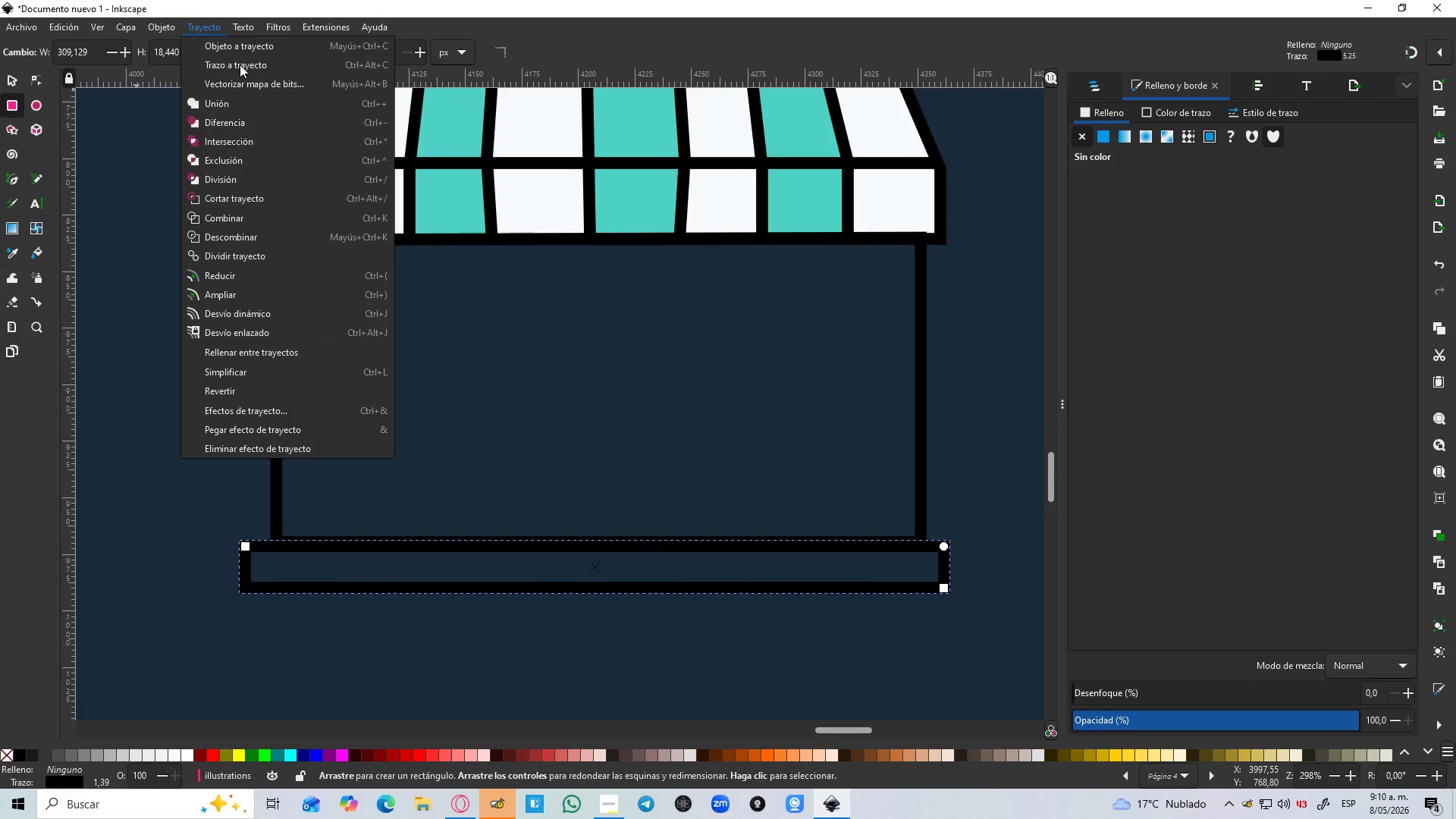 
left_click([240, 64])
 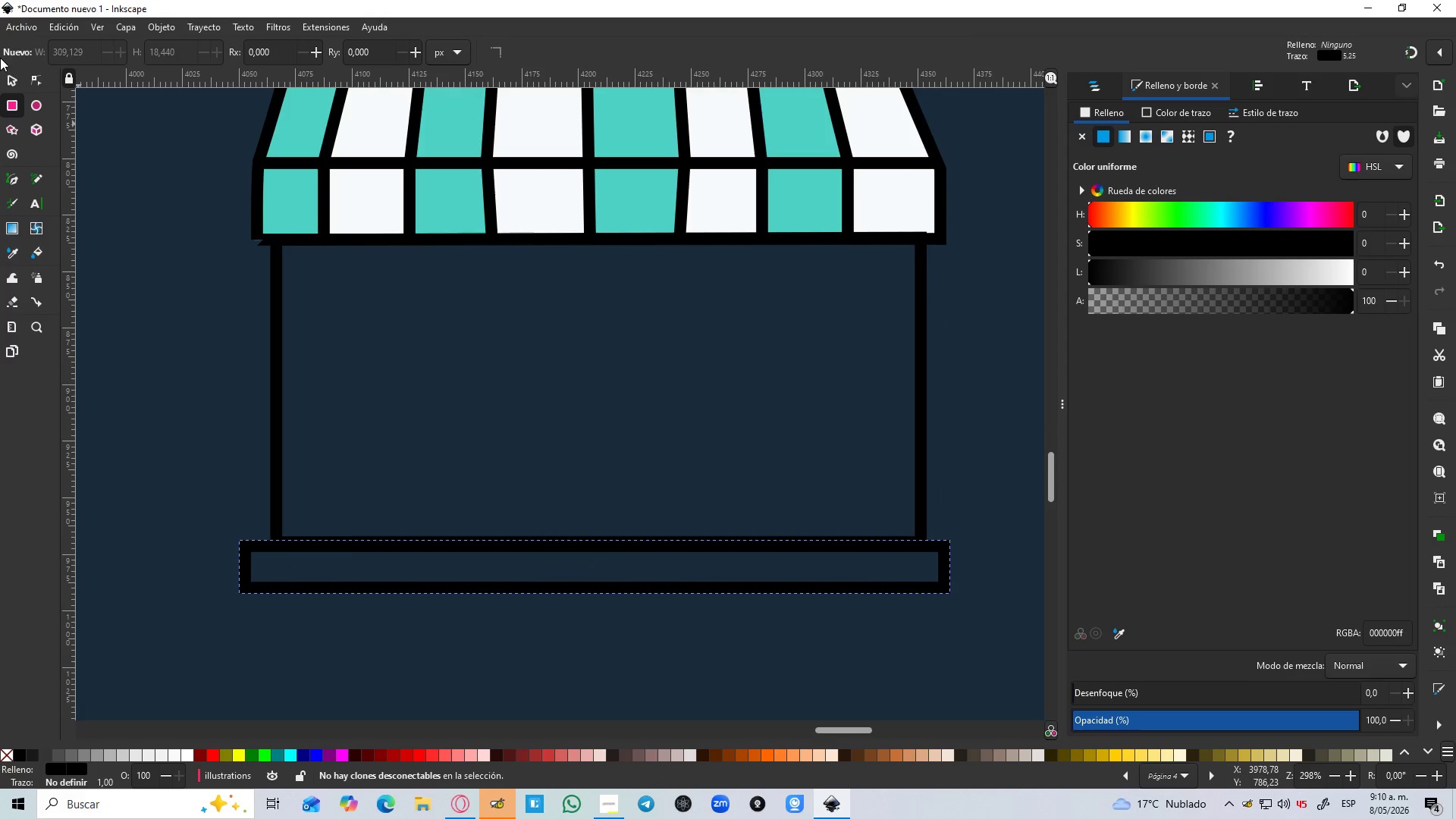 
left_click([11, 76])
 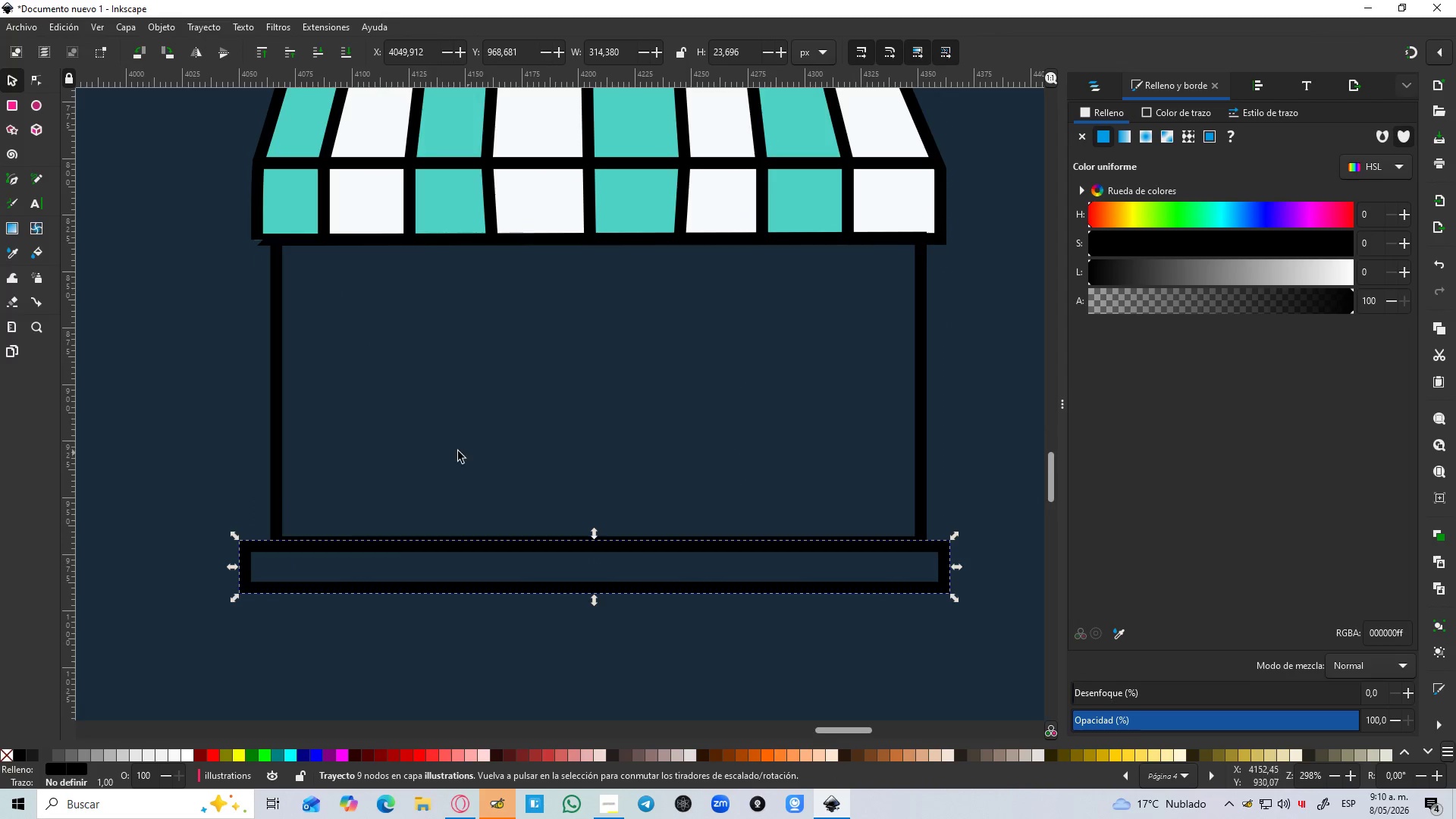 
hold_key(key=ShiftLeft, duration=0.59)
left_click([275, 466])
 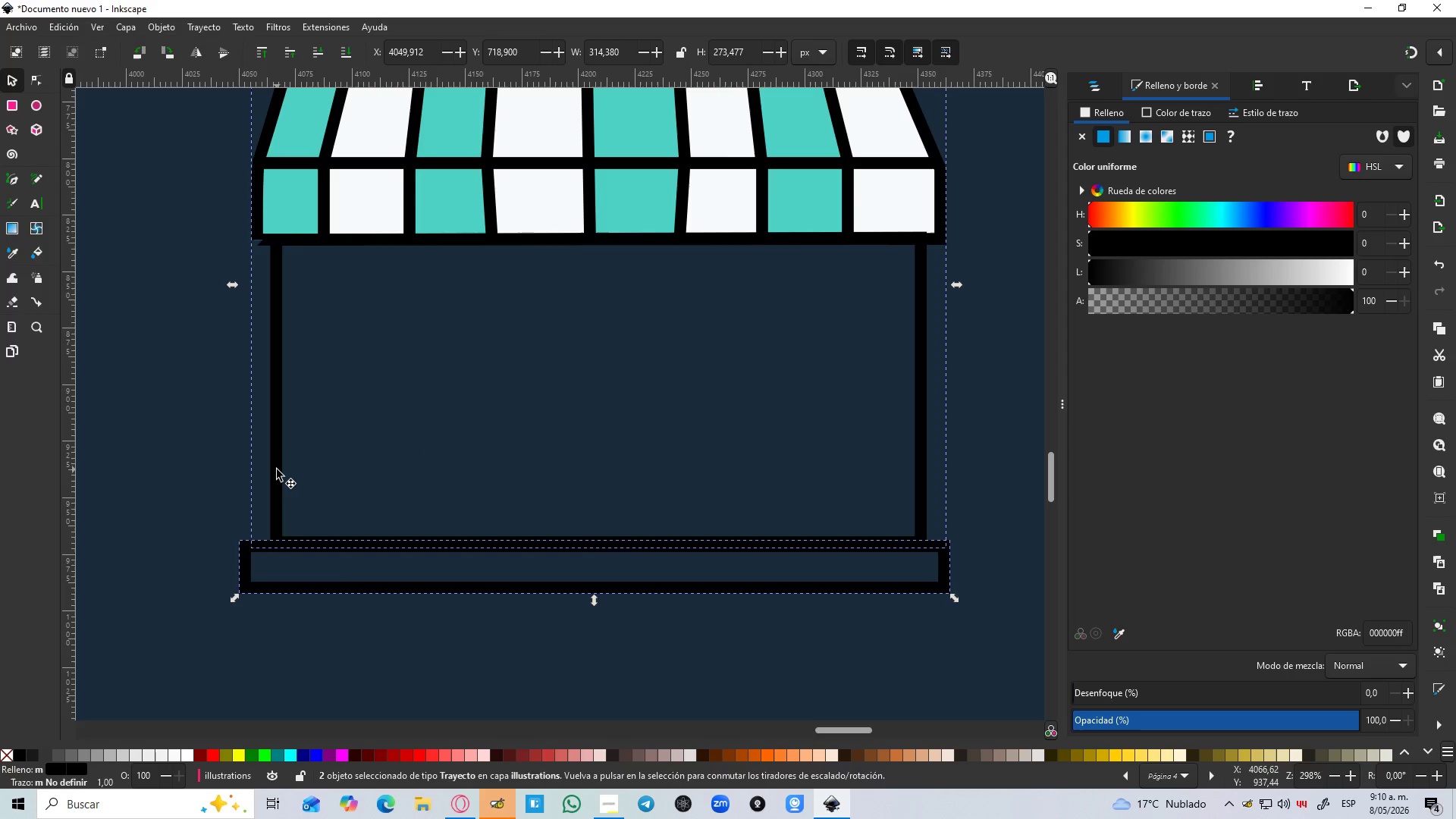 
key(Control+NumpadAdd)
 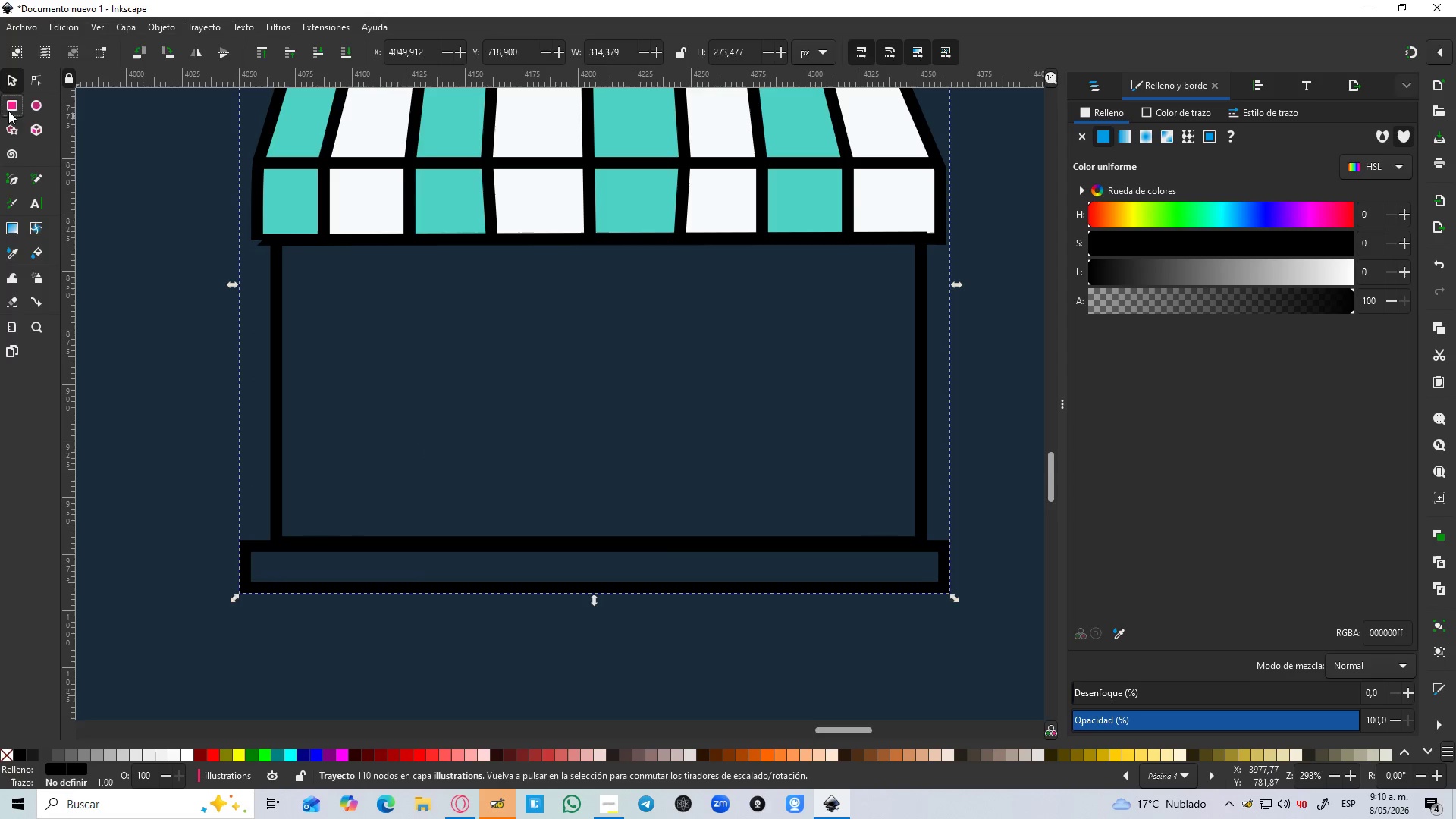 
left_click_drag(start_coordinate=[362, 347], to_coordinate=[469, 545])
 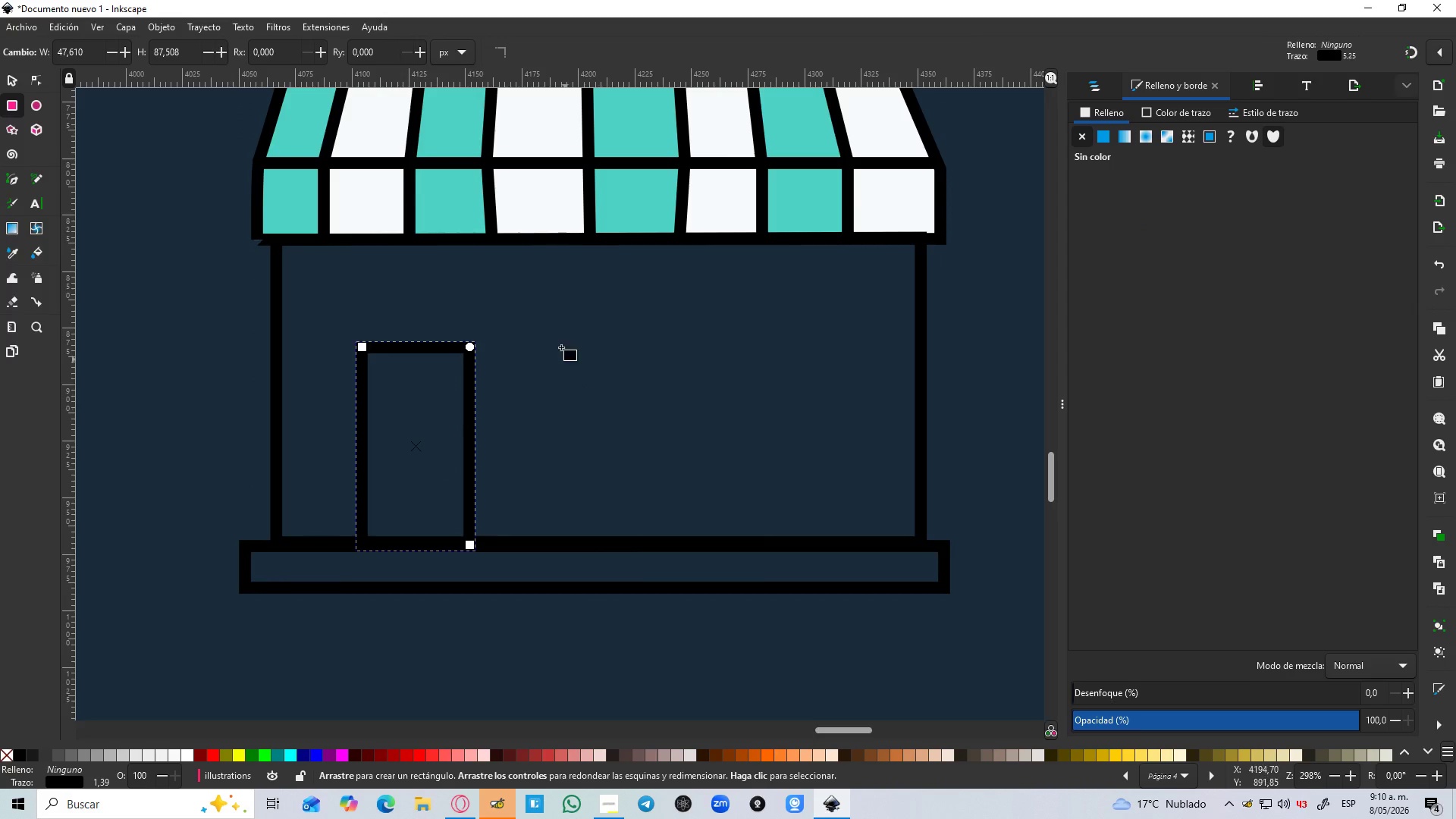 
left_click_drag(start_coordinate=[535, 313], to_coordinate=[799, 436])
 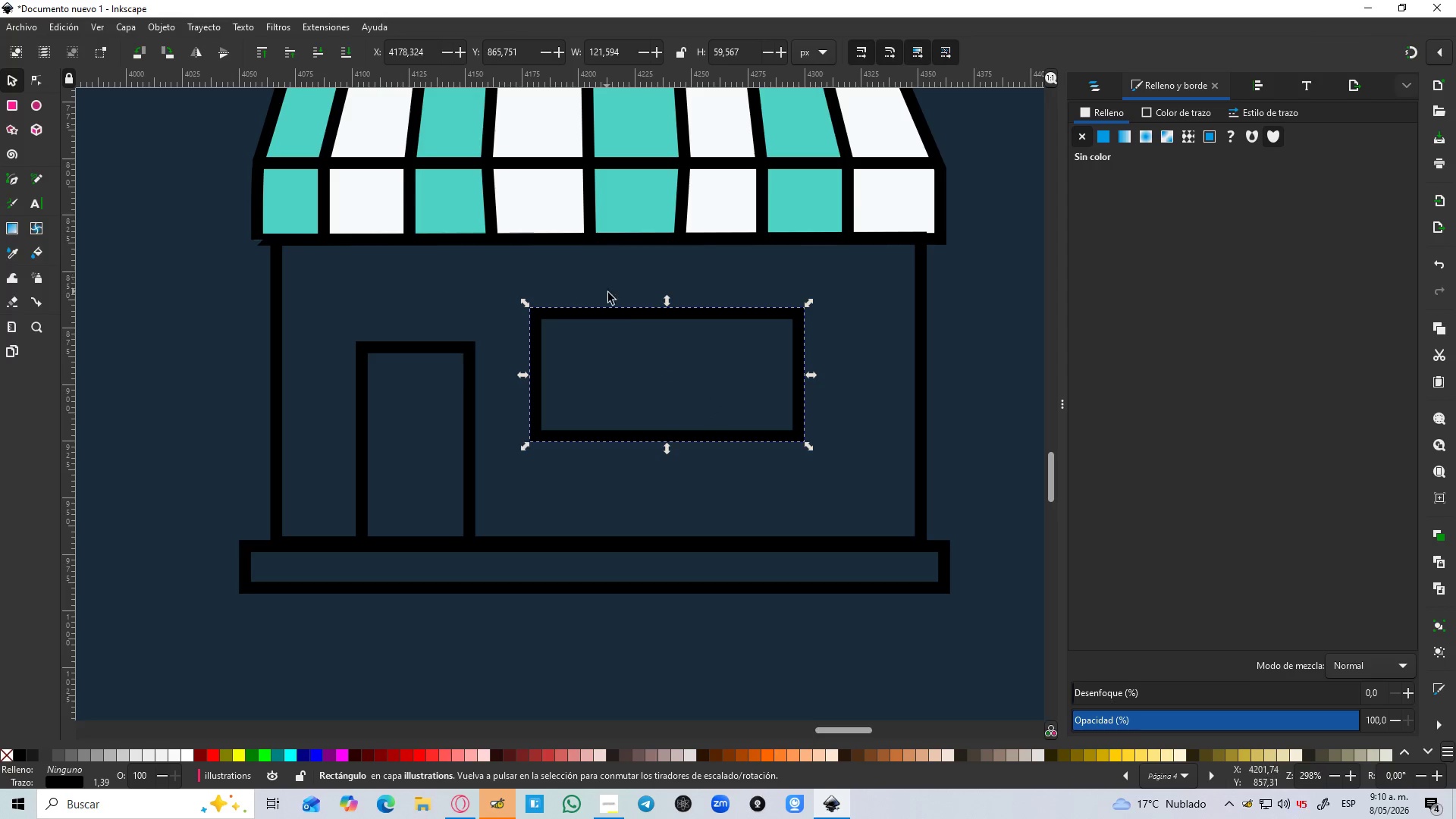 
hold_key(key=ControlLeft, duration=1.5)
left_click_drag(start_coordinate=[540, 392], to_coordinate=[611, 397])
 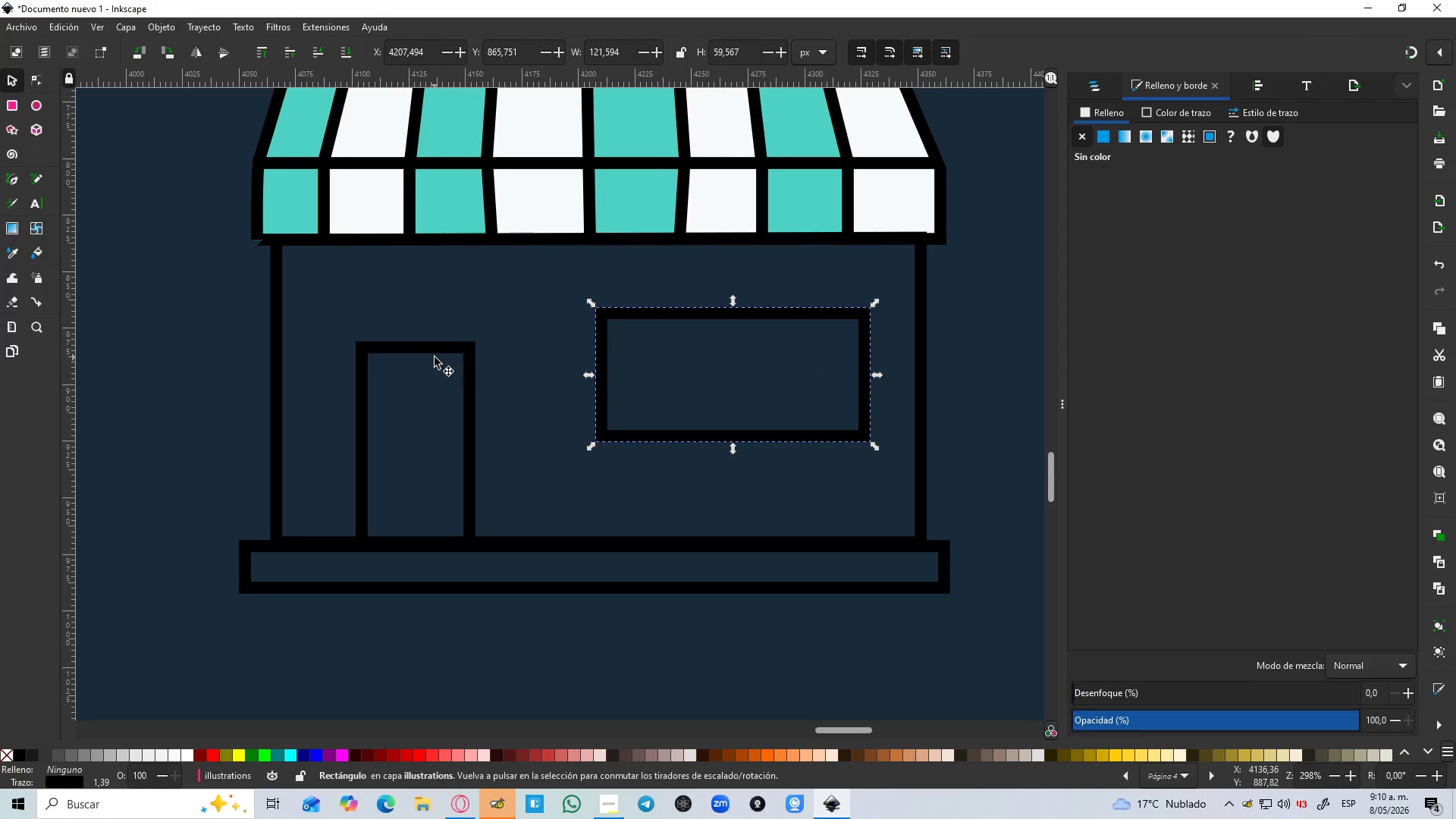 
key(Control+ControlLeft)
 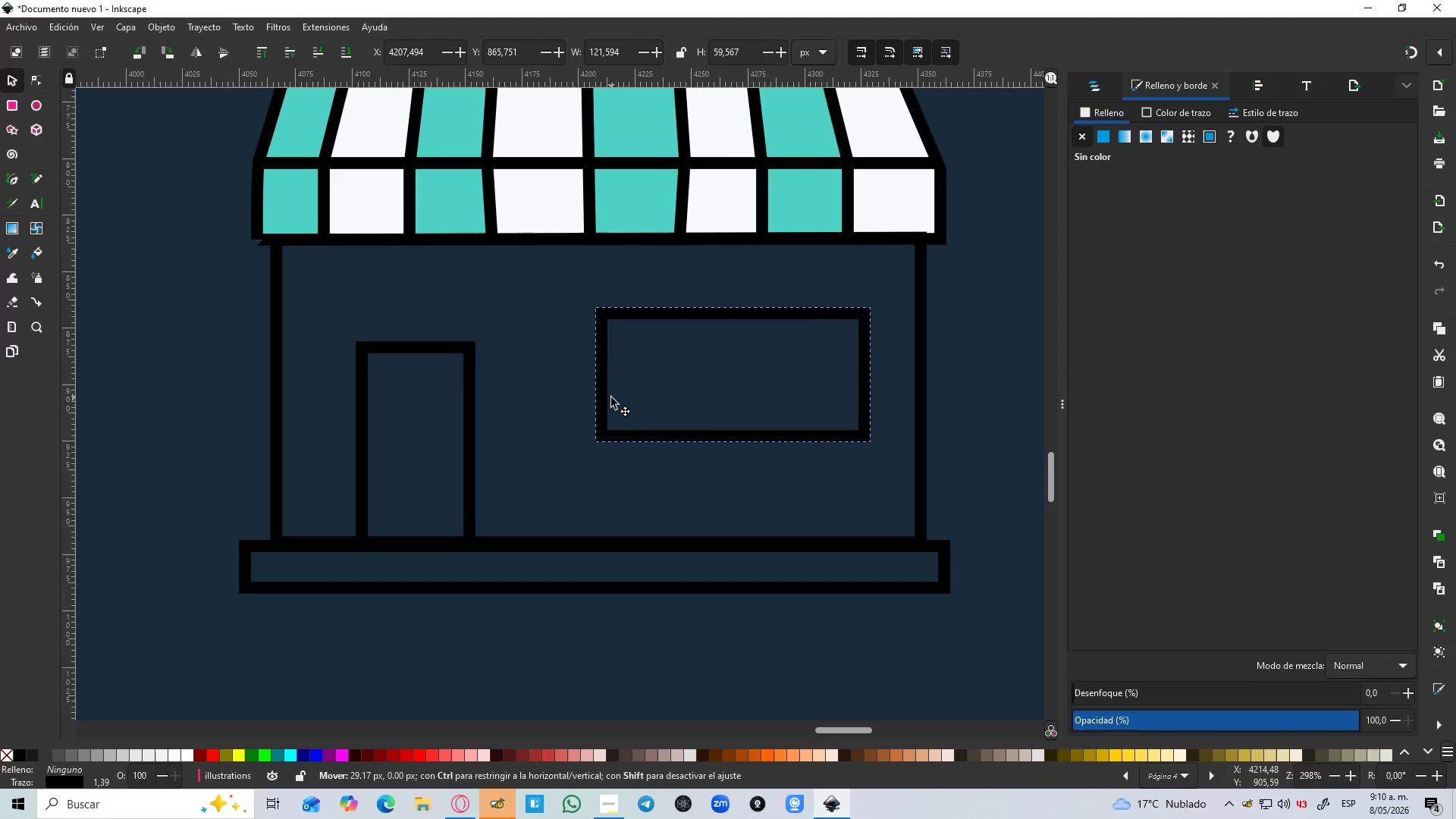 
key(Control+ControlLeft)
 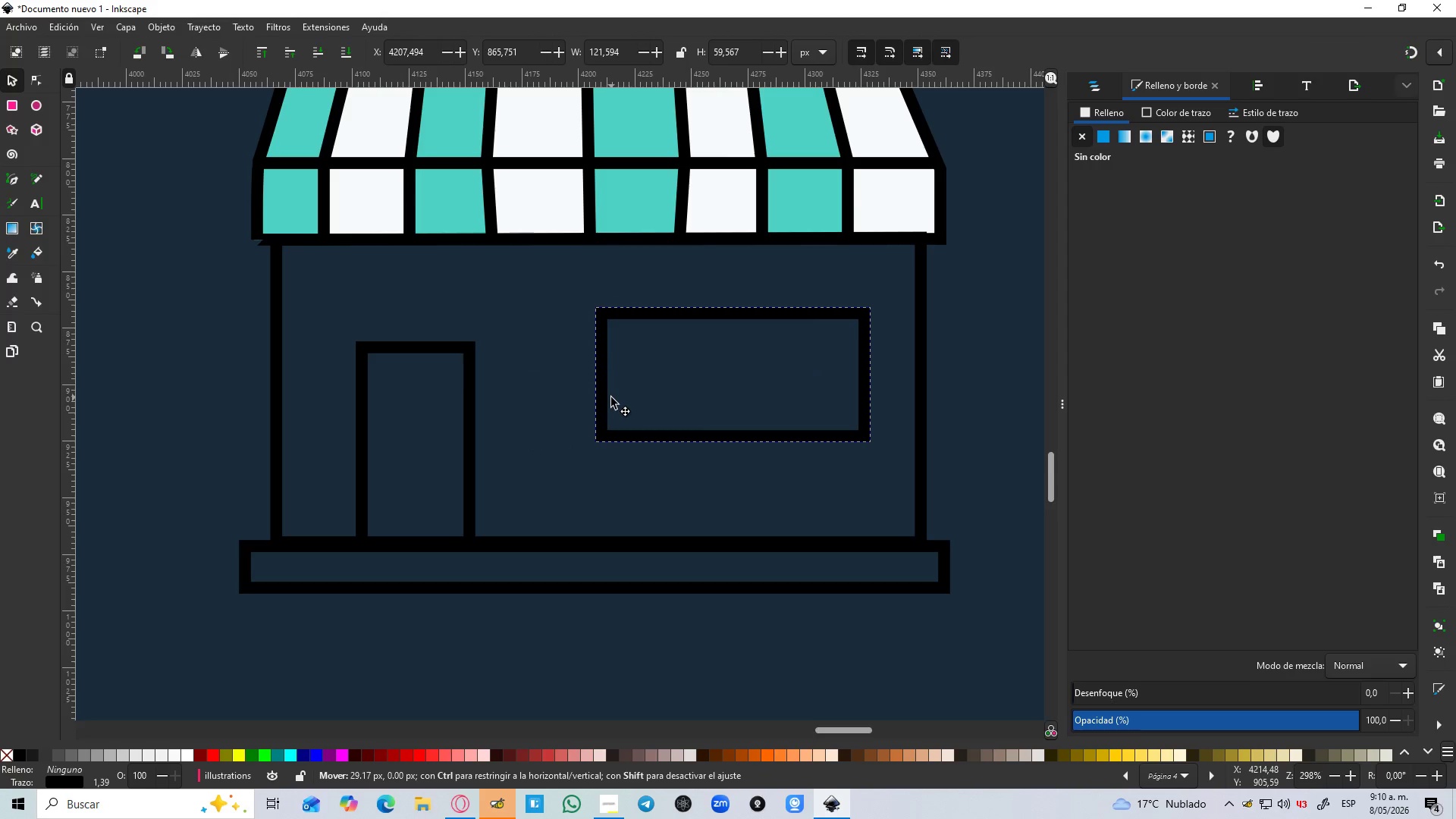 
key(Control+ControlLeft)
 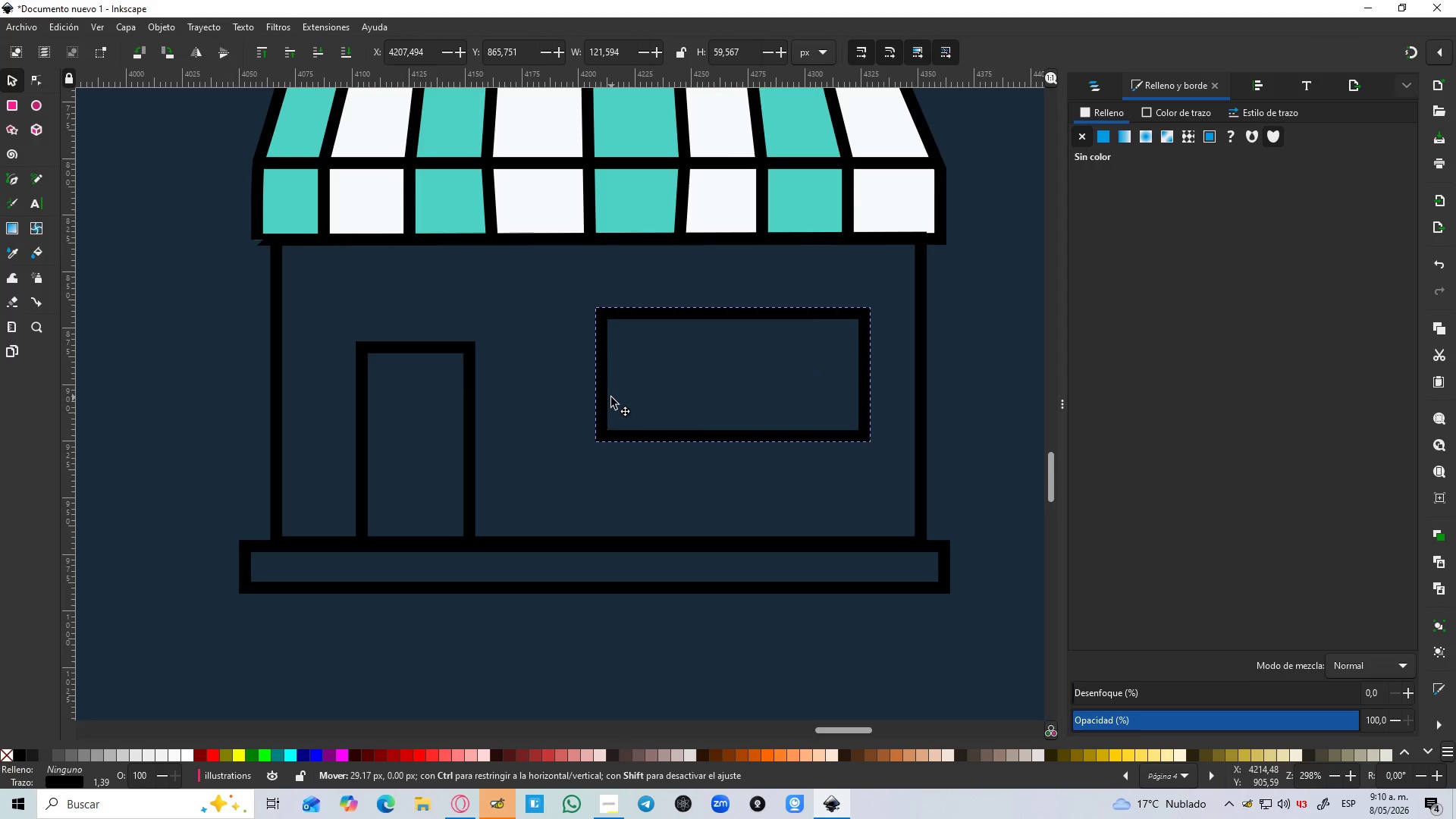 
key(Control+ControlLeft)
 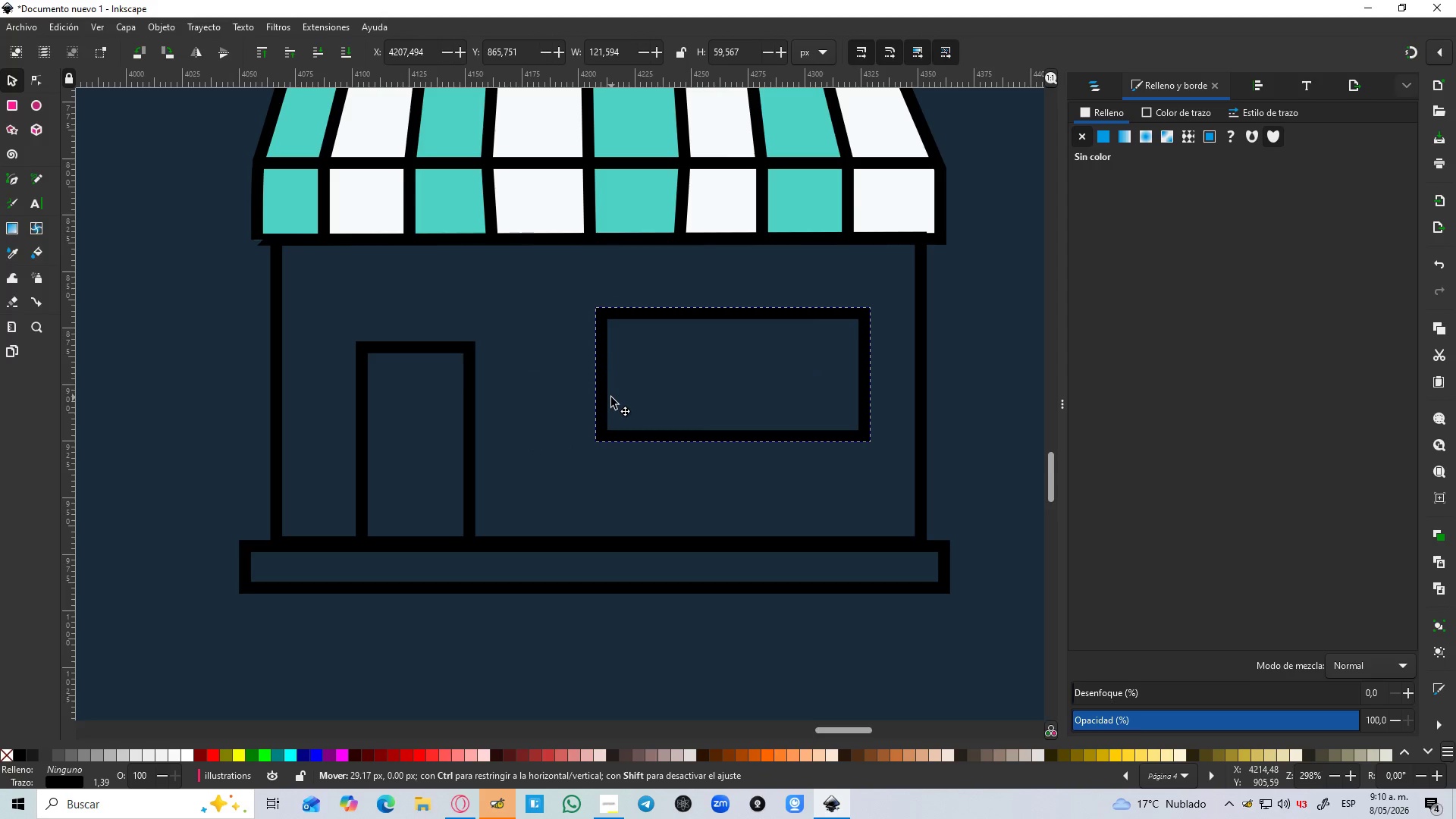 
key(Control+ControlLeft)
 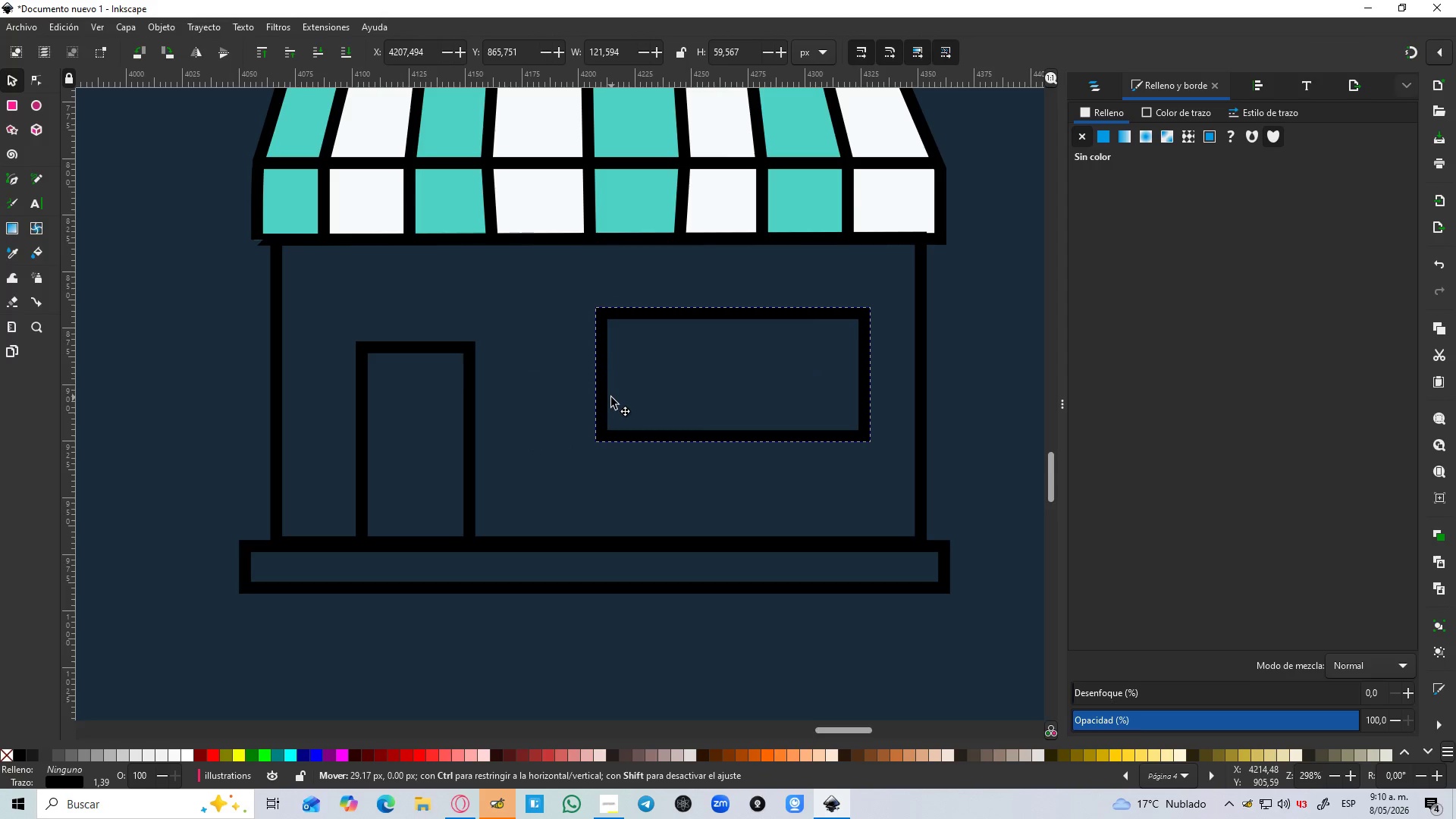 
key(Control+ControlLeft)
 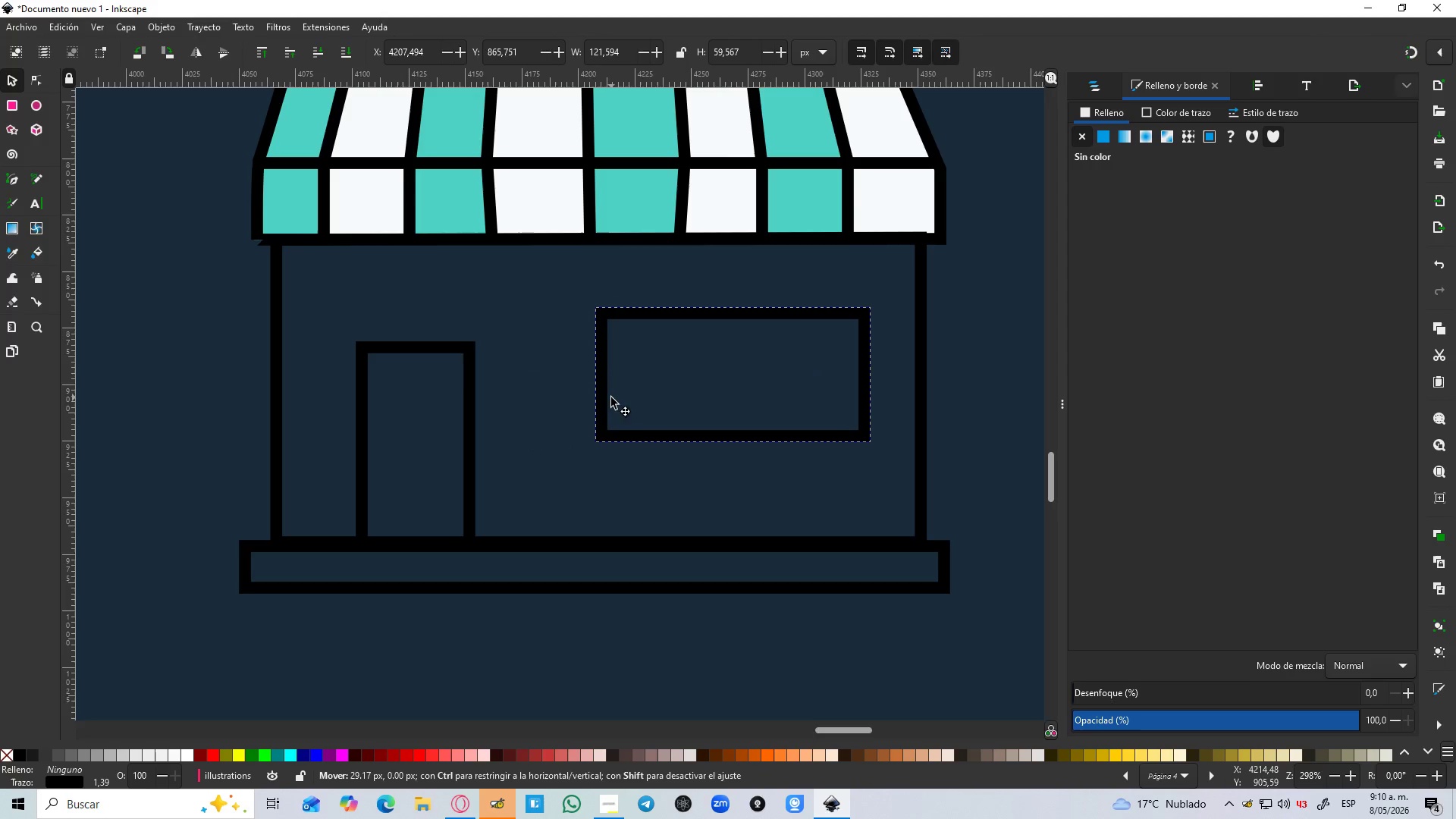 
key(Control+ControlLeft)
 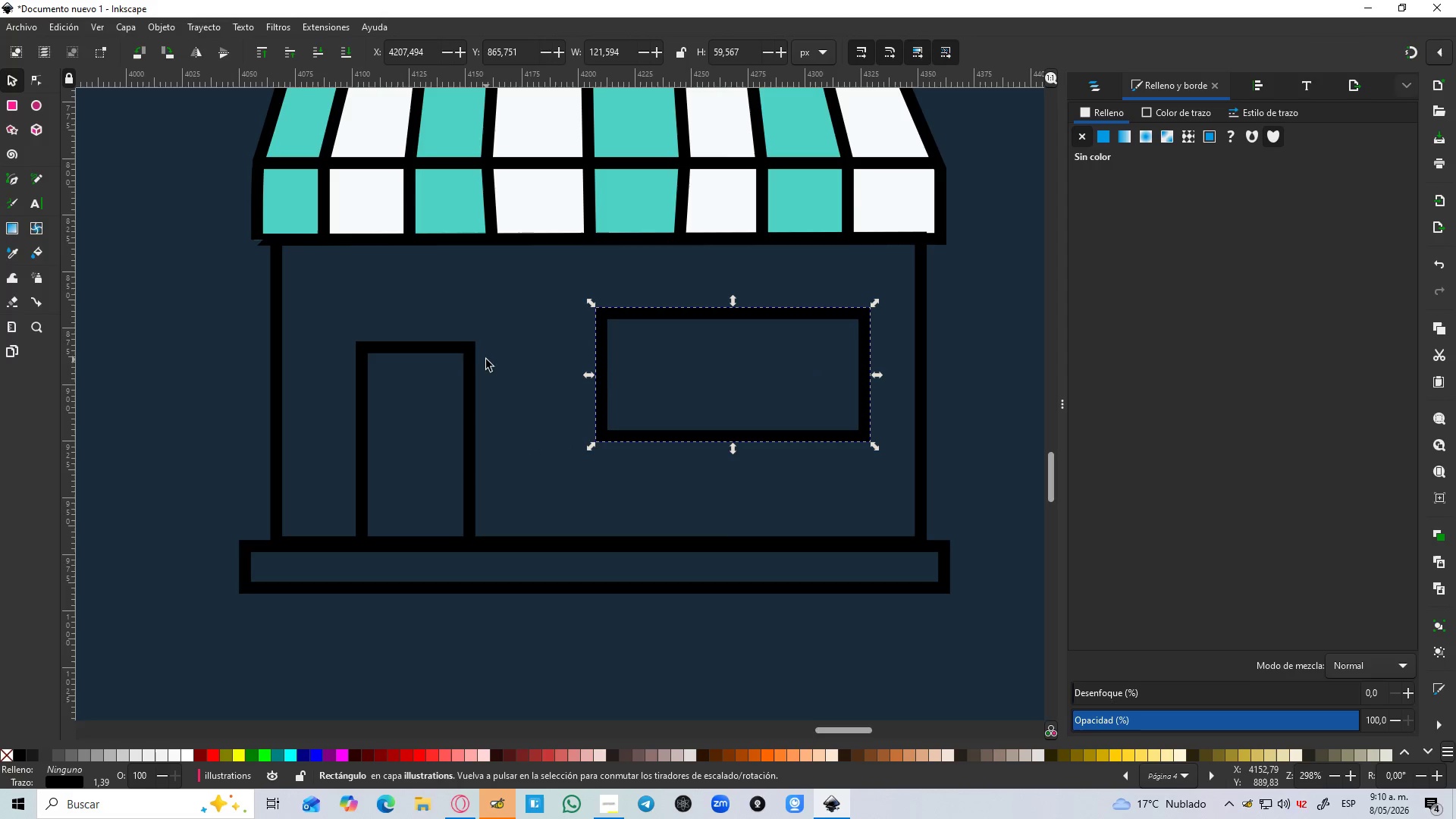 
hold_key(key=ShiftLeft, duration=0.7)
left_click([469, 398])
 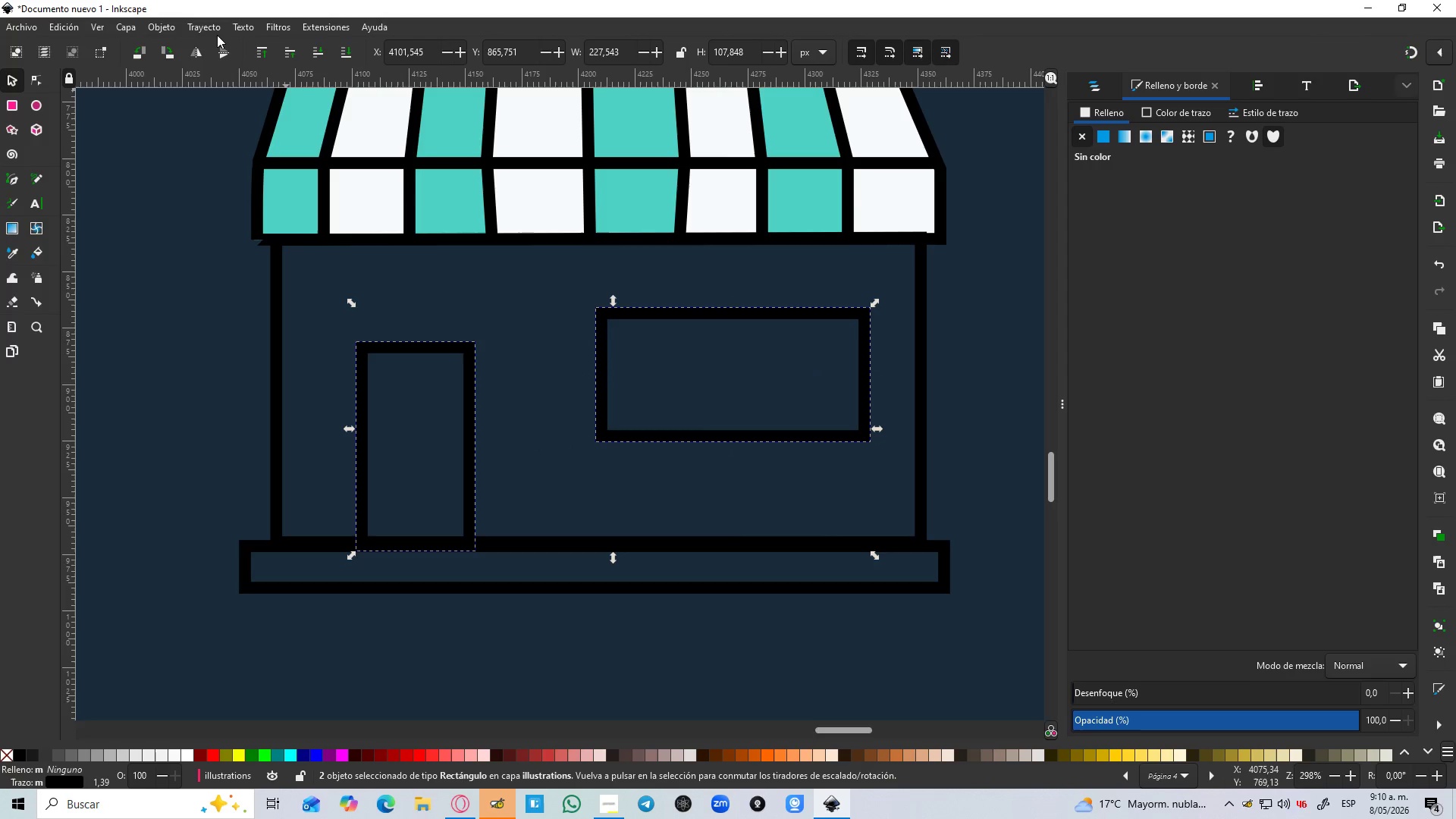 
left_click([198, 28])
 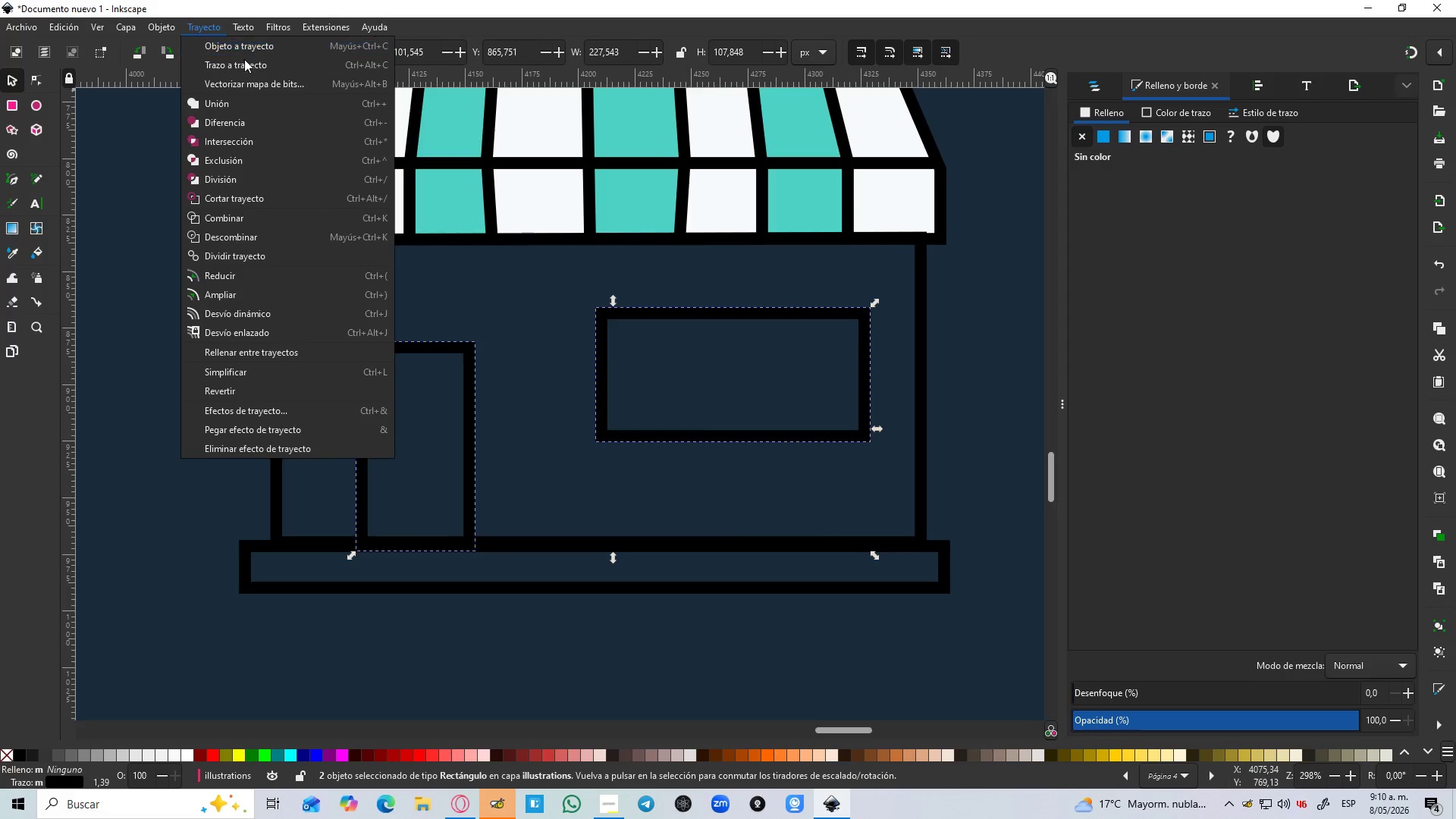 
left_click([244, 61])
 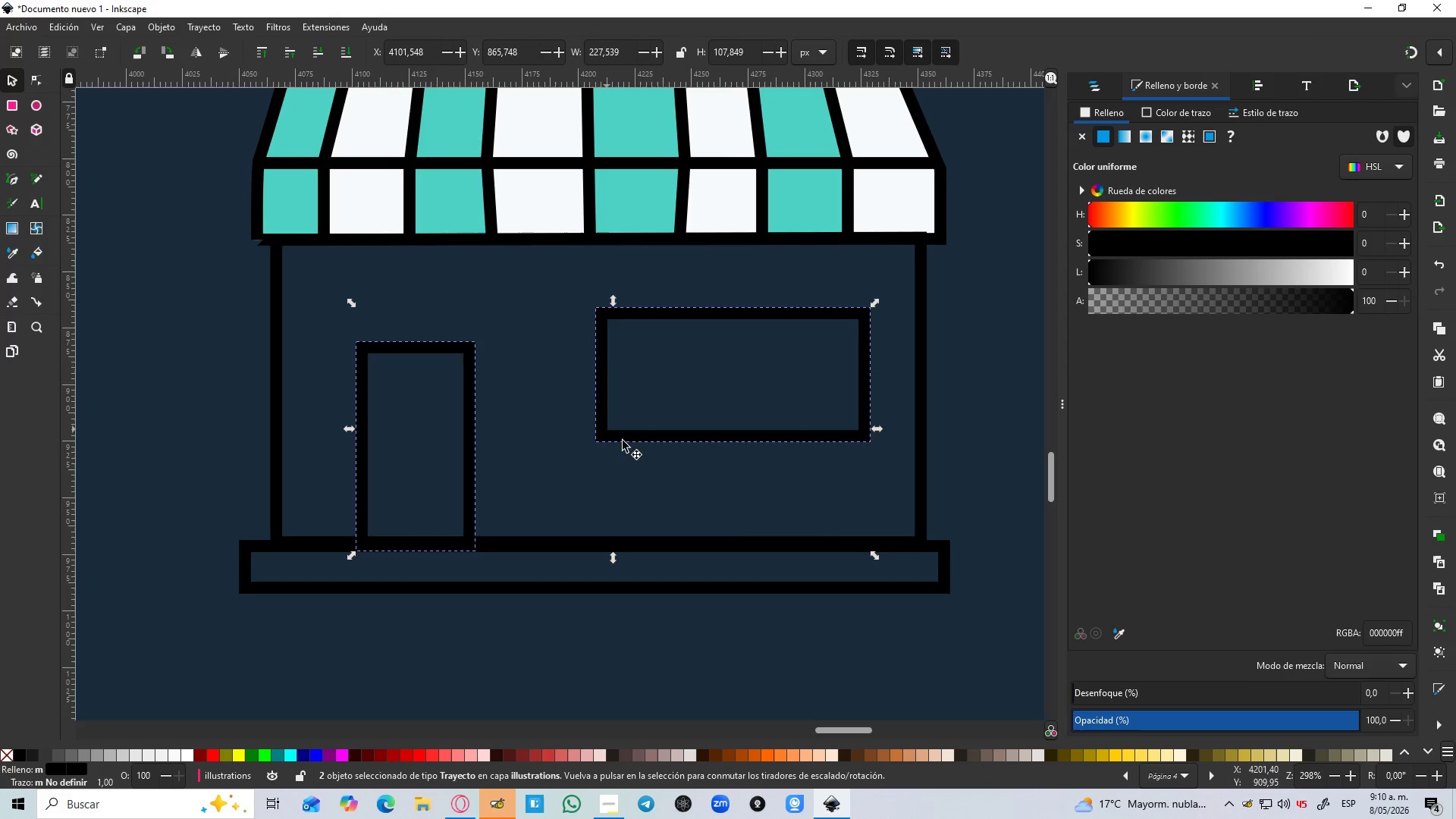 
hold_key(key=ShiftLeft, duration=1.05)
 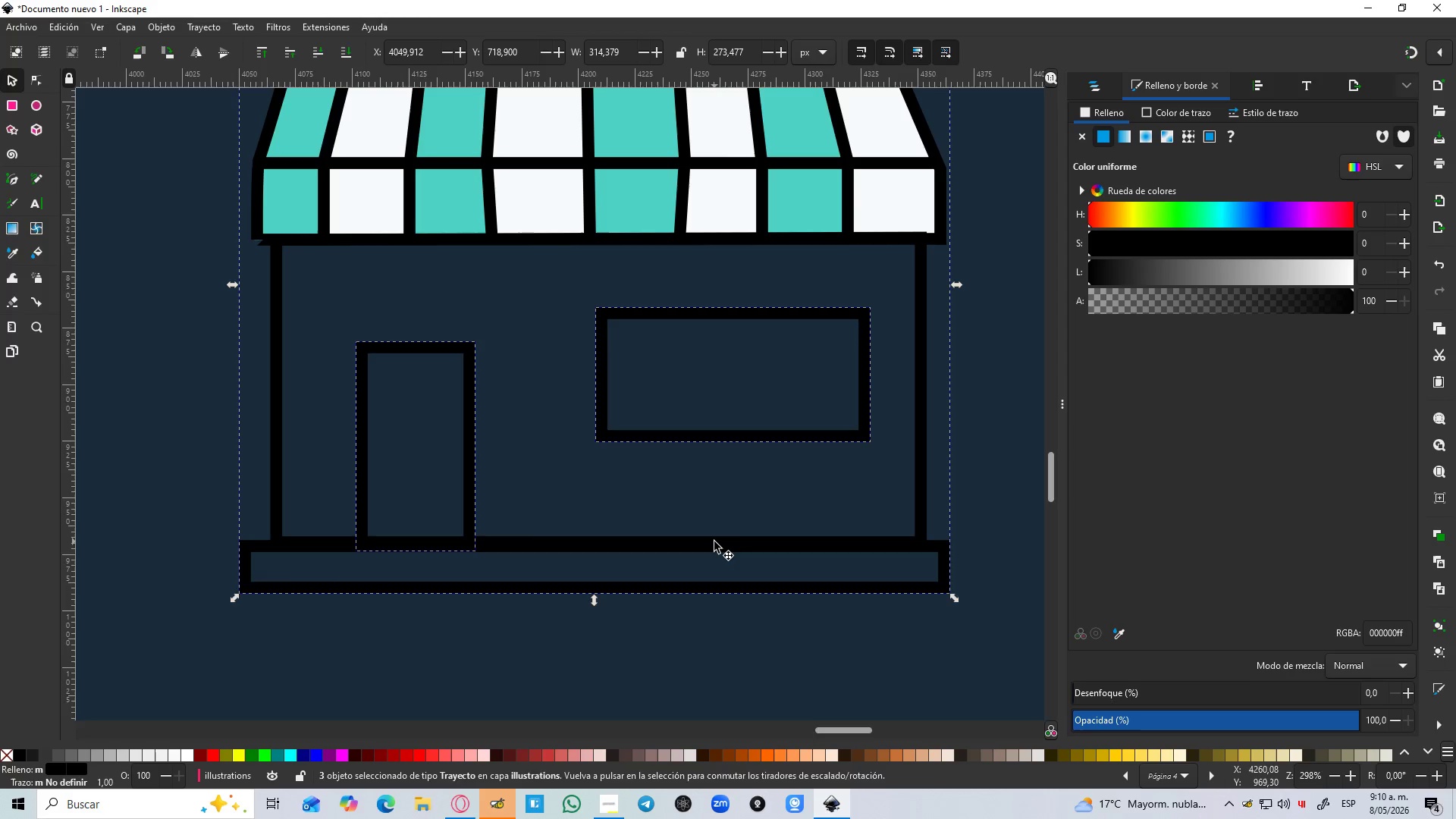 
key(Control+NumpadAdd)
 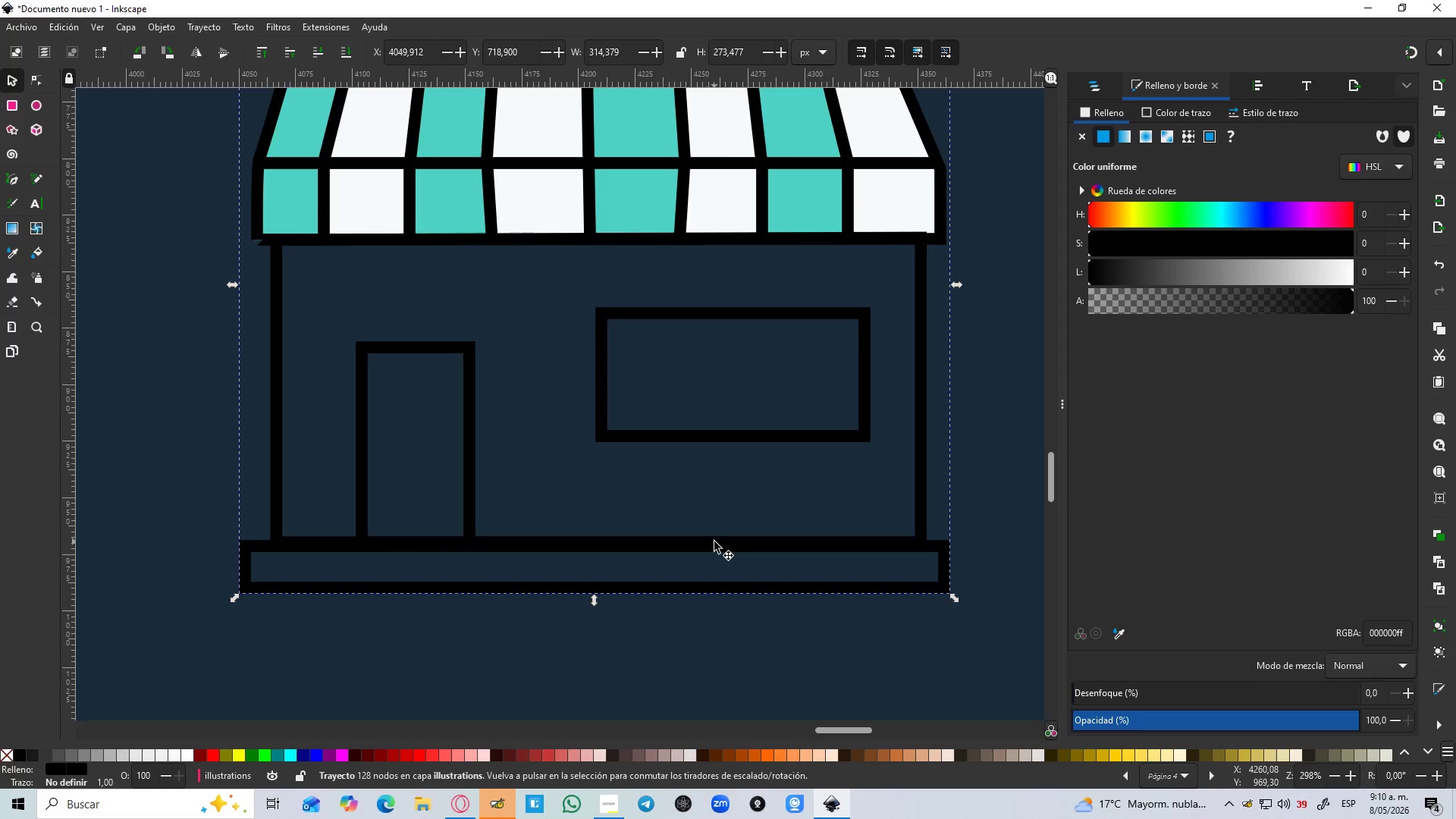 
hold_key(key=ControlLeft, duration=0.64)
scroll: coordinate [714, 541], scroll_direction: down, amount: 3.0
 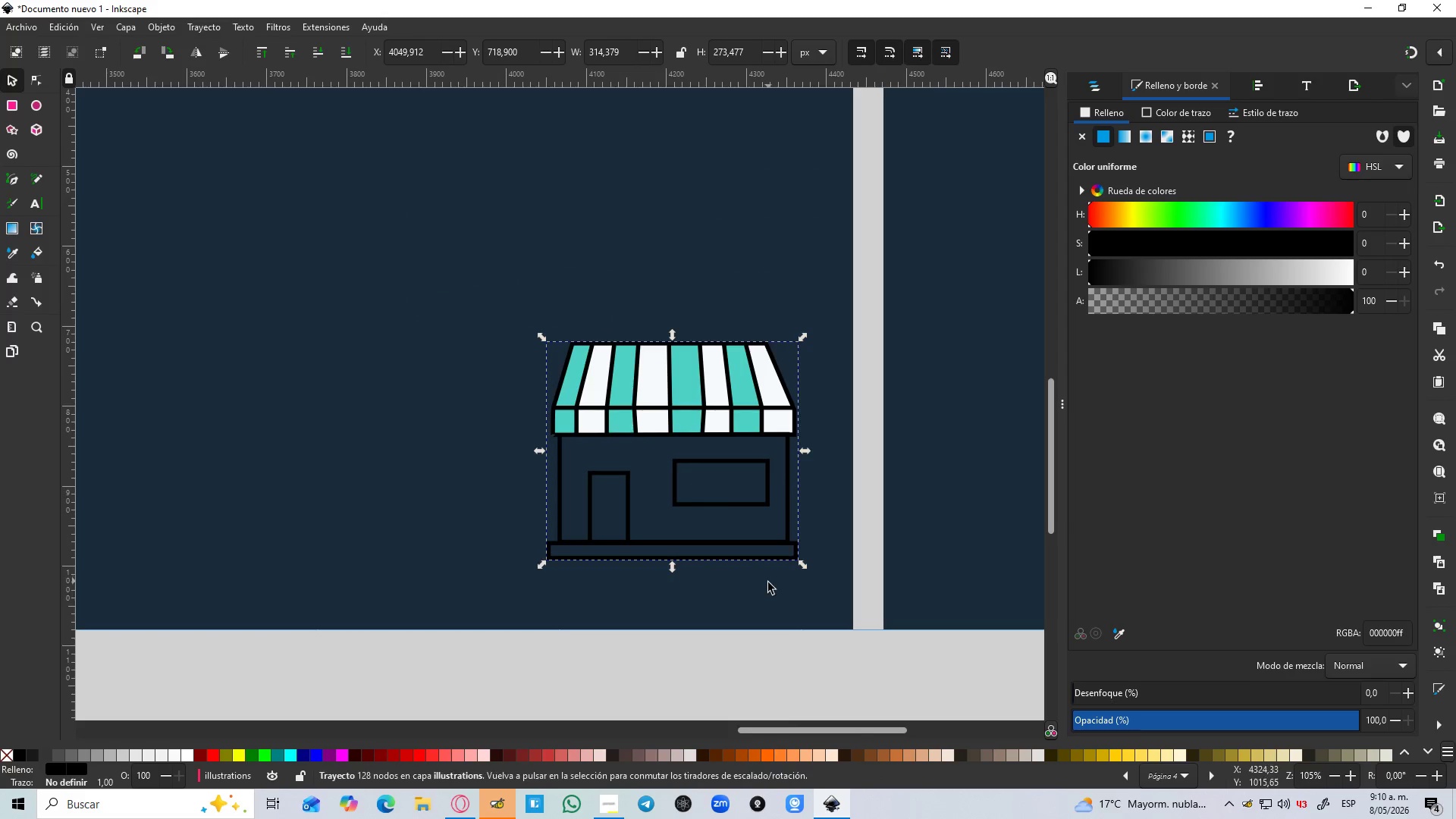 
left_click([774, 604])
 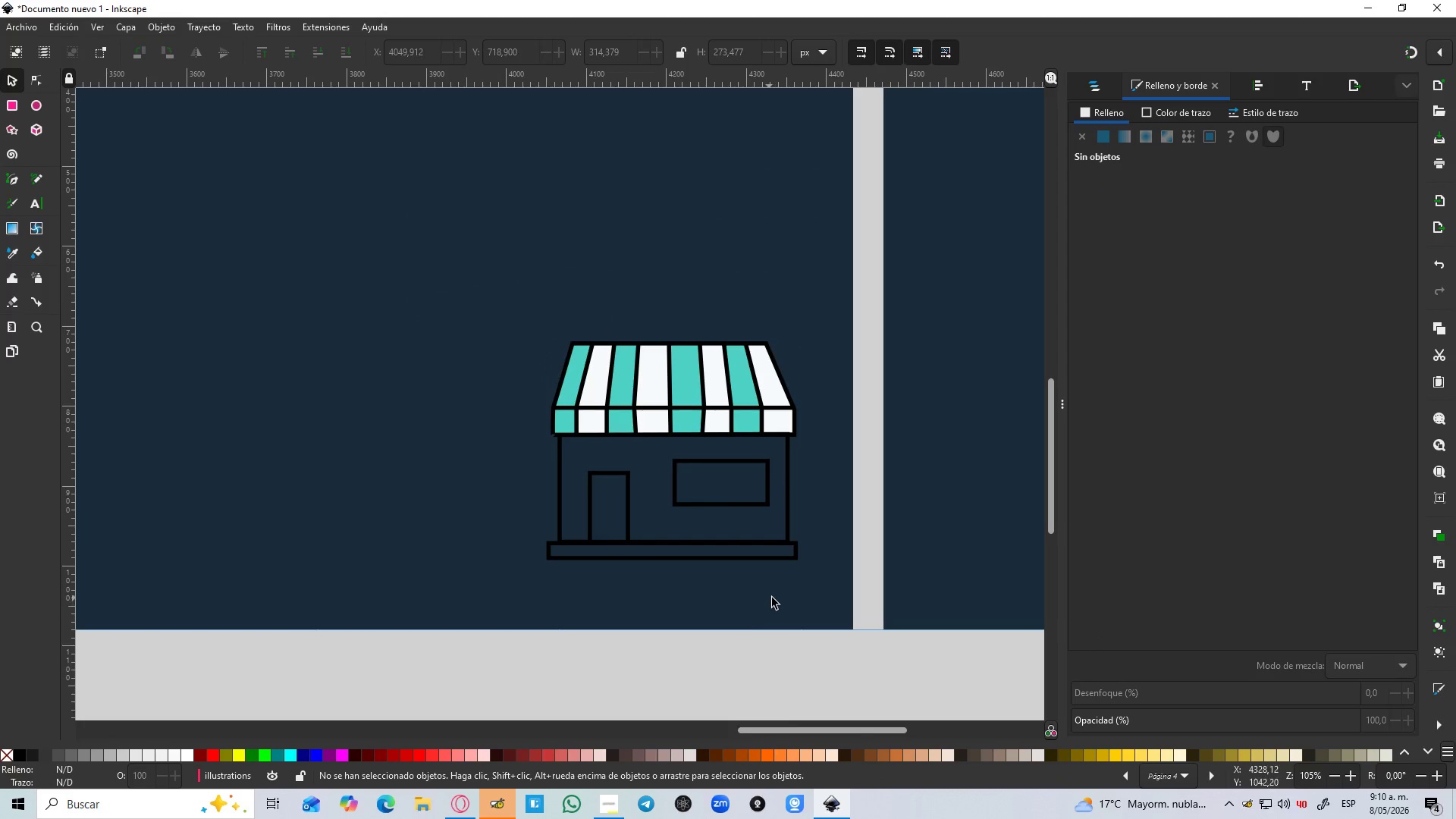 
hold_key(key=ControlLeft, duration=1.03)
scroll: coordinate [786, 572], scroll_direction: up, amount: 1.0
 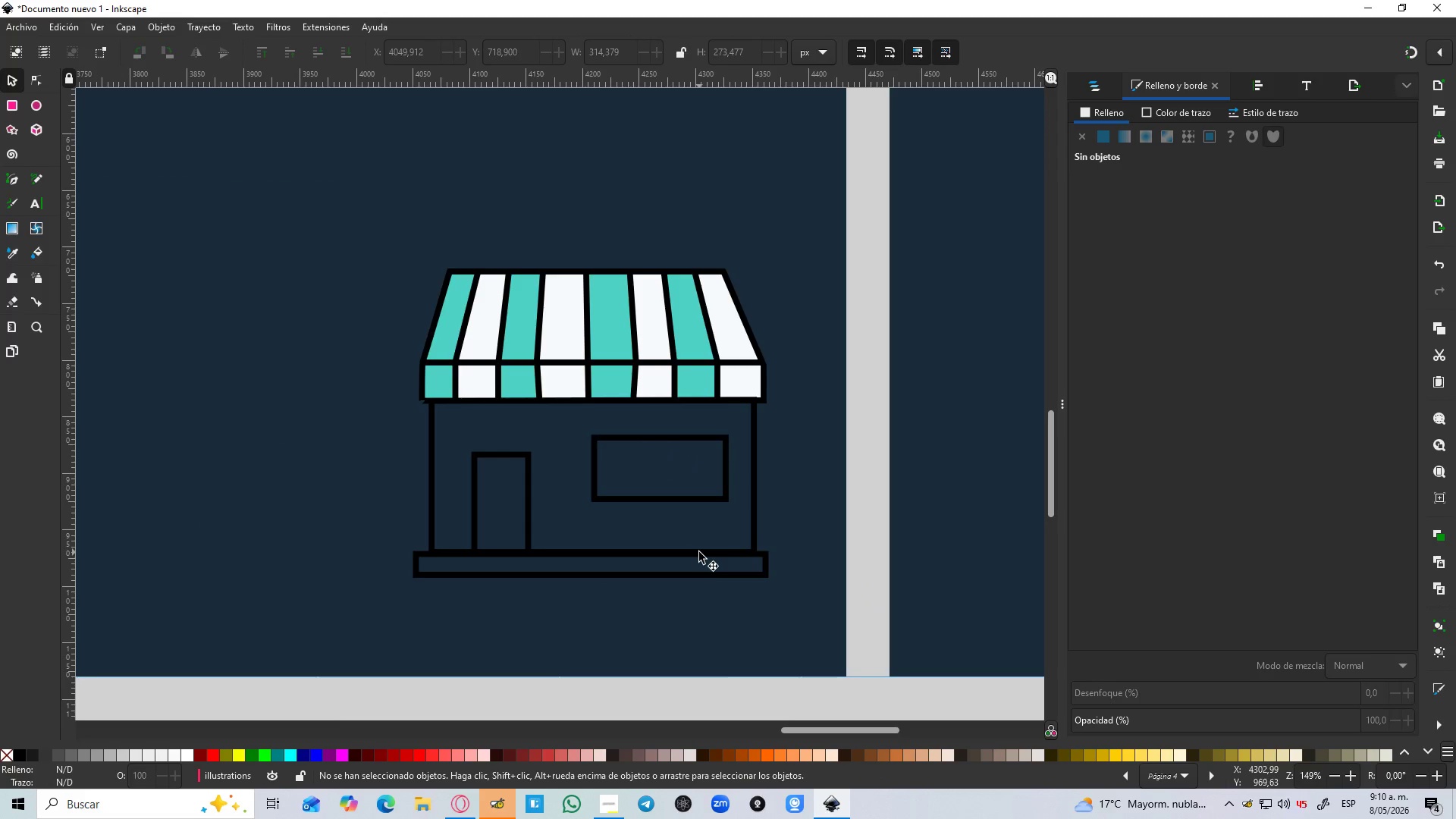 
left_click([698, 554])
 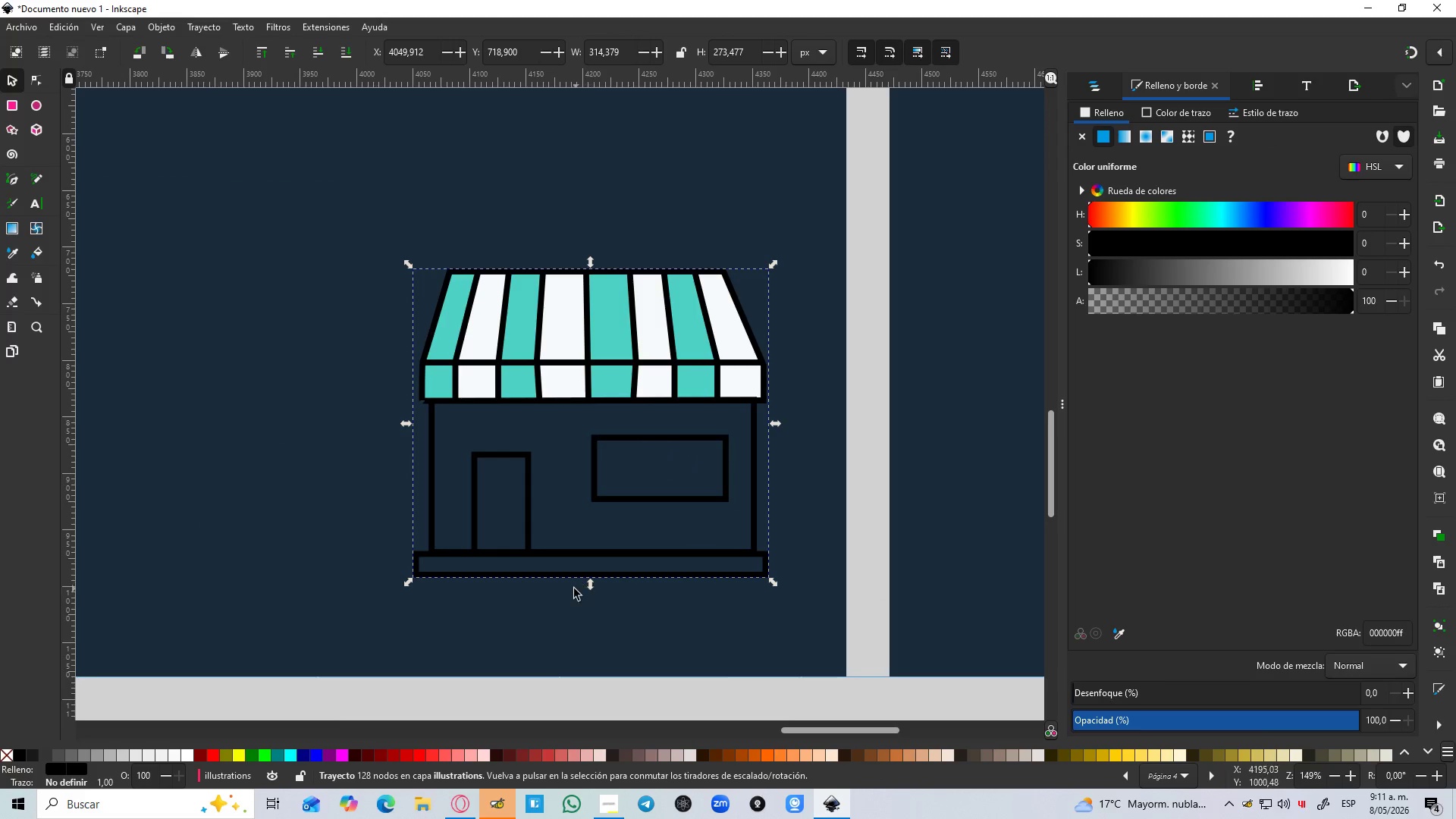 
hold_key(key=ControlLeft, duration=0.56)
scroll: coordinate [555, 587], scroll_direction: up, amount: 1.0
 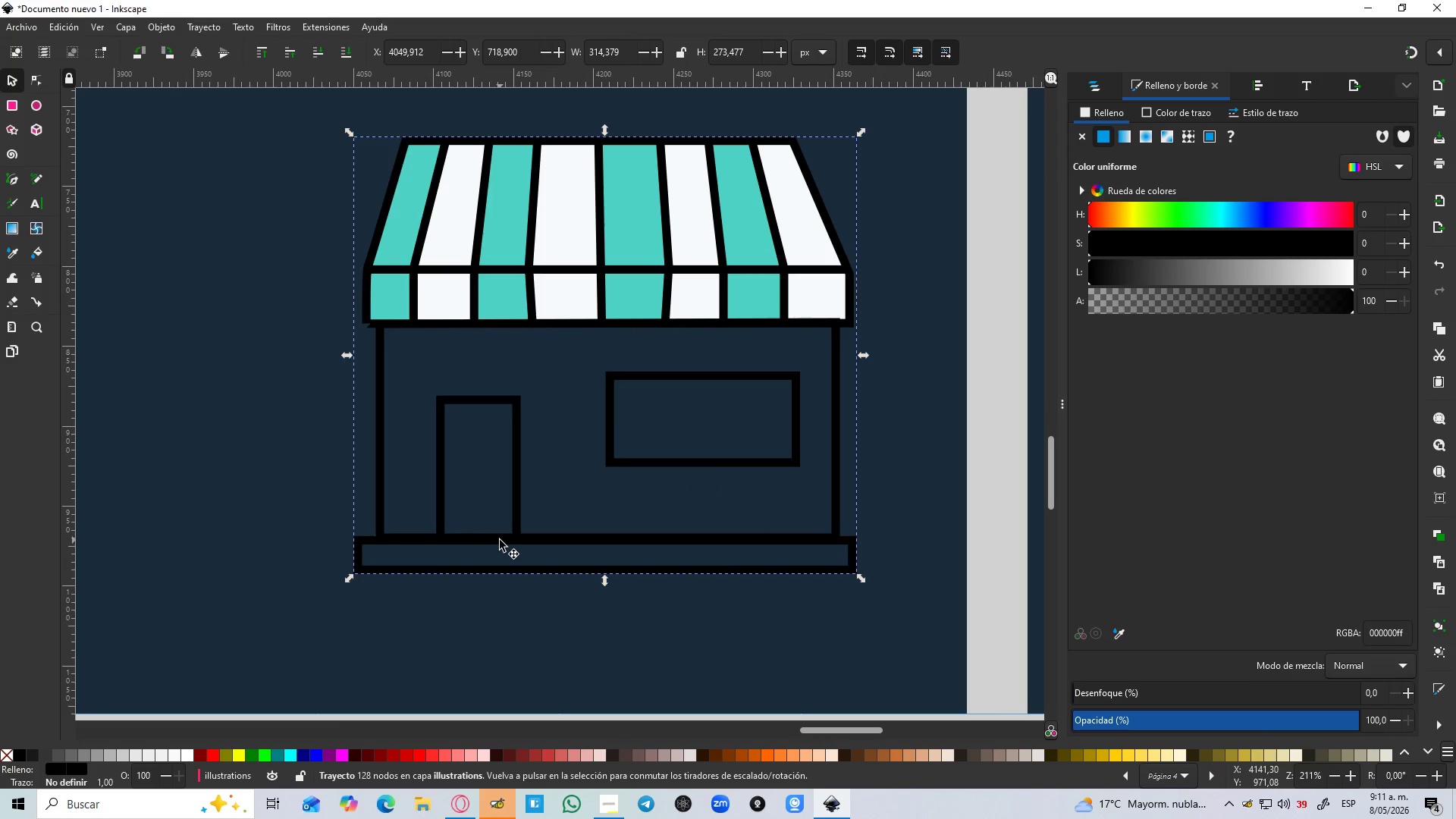 
key(B)
 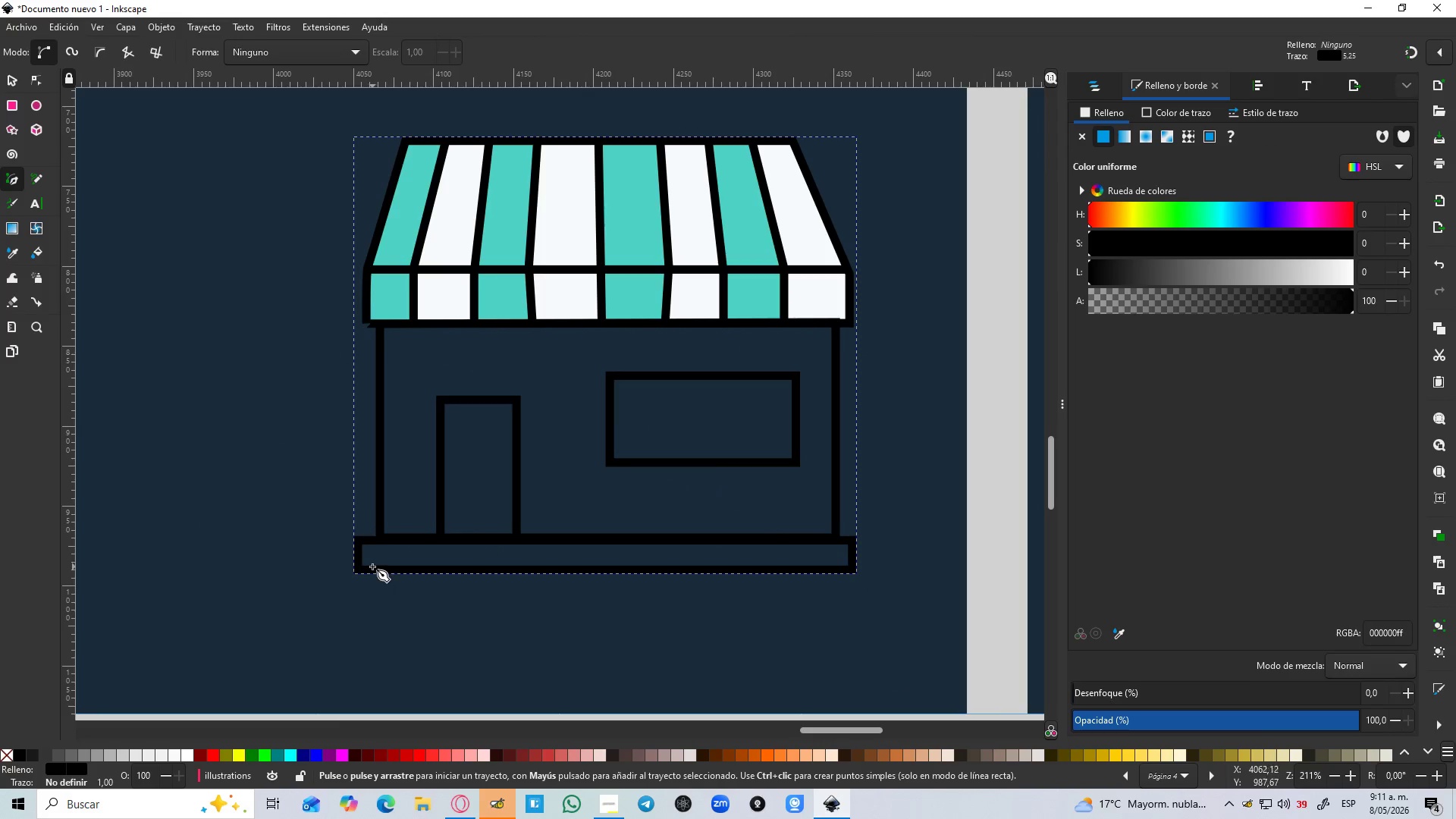 
hold_key(key=ControlLeft, duration=0.31)
scroll: coordinate [369, 570], scroll_direction: up, amount: 3.0
 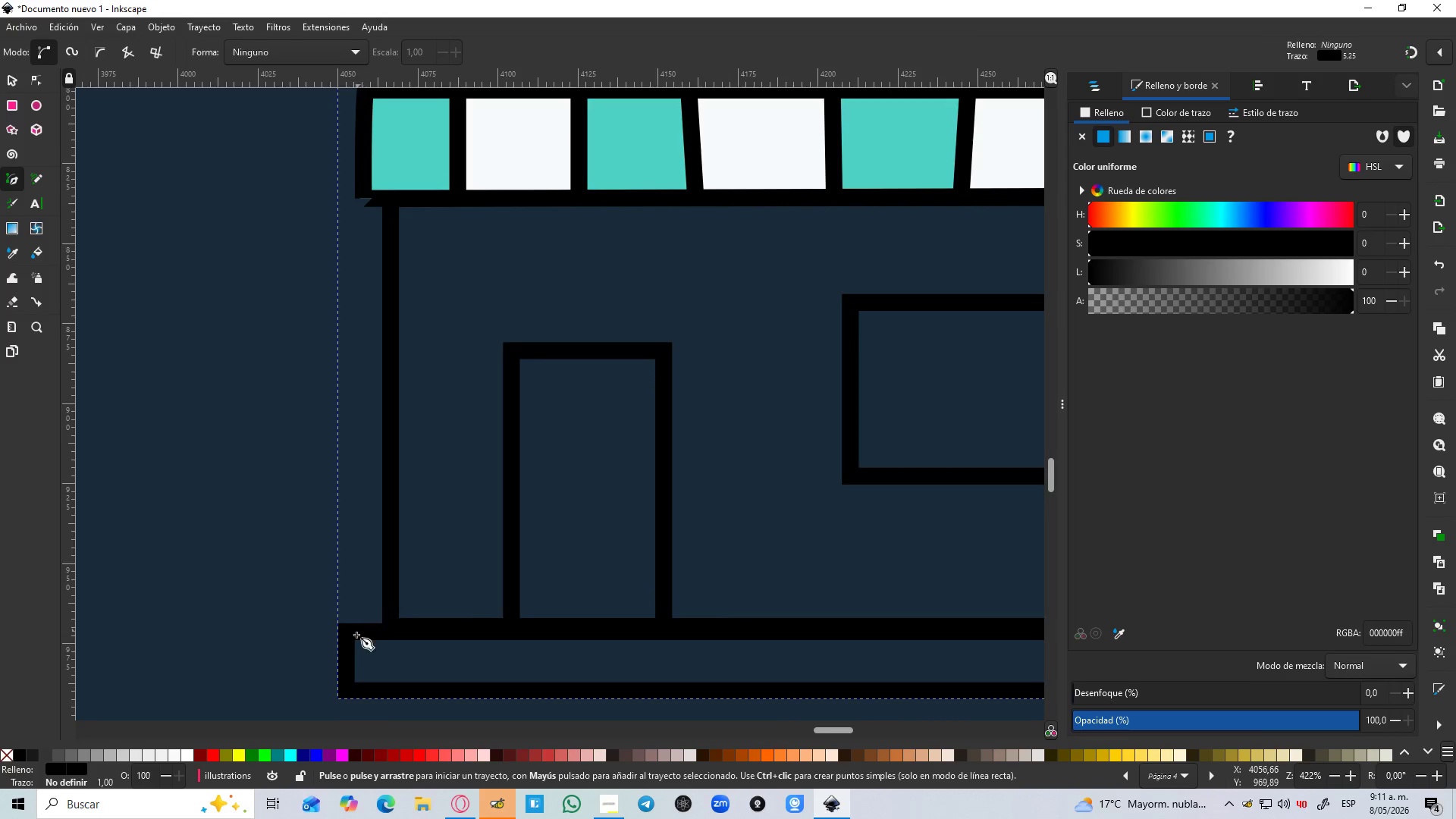 
left_click_drag(start_coordinate=[345, 632], to_coordinate=[344, 636])
 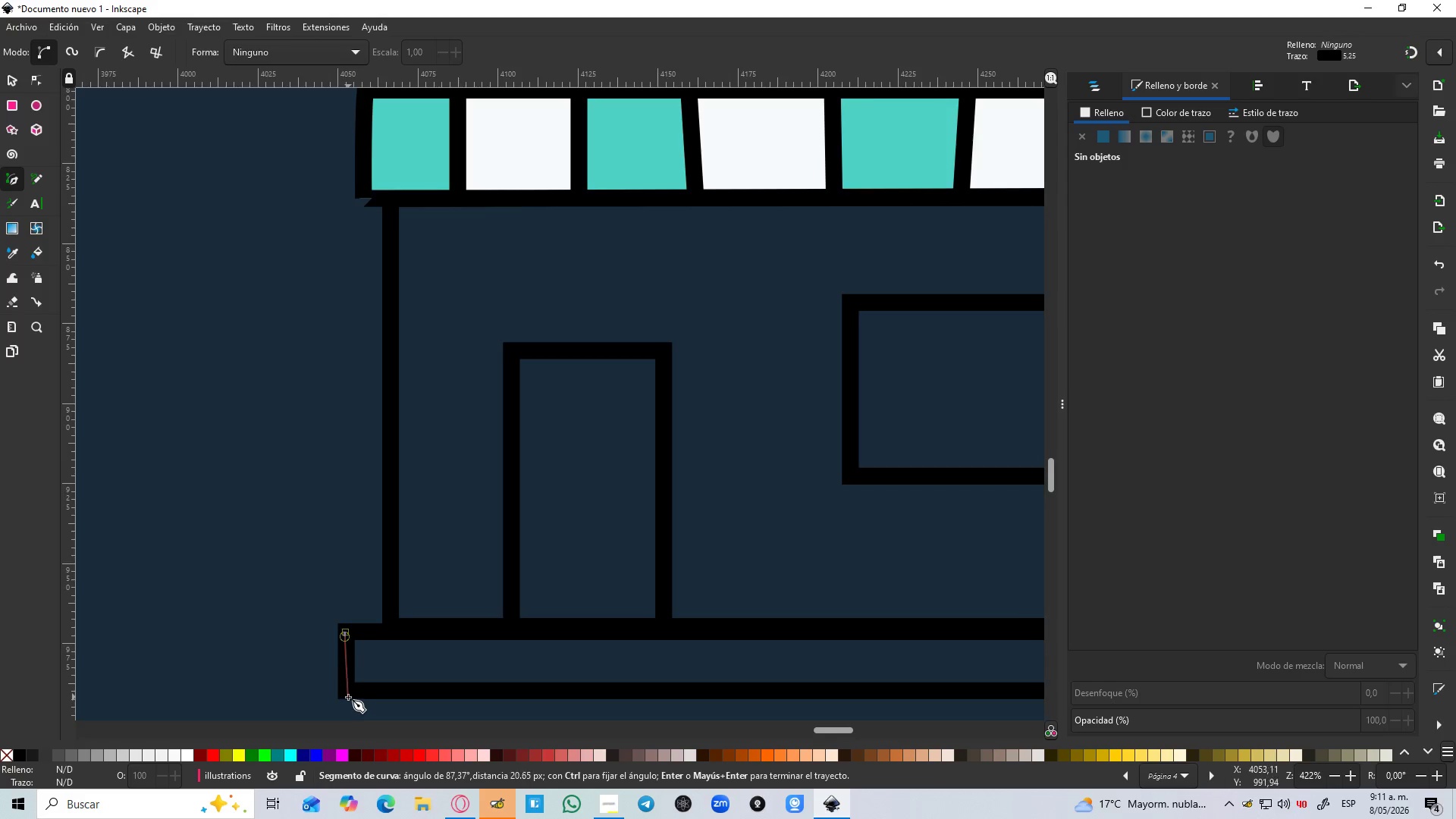 
left_click([347, 697])
 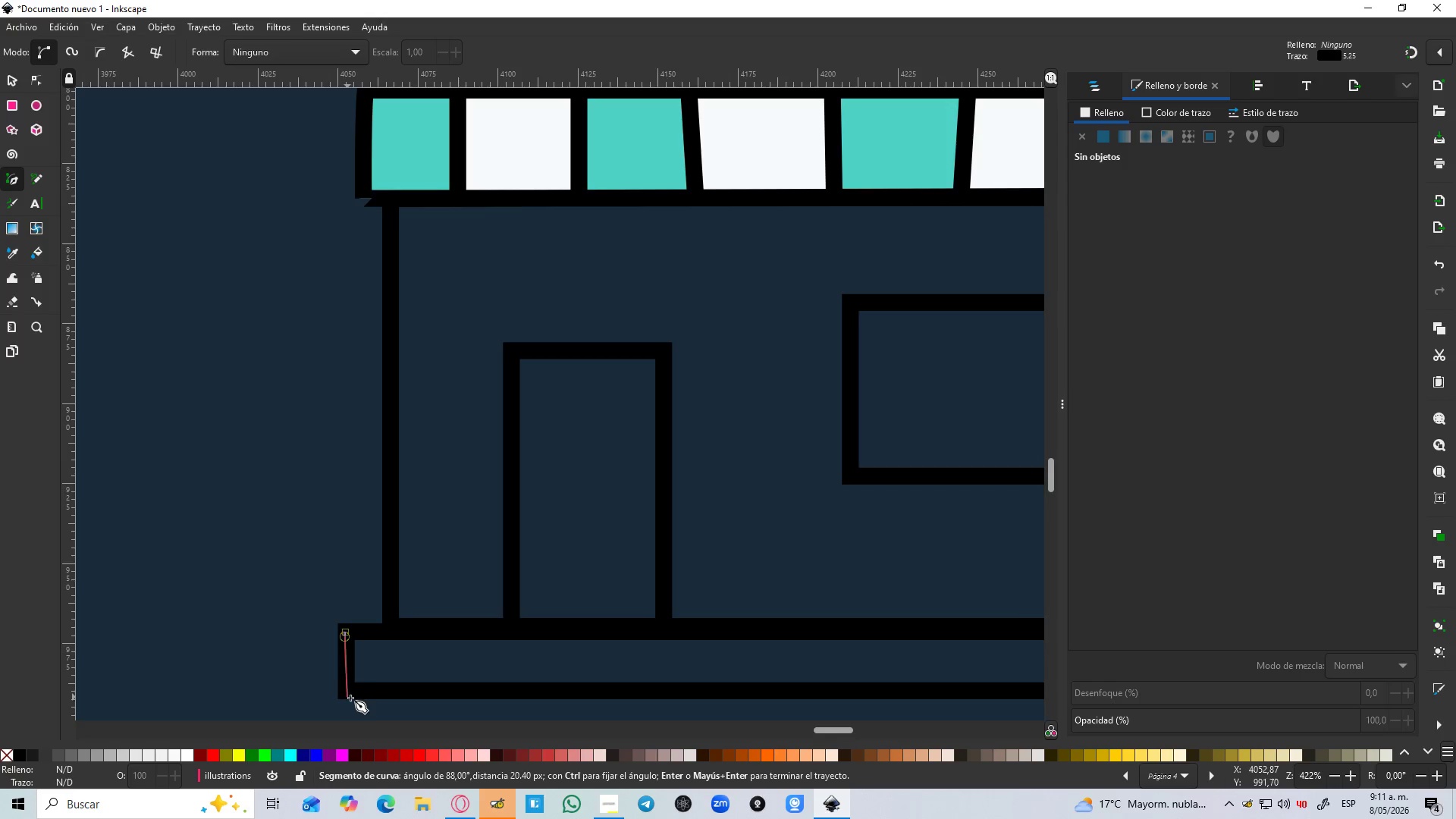 
hold_key(key=ControlLeft, duration=1.25)
scroll: coordinate [413, 674], scroll_direction: down, amount: 3.0
 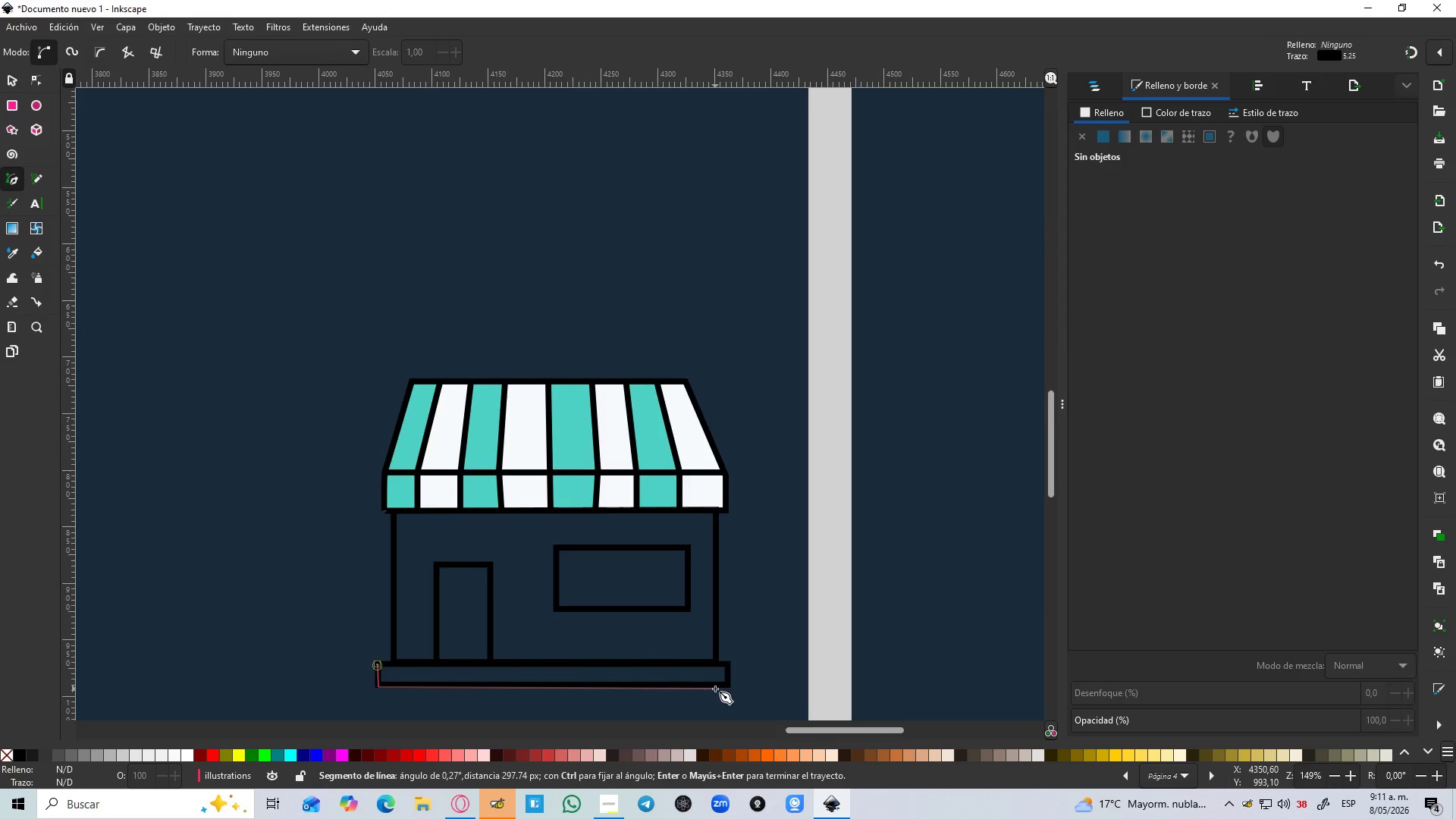 
hold_key(key=ControlLeft, duration=0.55)
scroll: coordinate [724, 687], scroll_direction: up, amount: 1.0
 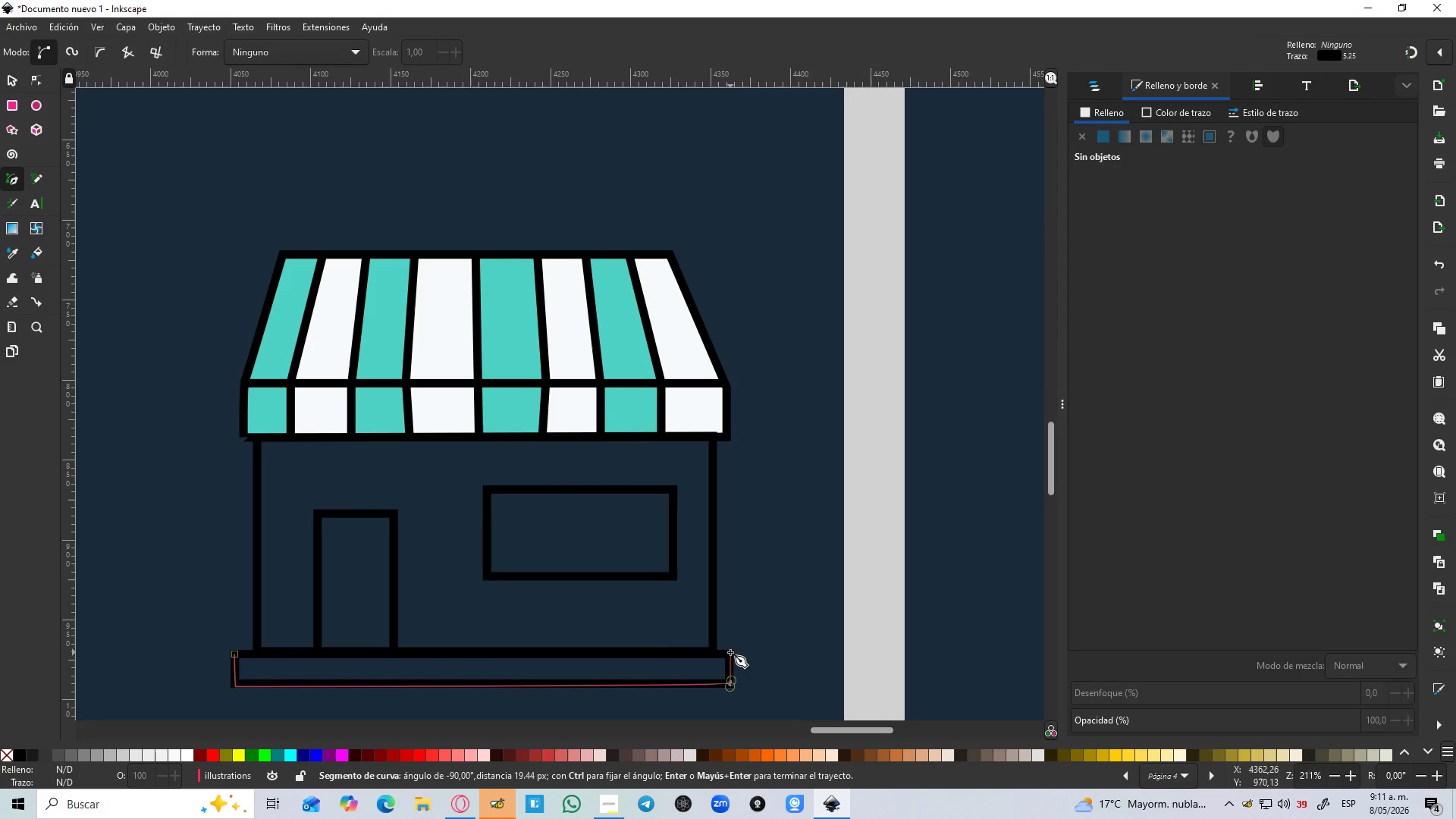 
hold_key(key=ControlLeft, duration=1.5)
left_click([394, 653])
 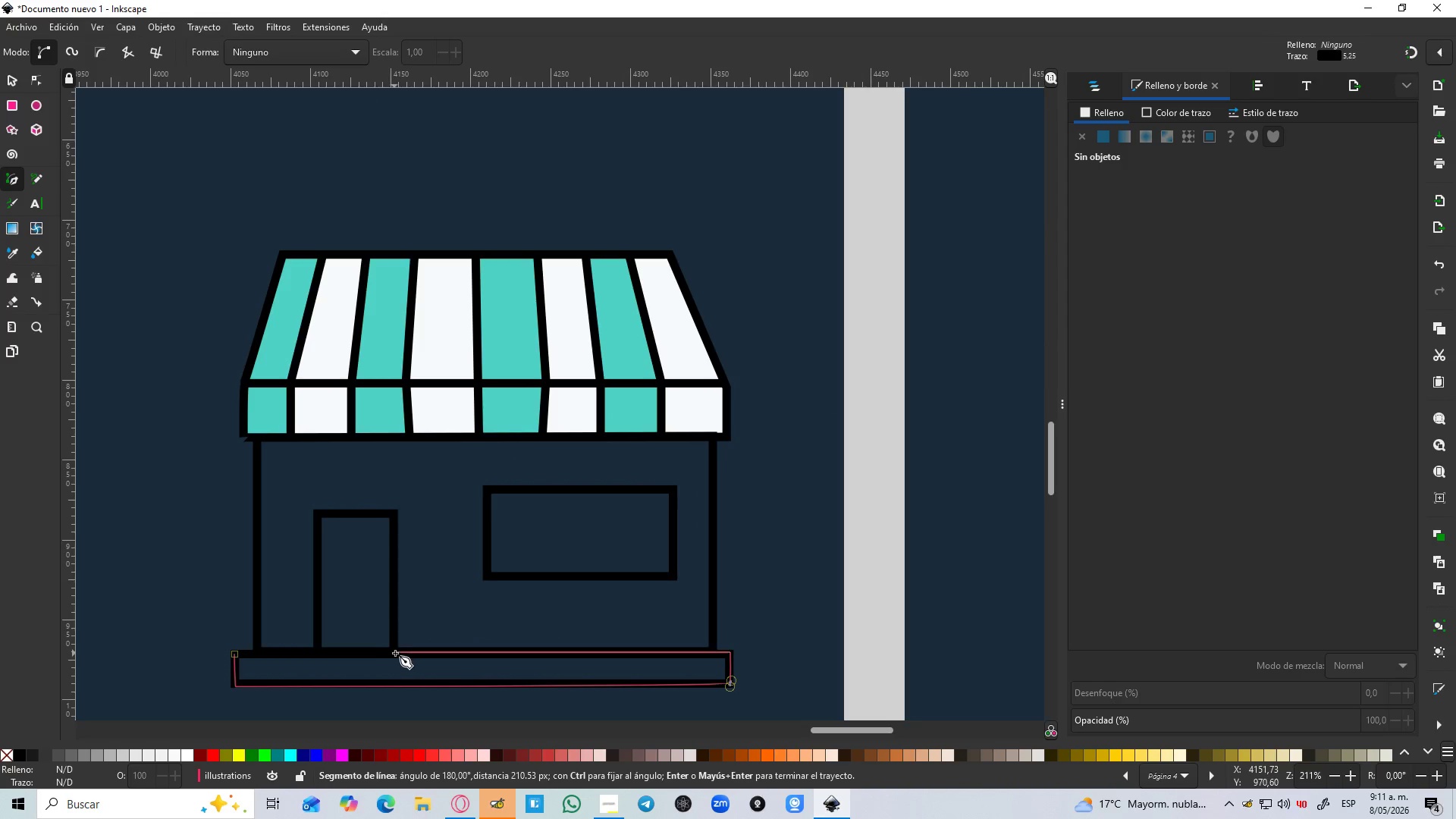 
key(Control+ControlLeft)
 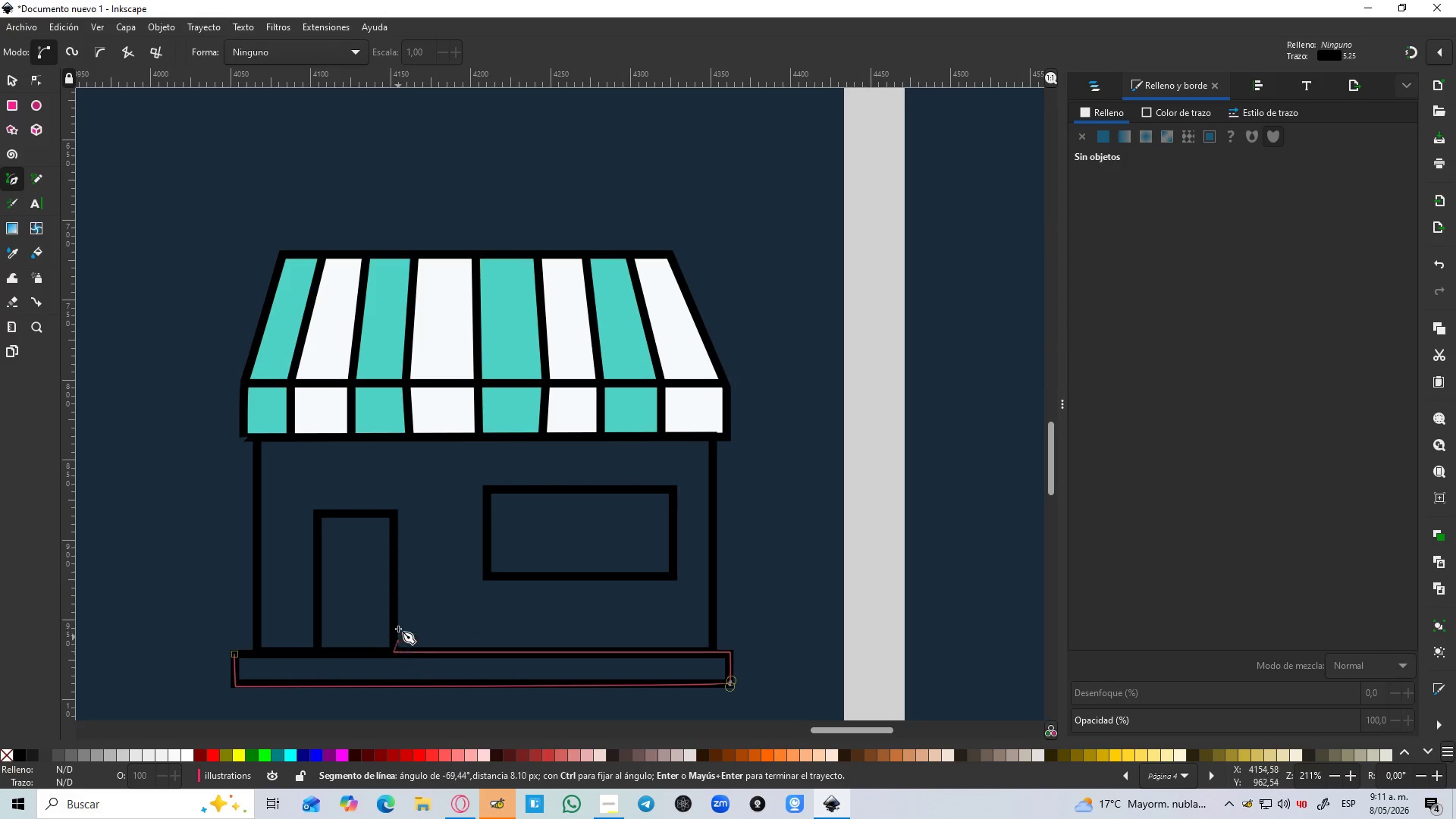 
hold_key(key=ControlLeft, duration=0.59)
scroll: coordinate [389, 582], scroll_direction: up, amount: 3.0
 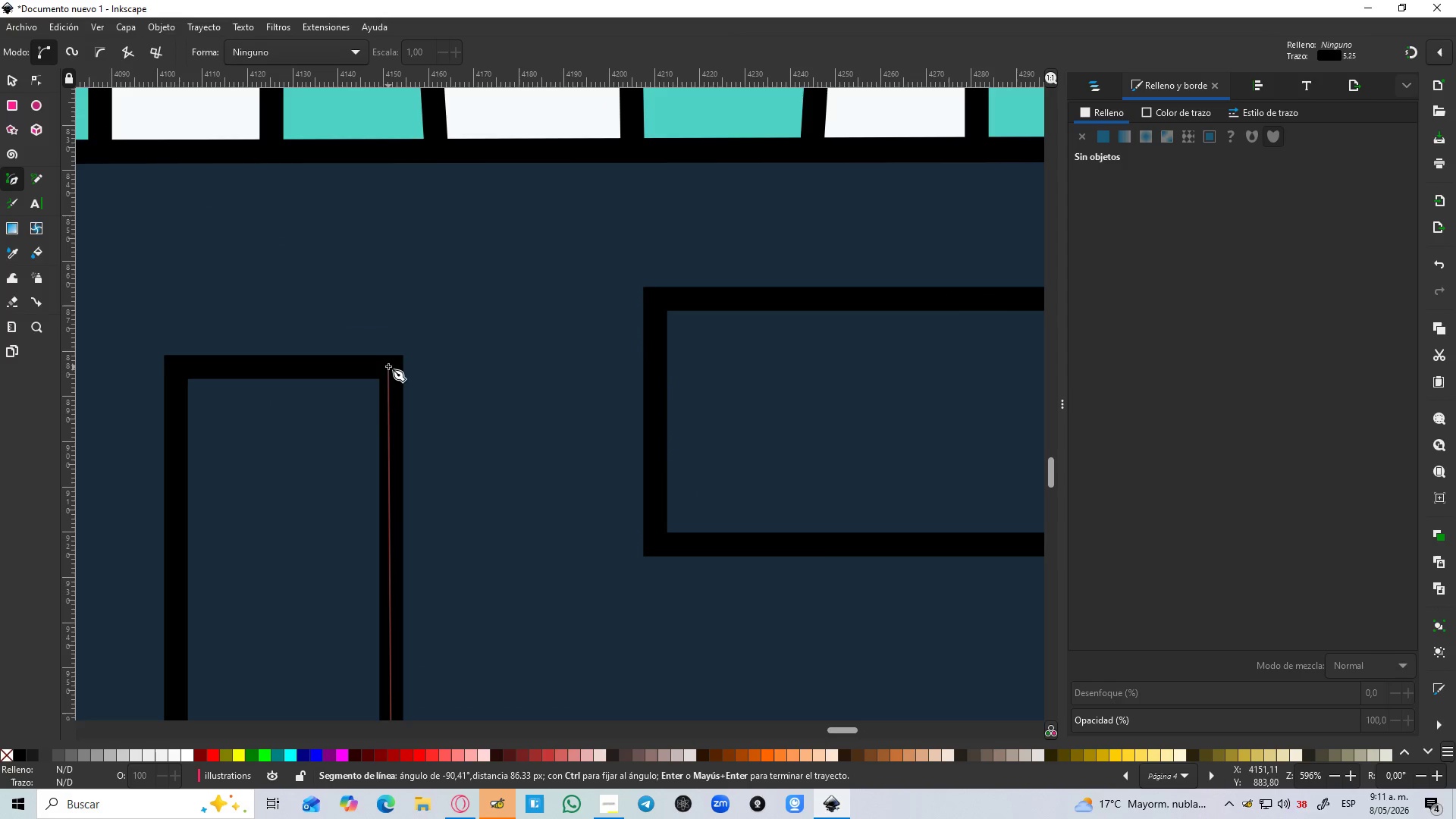 
left_click([388, 366])
 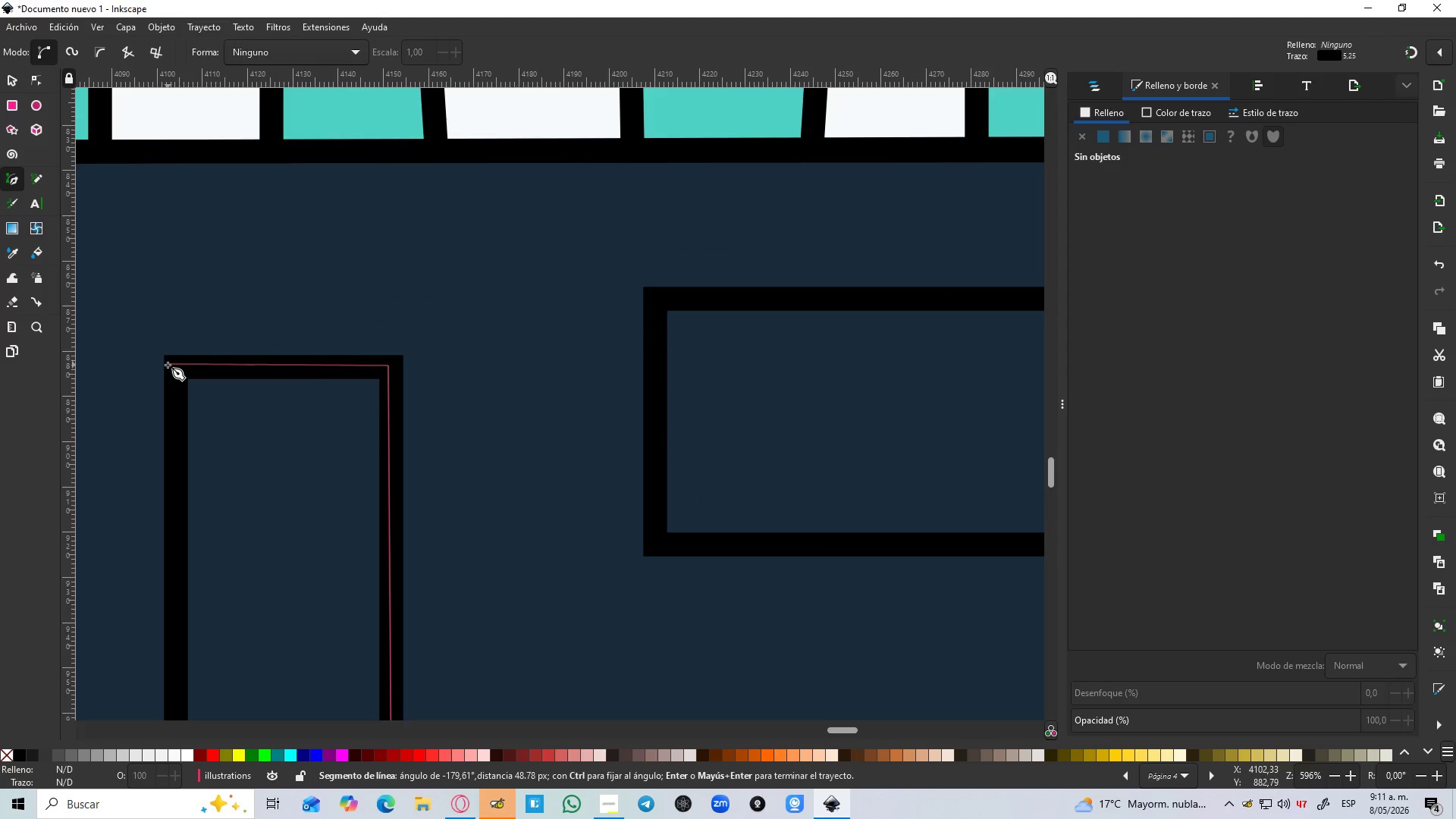 
left_click([171, 367])
 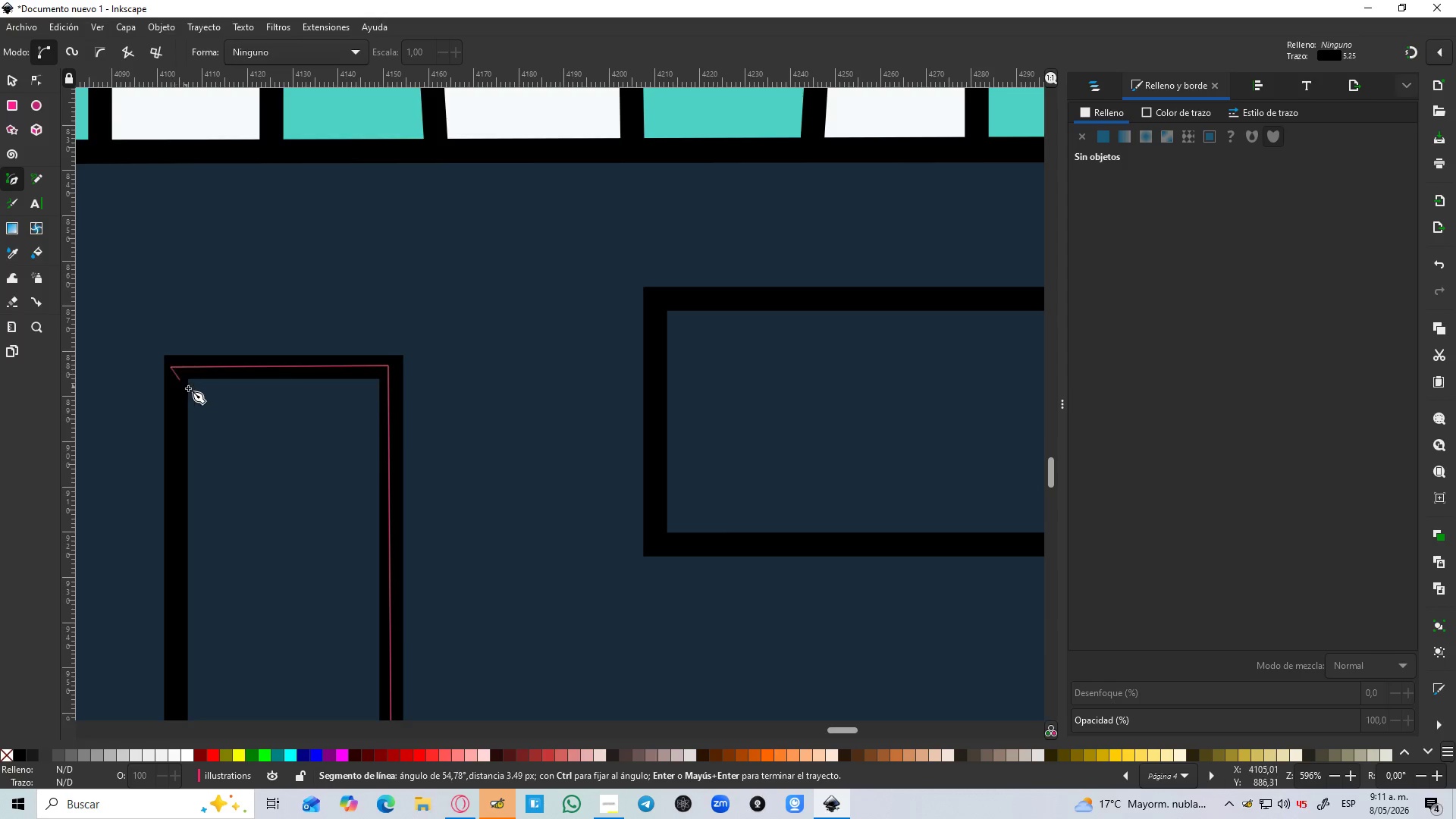 
scroll: coordinate [185, 399], scroll_direction: down, amount: 6.0
 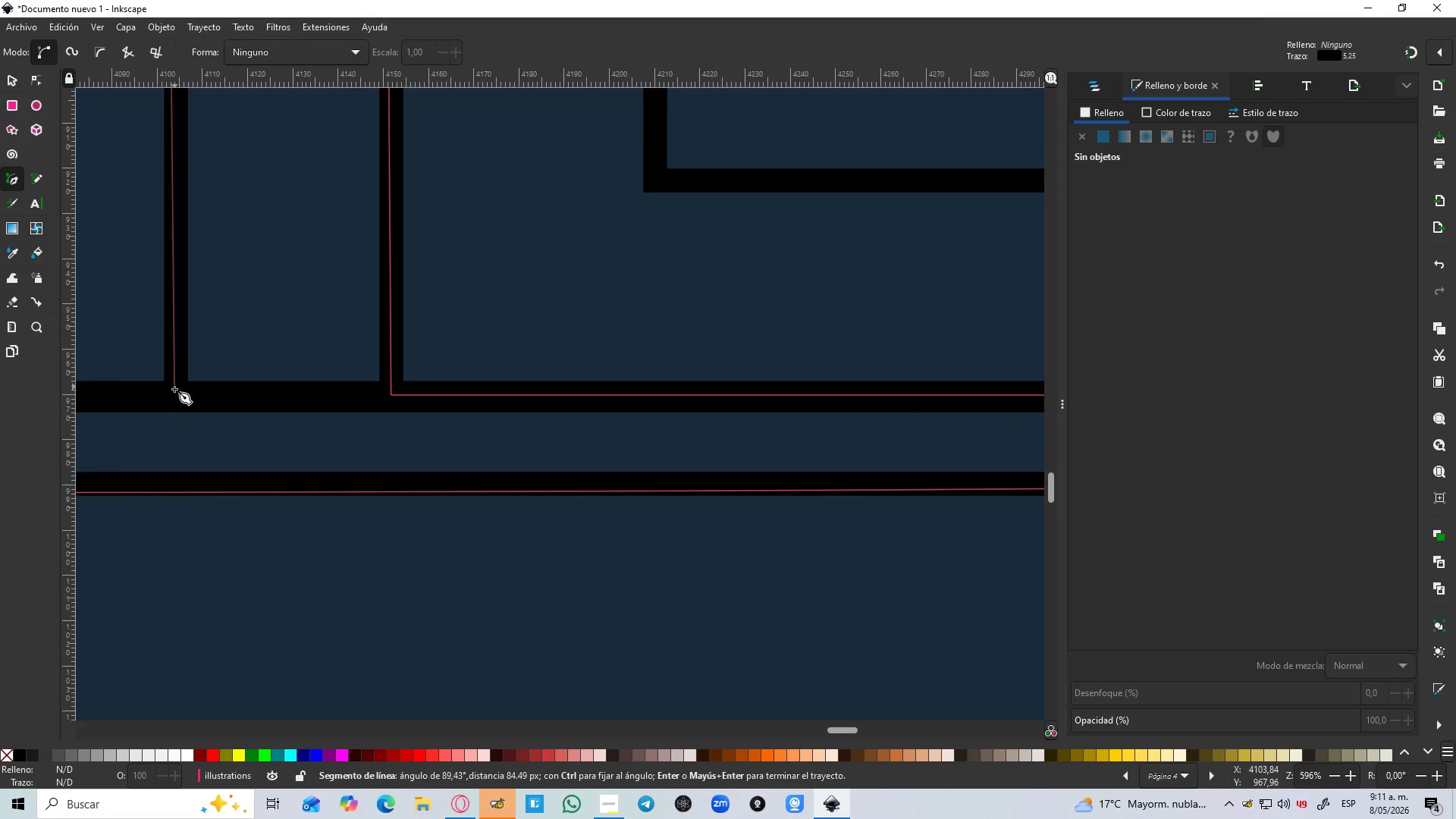 
left_click([174, 393])
 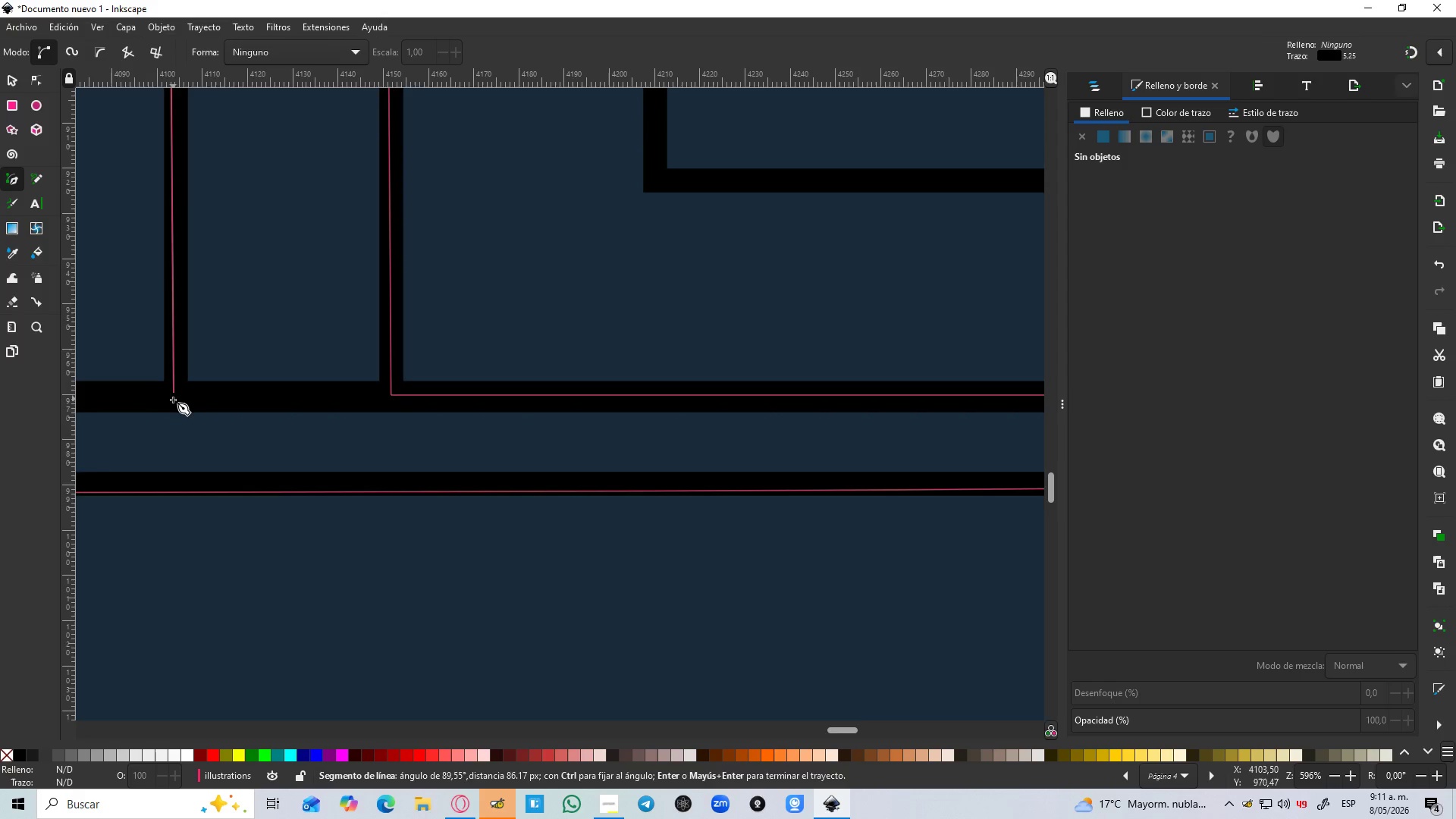 
hold_key(key=Space, duration=0.38)
 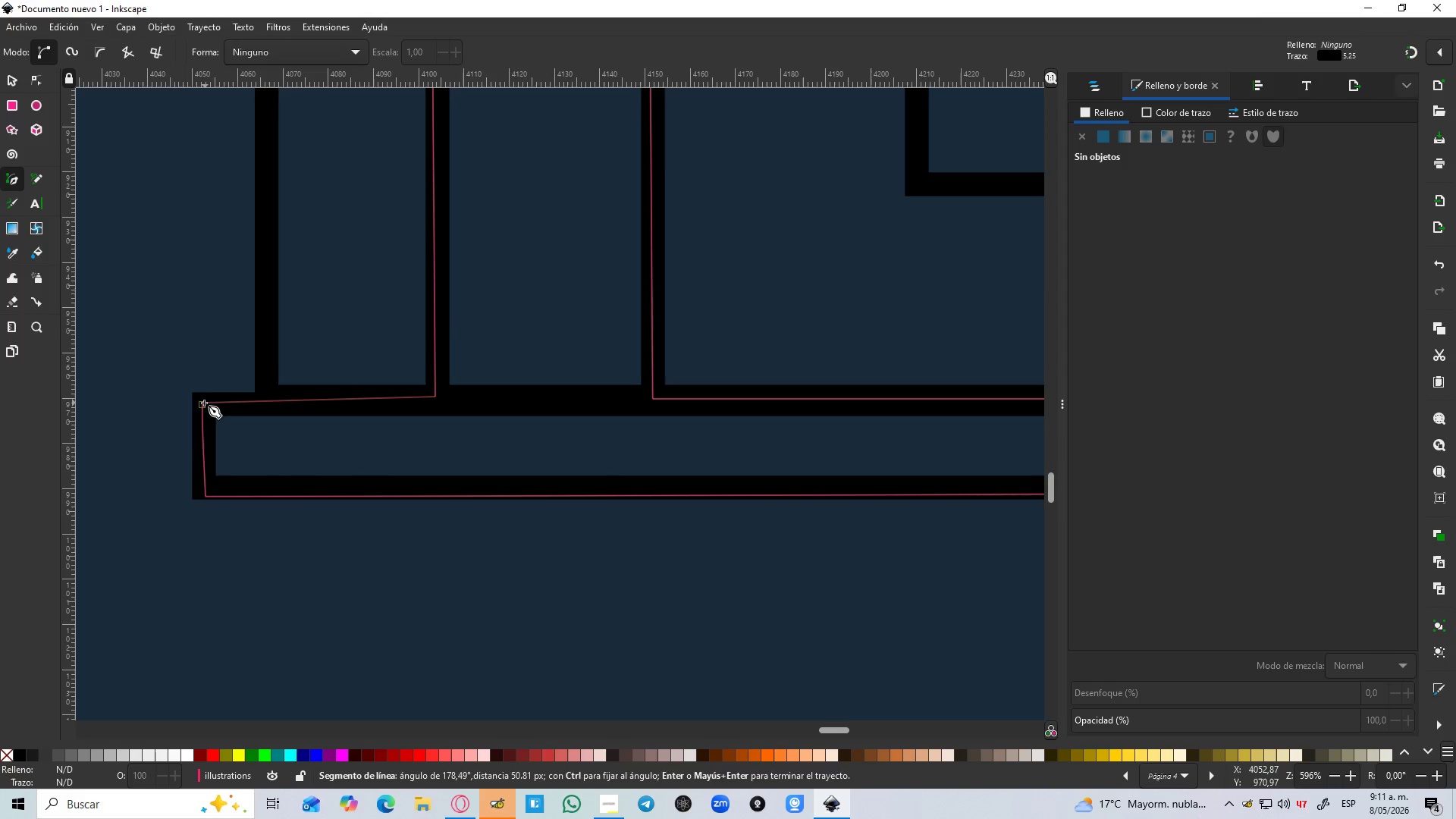 
left_click([202, 403])
 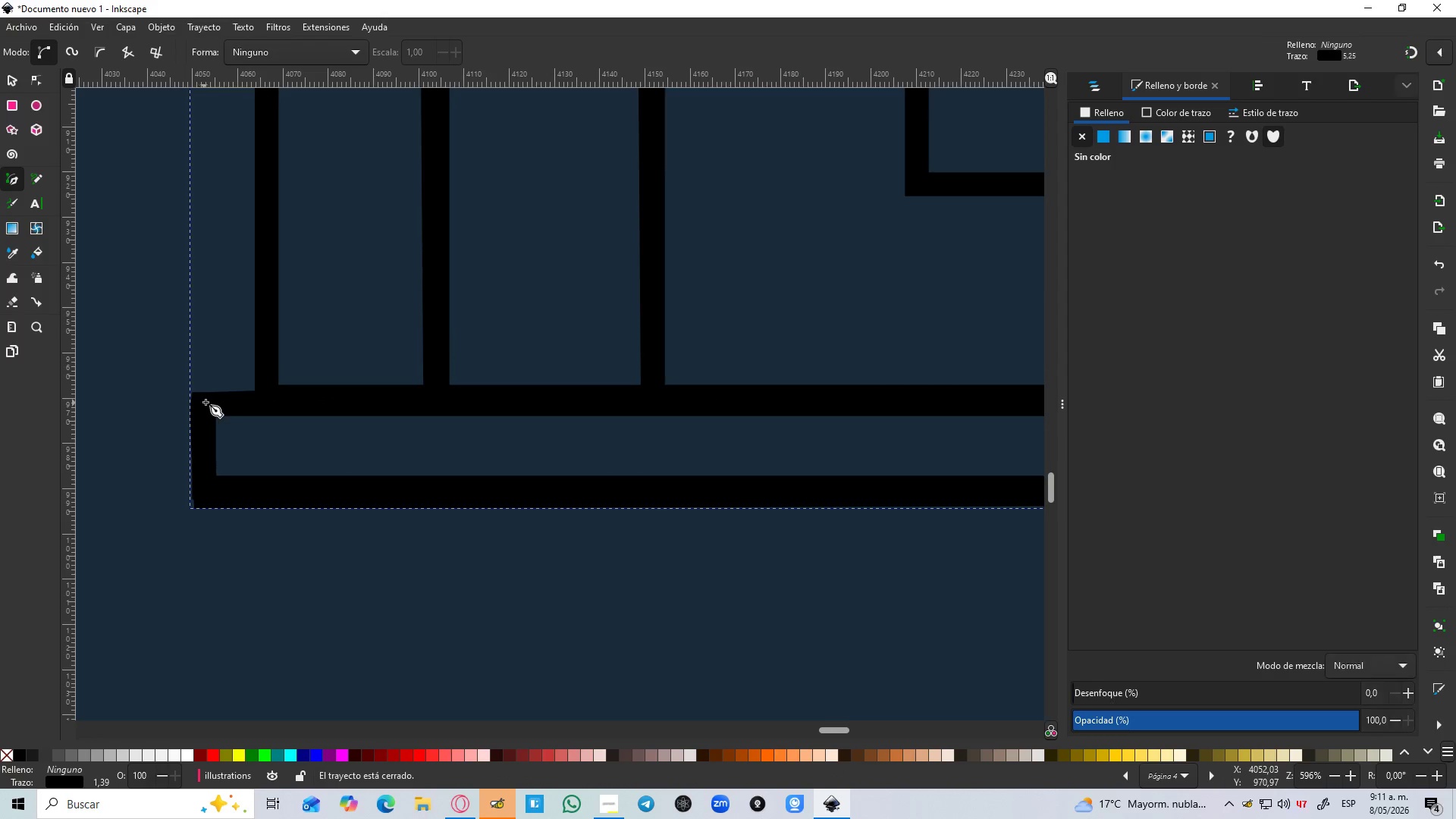 
hold_key(key=ControlLeft, duration=1.2)
scroll: coordinate [246, 395], scroll_direction: down, amount: 7.0
 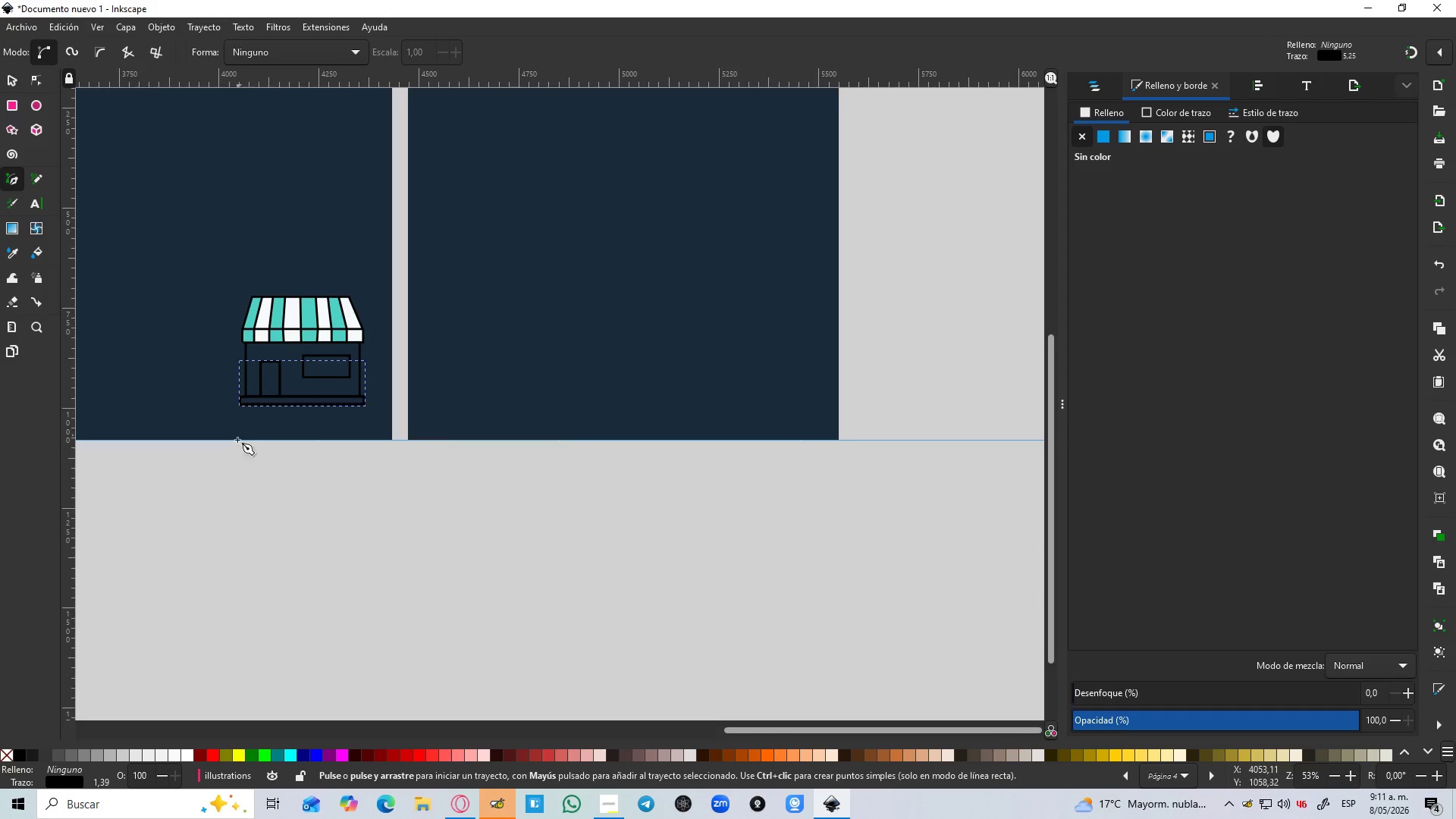 
hold_key(key=Space, duration=0.64)
 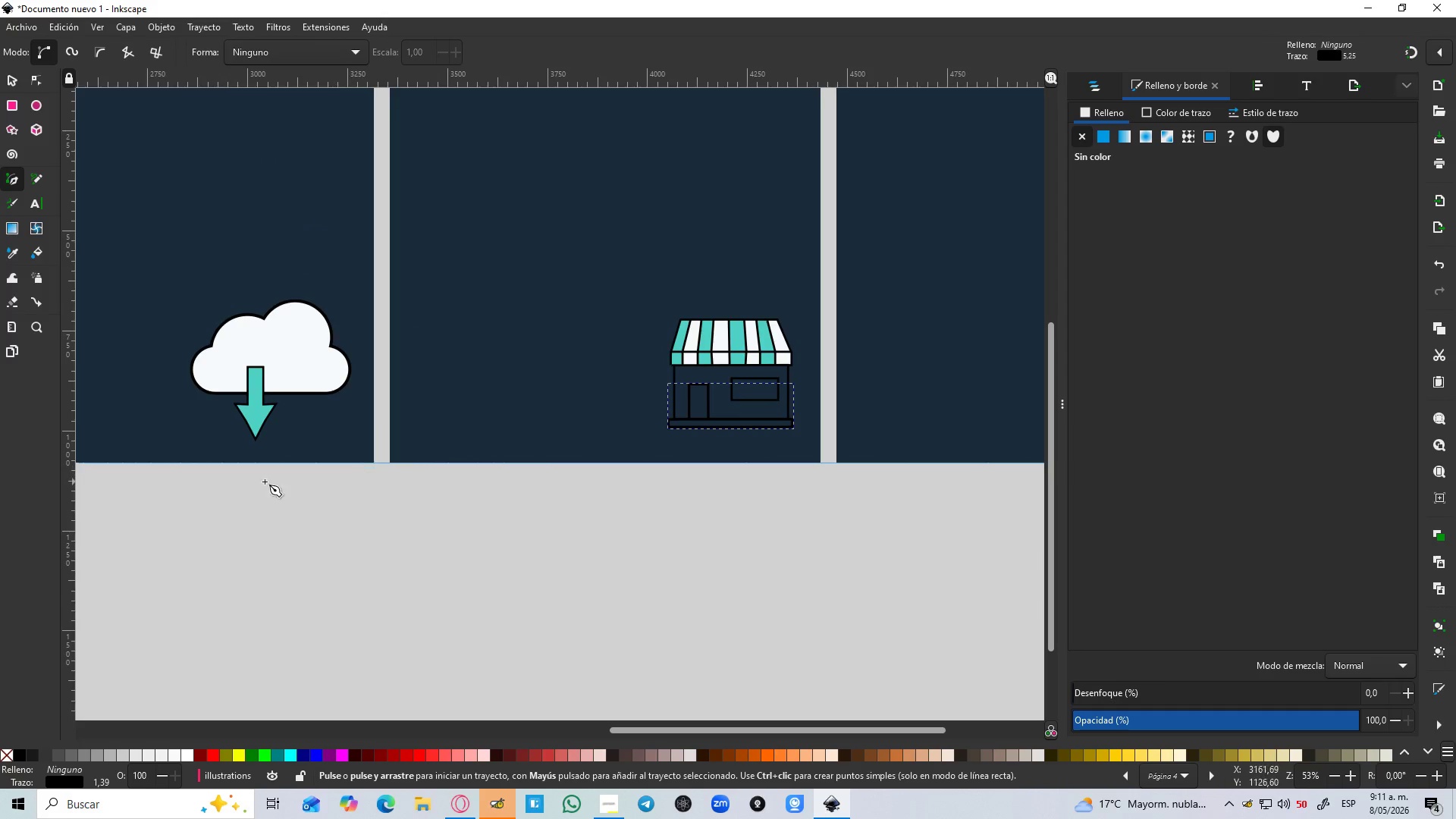 
hold_key(key=Space, duration=0.59)
 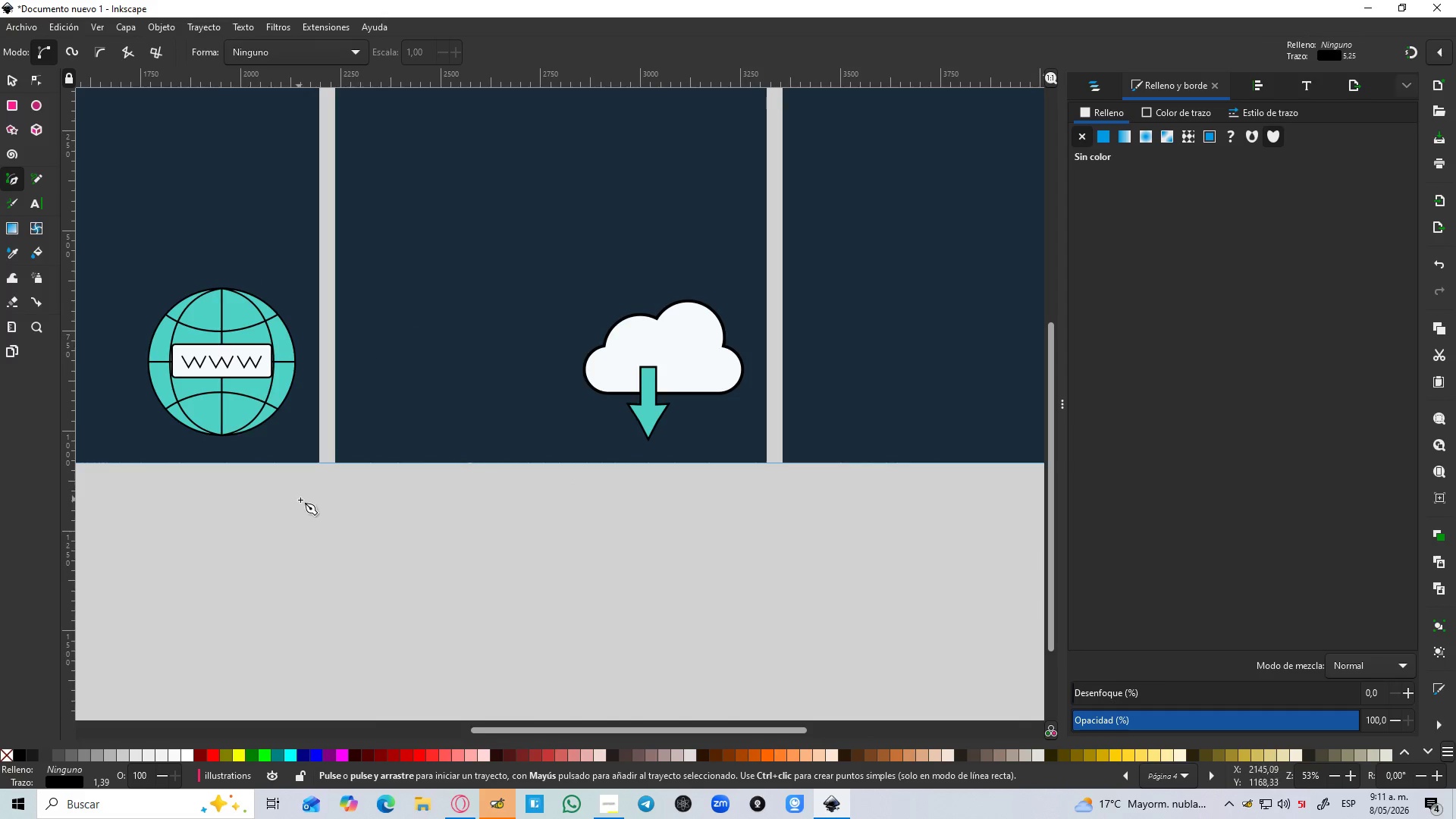 
hold_key(key=Space, duration=0.7)
 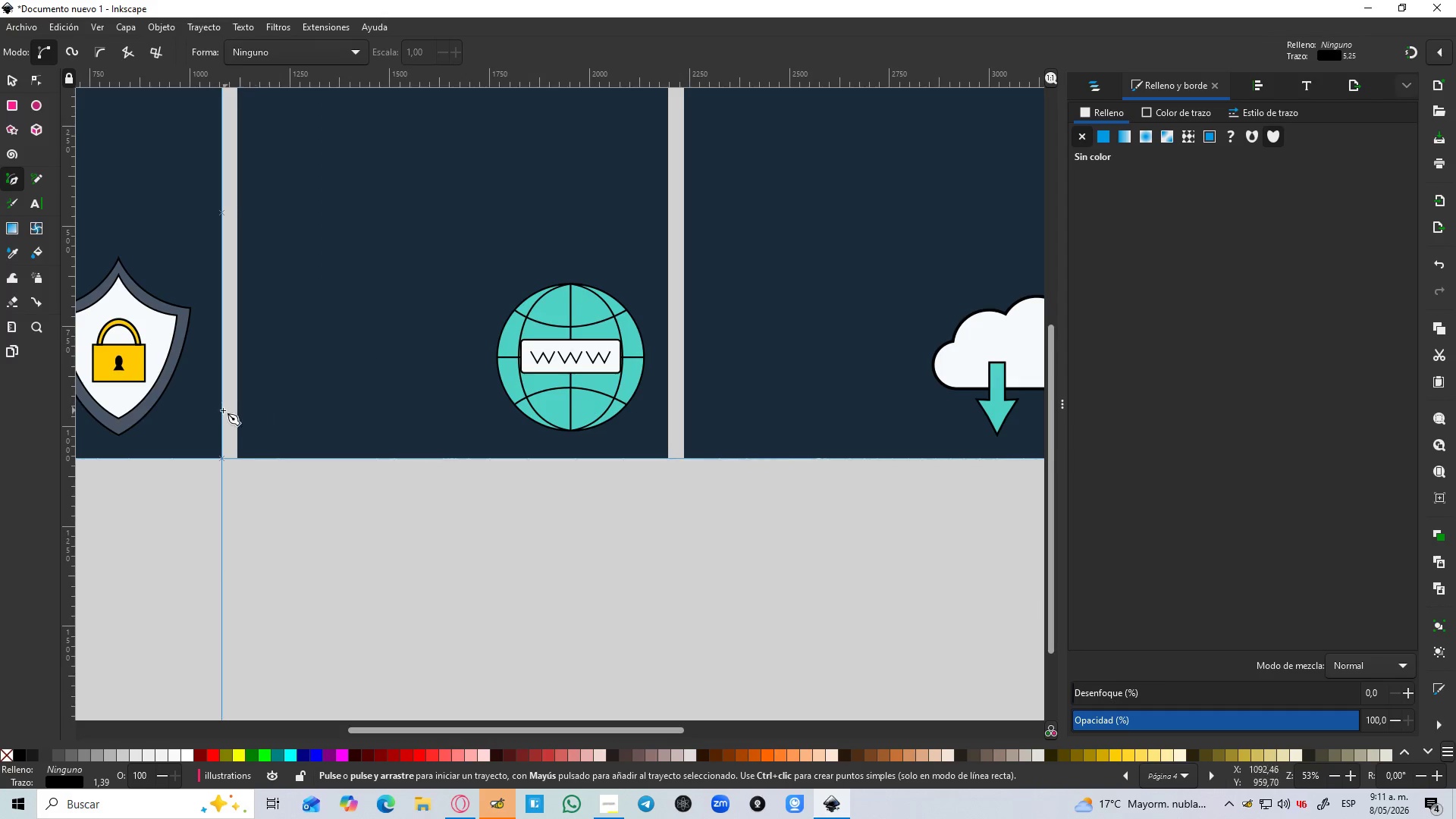 
key(D)
 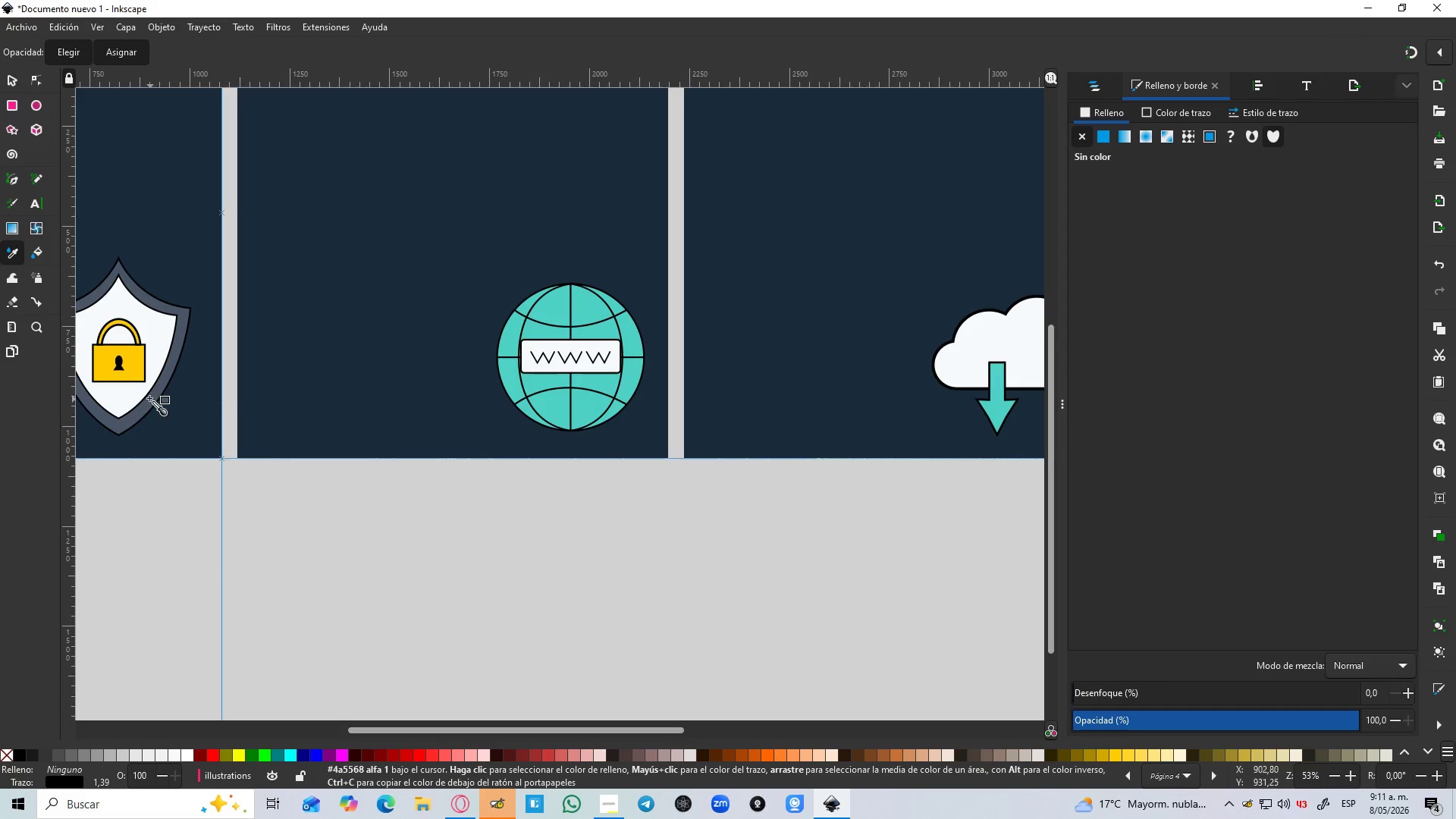 
left_click([149, 398])
 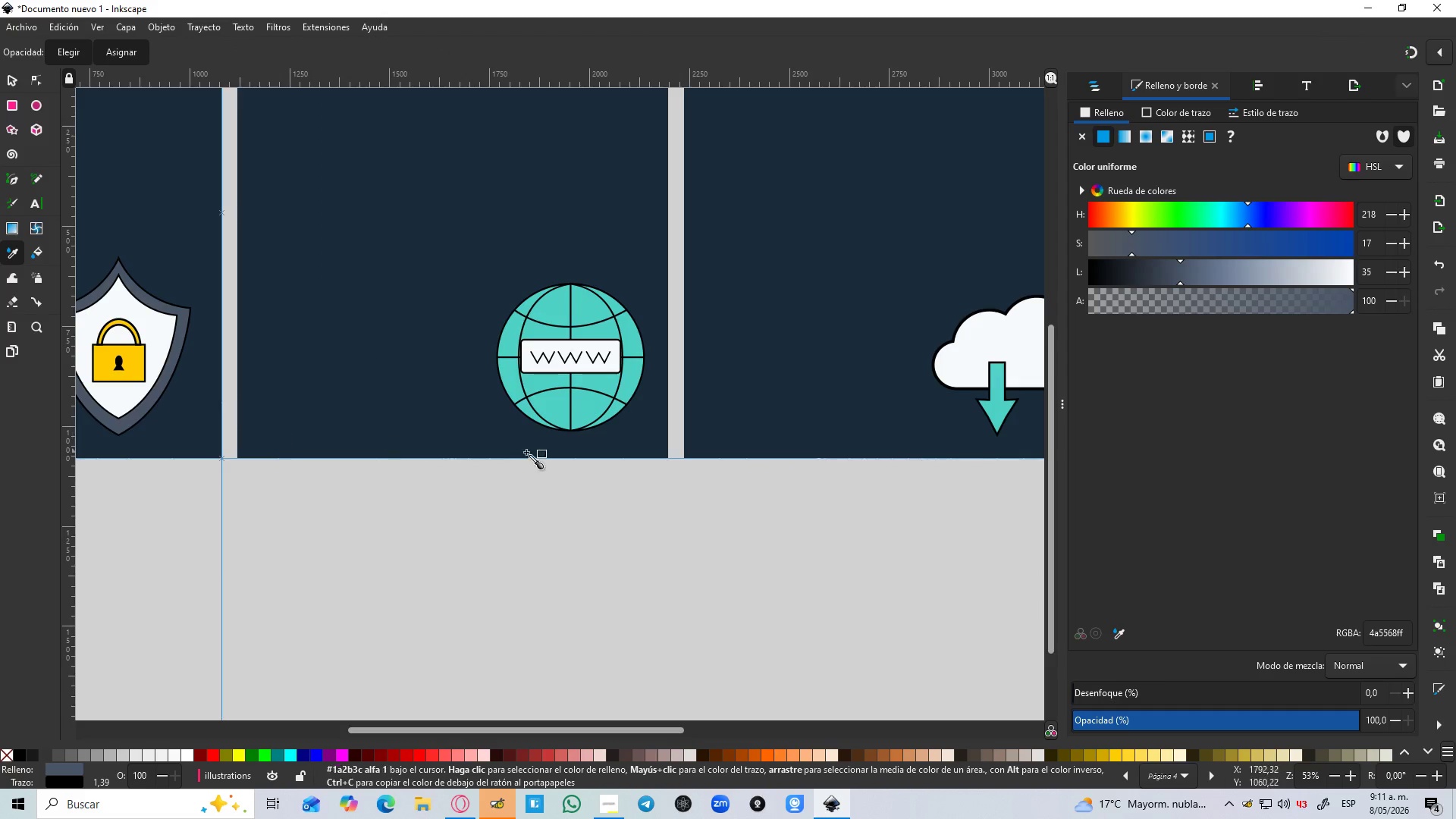 
hold_key(key=Space, duration=0.92)
 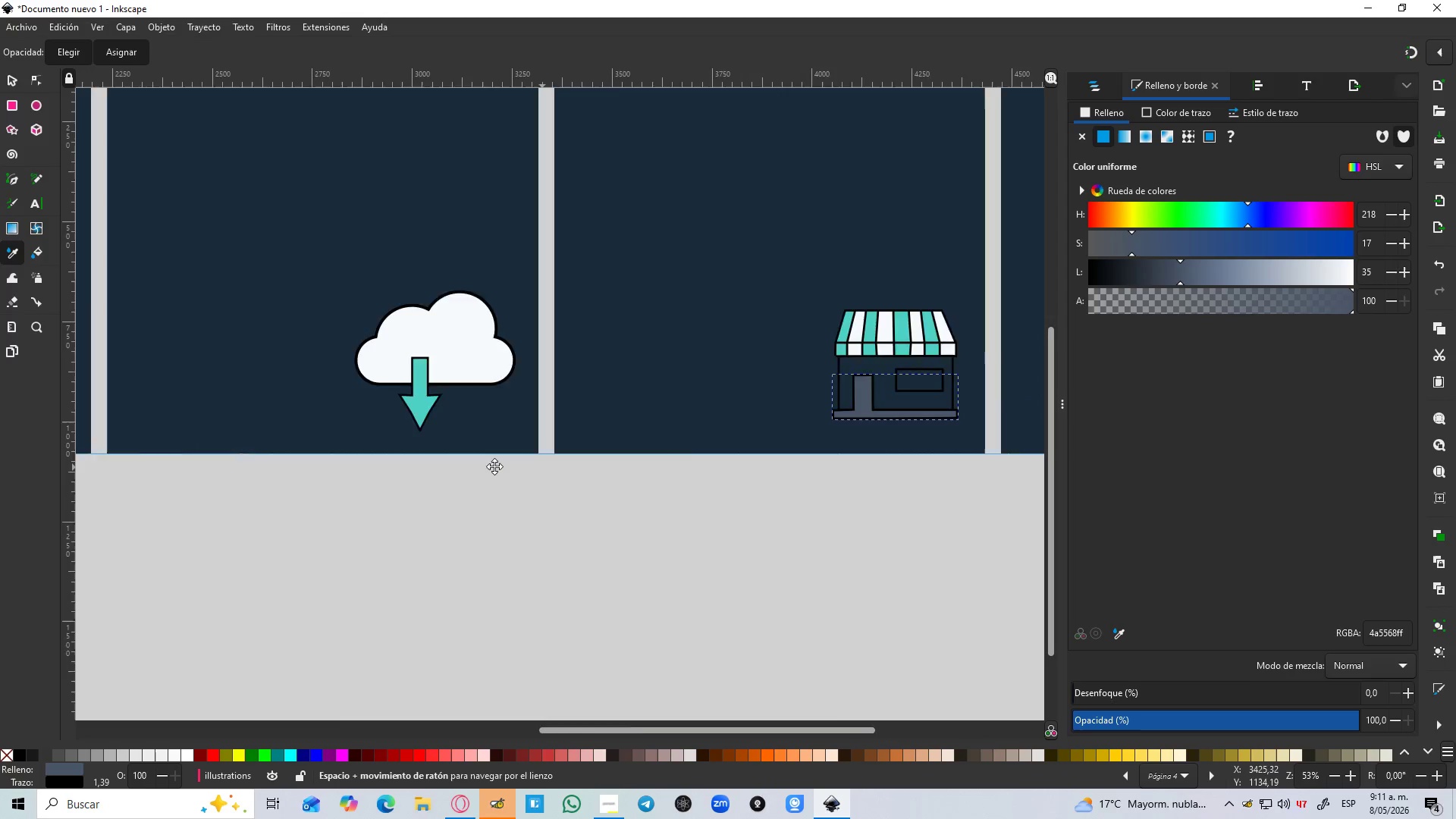 
hold_key(key=Space, duration=0.83)
 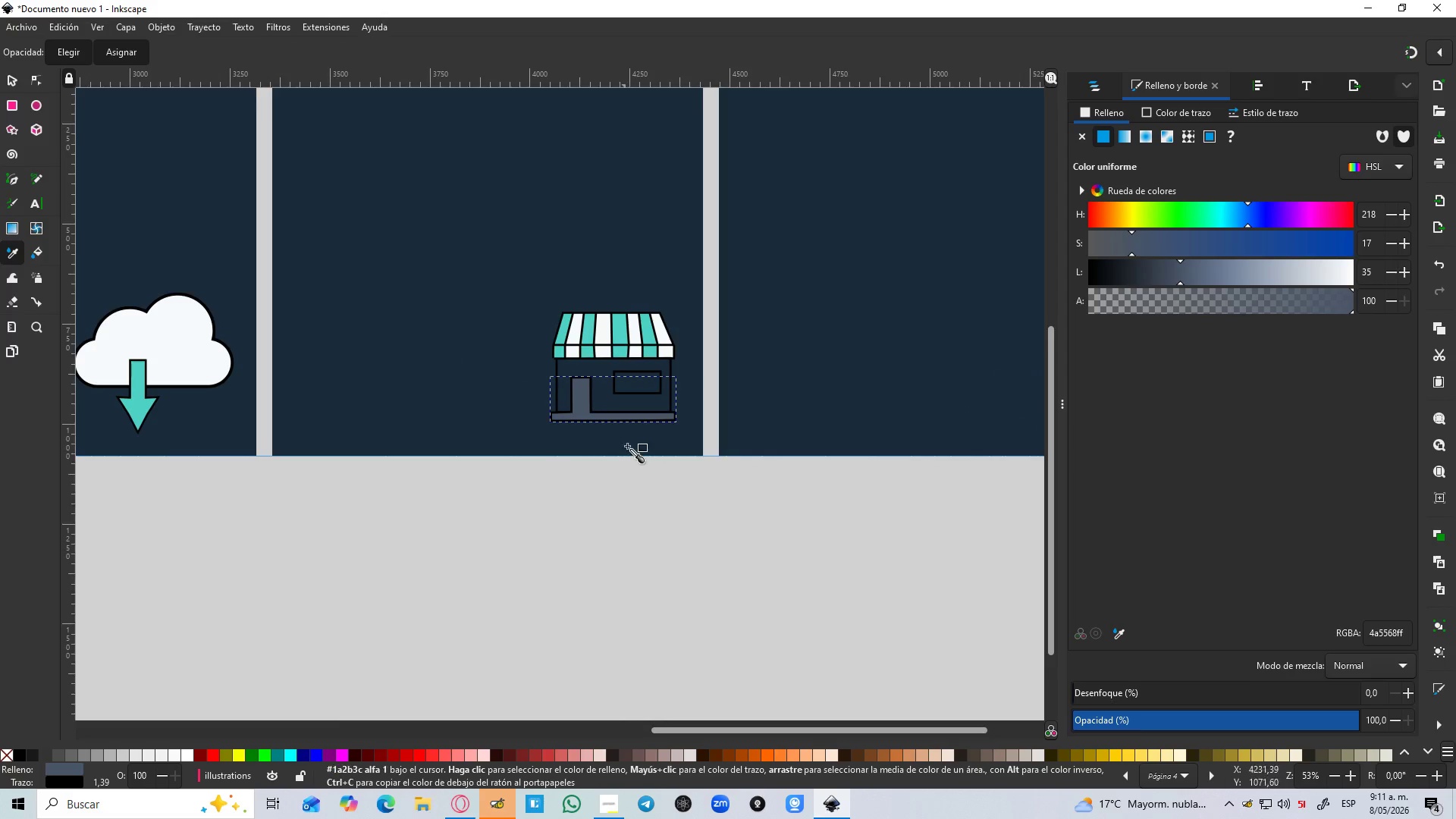 
hold_key(key=ControlLeft, duration=1.19)
scroll: coordinate [639, 427], scroll_direction: up, amount: 2.0
 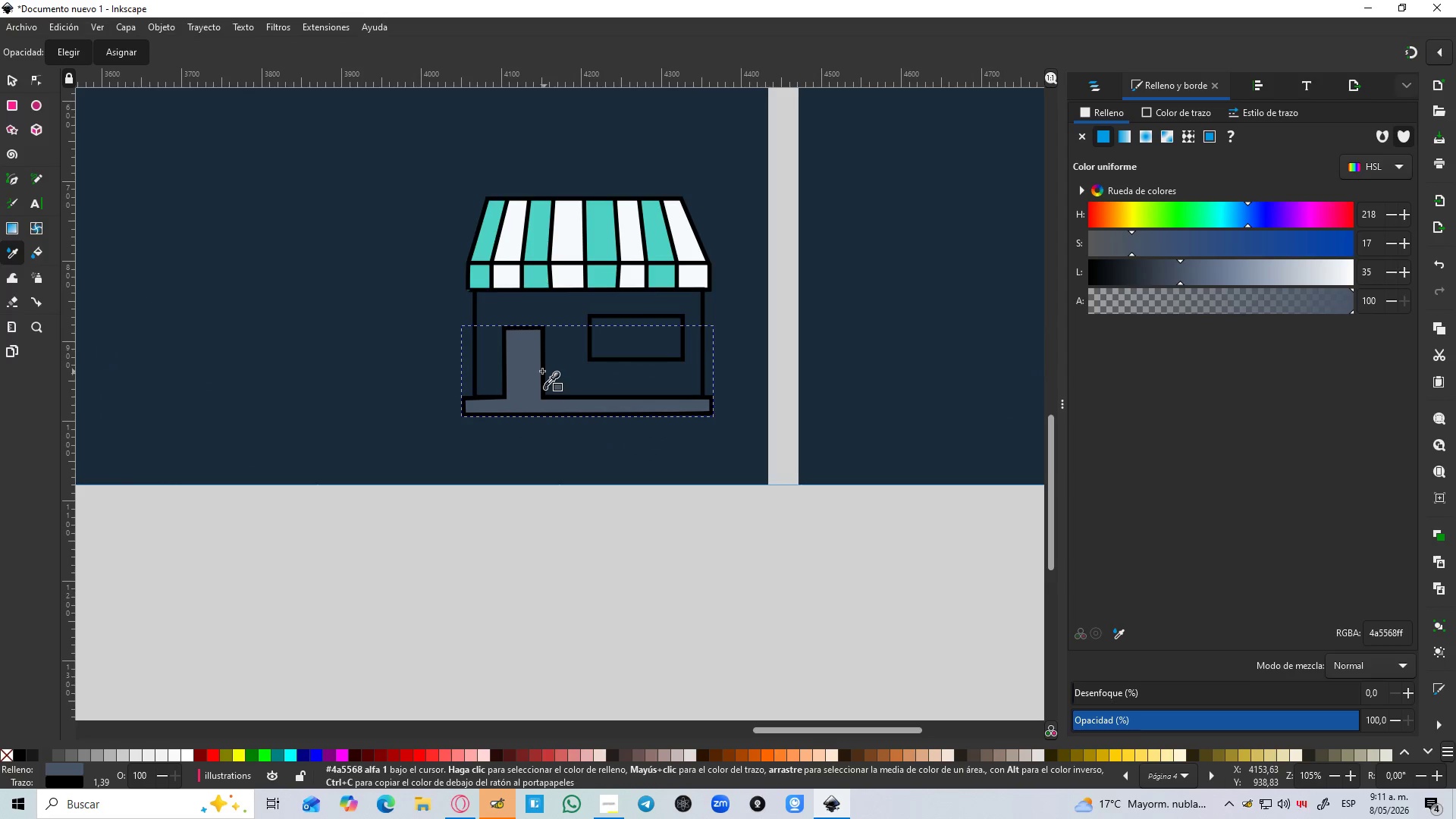 
hold_key(key=ControlLeft, duration=1.36)
 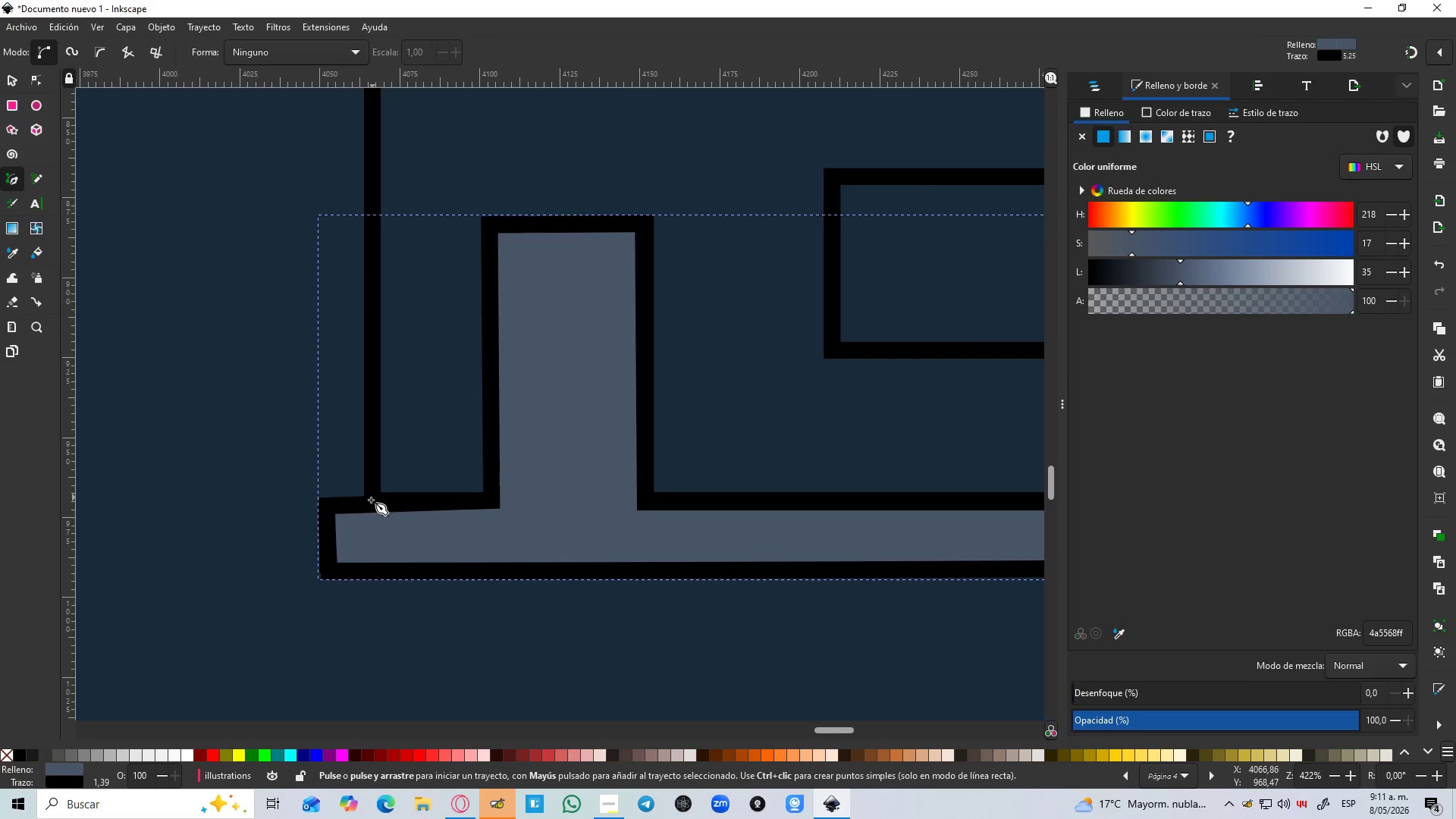 
scroll: coordinate [525, 334], scroll_direction: up, amount: 2.0
 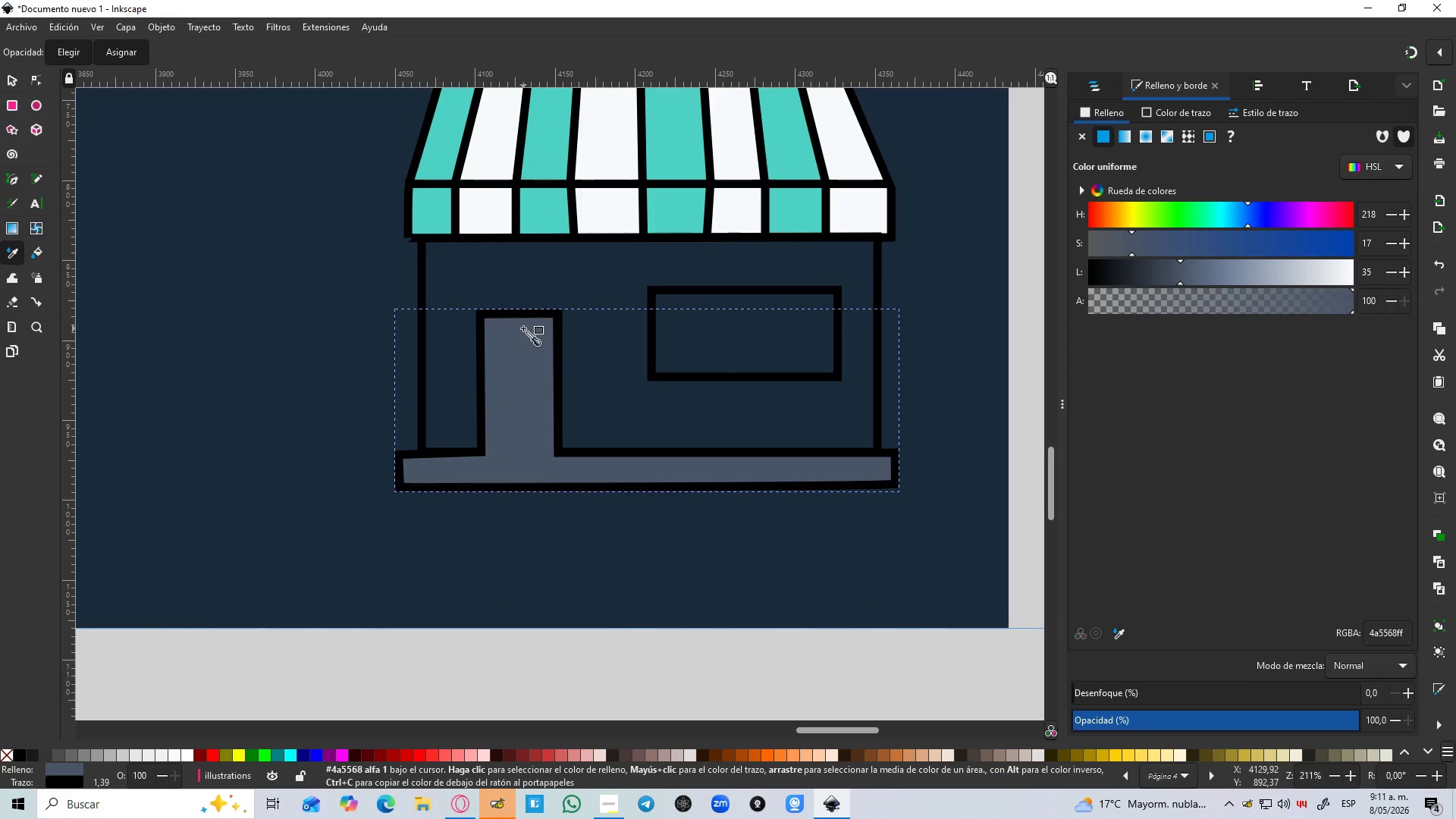 
key(B)
 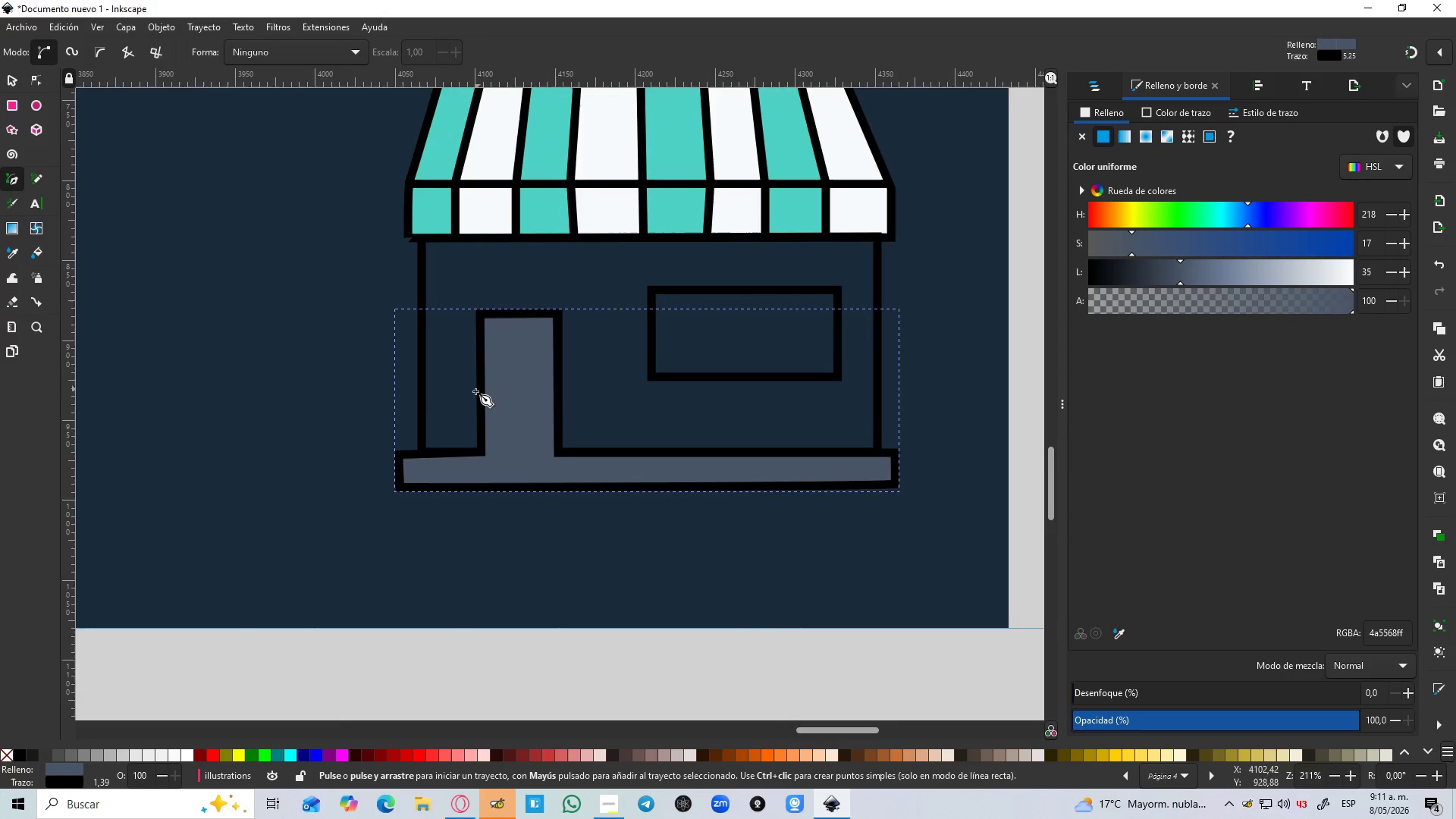 
scroll: coordinate [470, 403], scroll_direction: up, amount: 2.0
 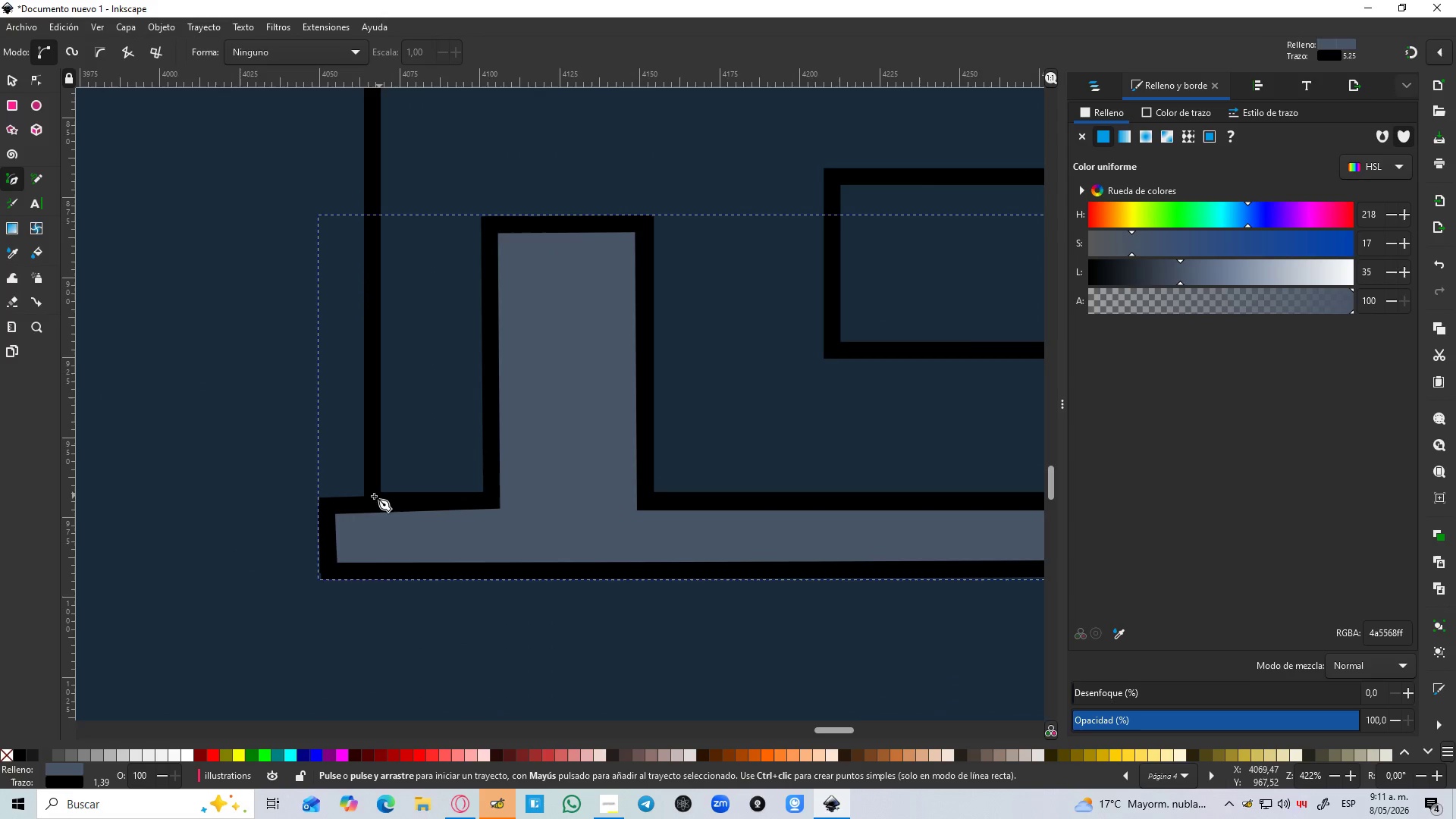 
left_click([370, 501])
 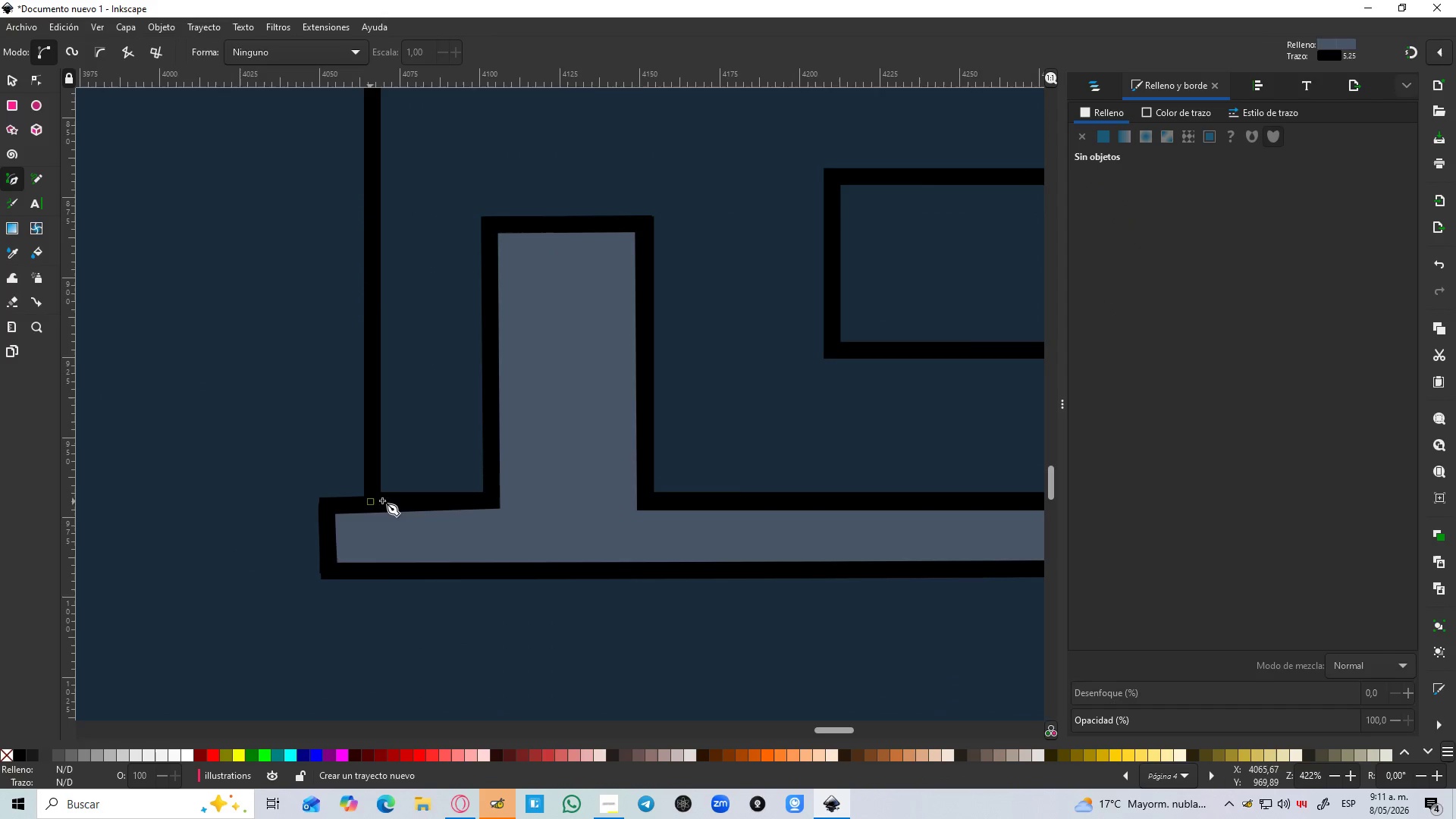 
hold_key(key=ControlLeft, duration=1.38)
scroll: coordinate [757, 465], scroll_direction: down, amount: 3.0
 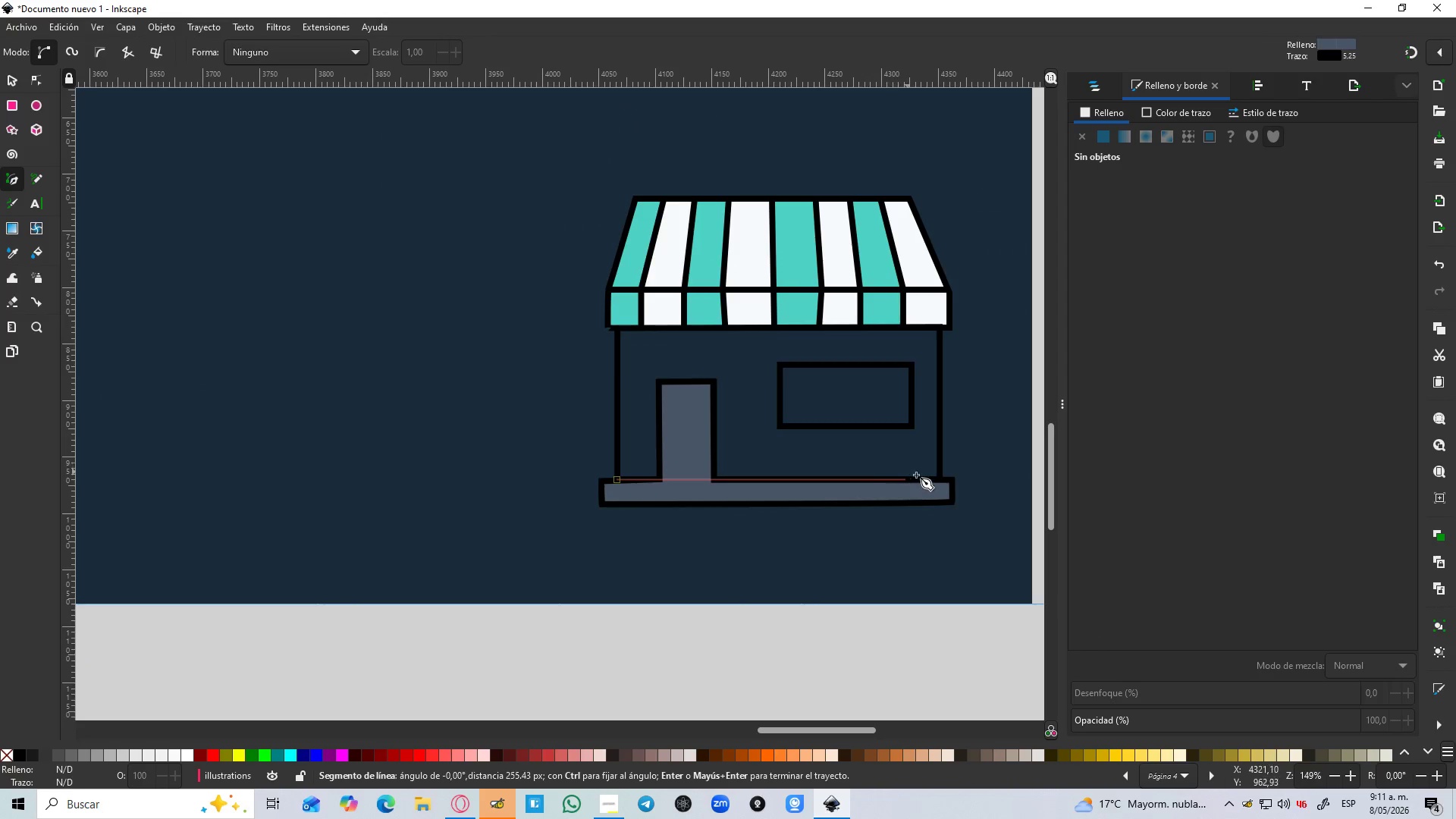 
scroll: coordinate [946, 482], scroll_direction: up, amount: 2.0
 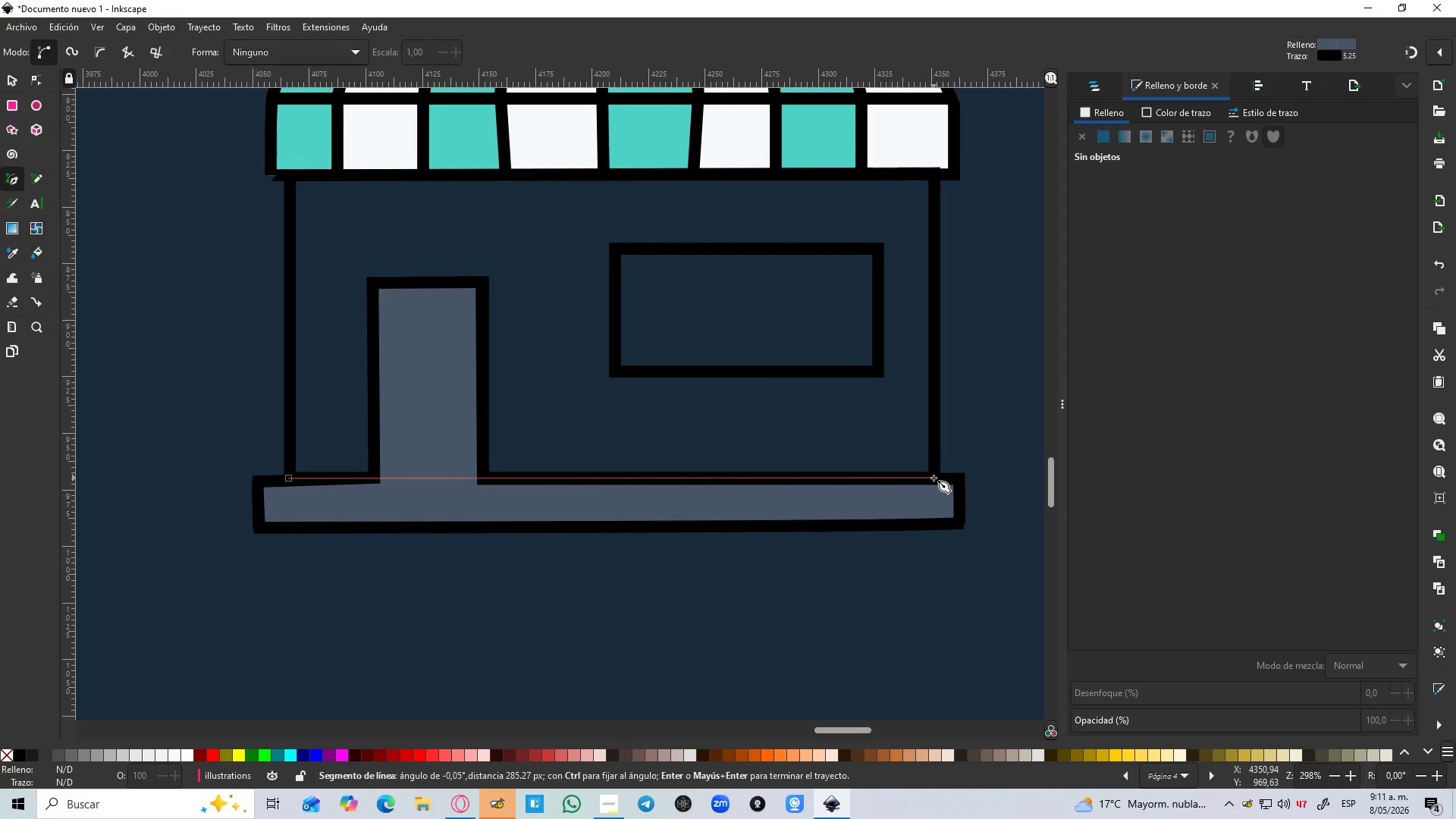 
left_click([934, 478])
 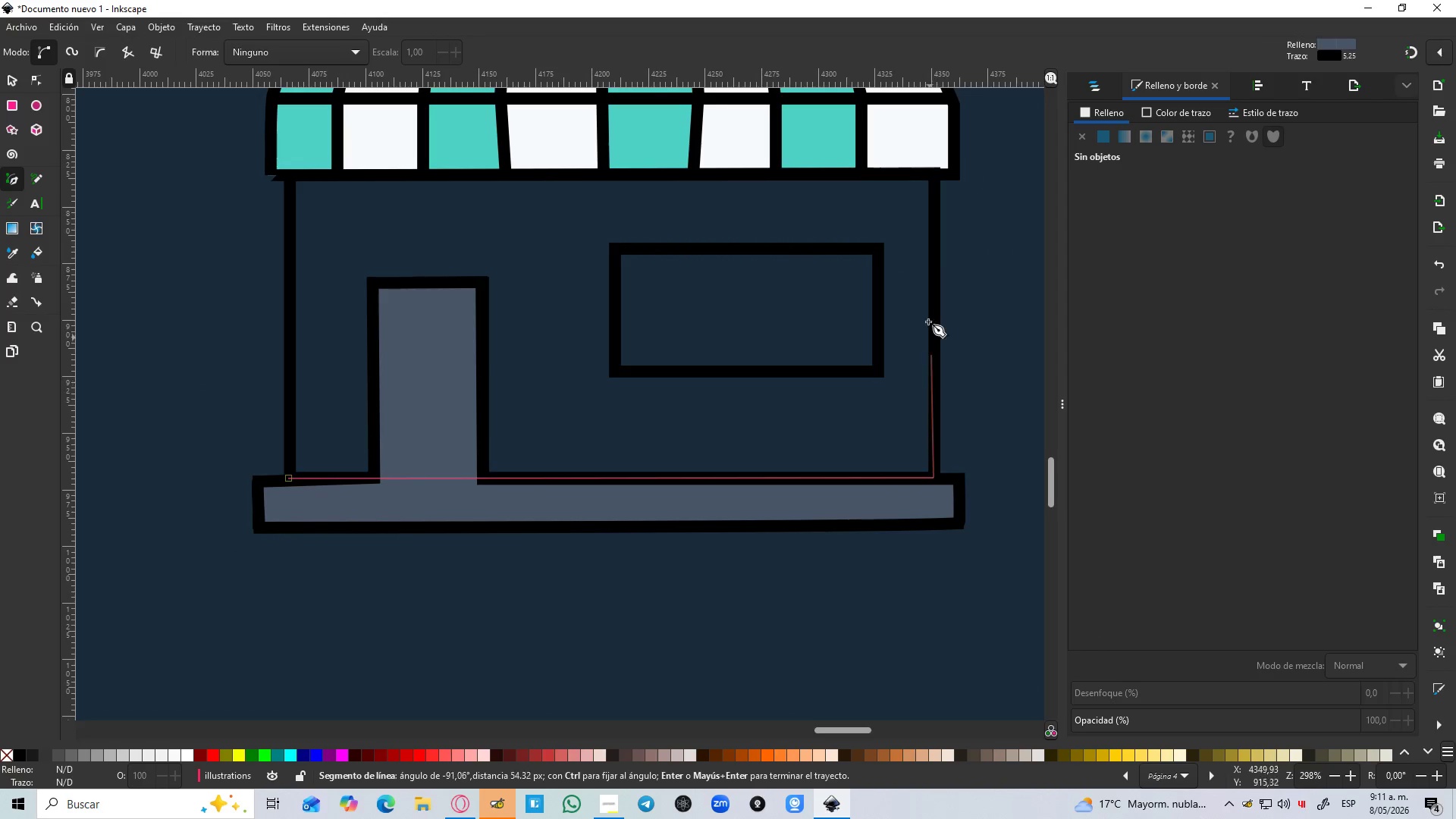 
hold_key(key=ControlLeft, duration=1.41)
left_click([934, 173])
 